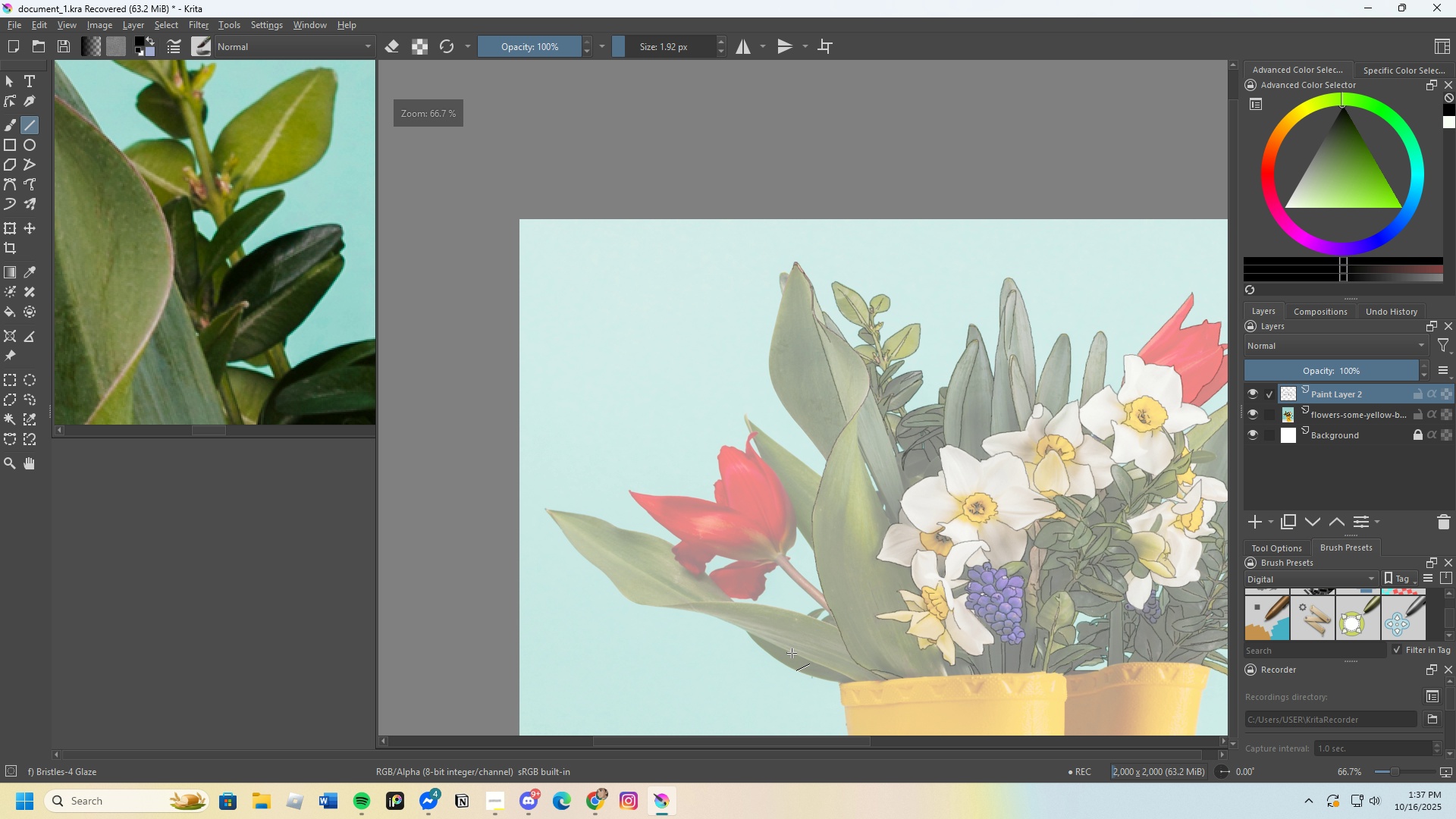 
scroll: coordinate [949, 657], scroll_direction: up, amount: 6.0
 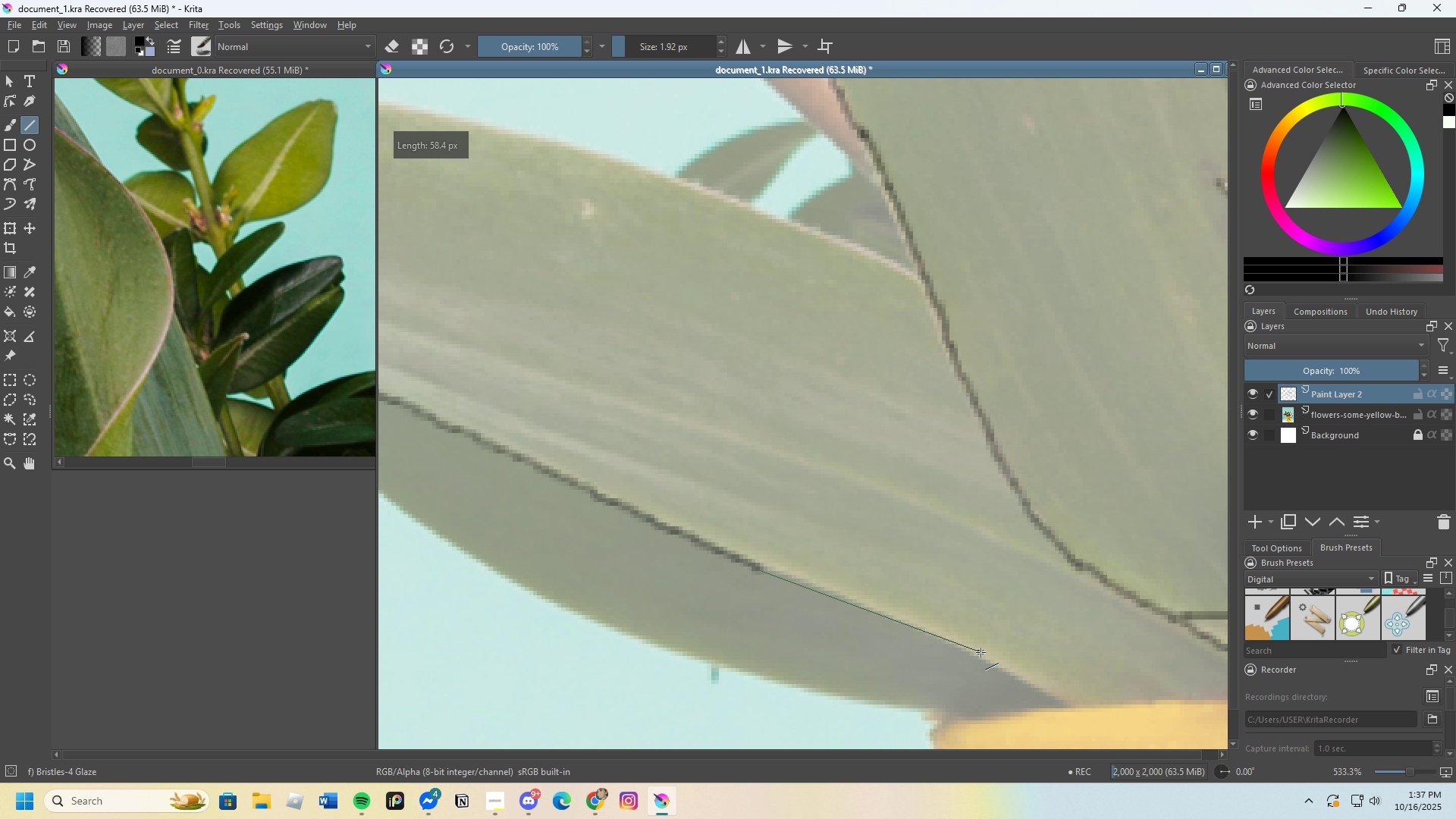 
scroll: coordinate [951, 640], scroll_direction: none, amount: 0.0
 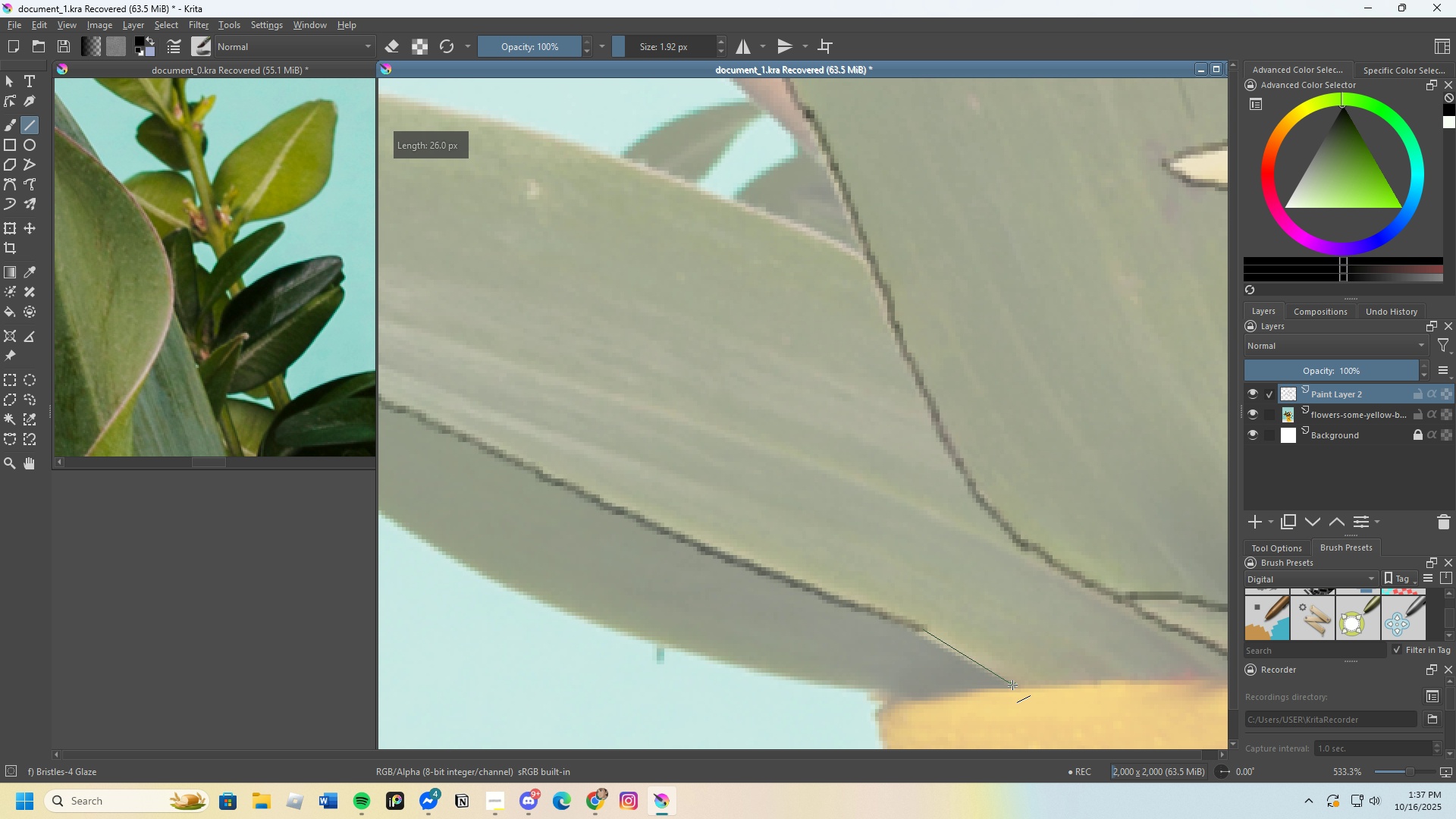 
scroll: coordinate [1033, 613], scroll_direction: down, amount: 4.0
 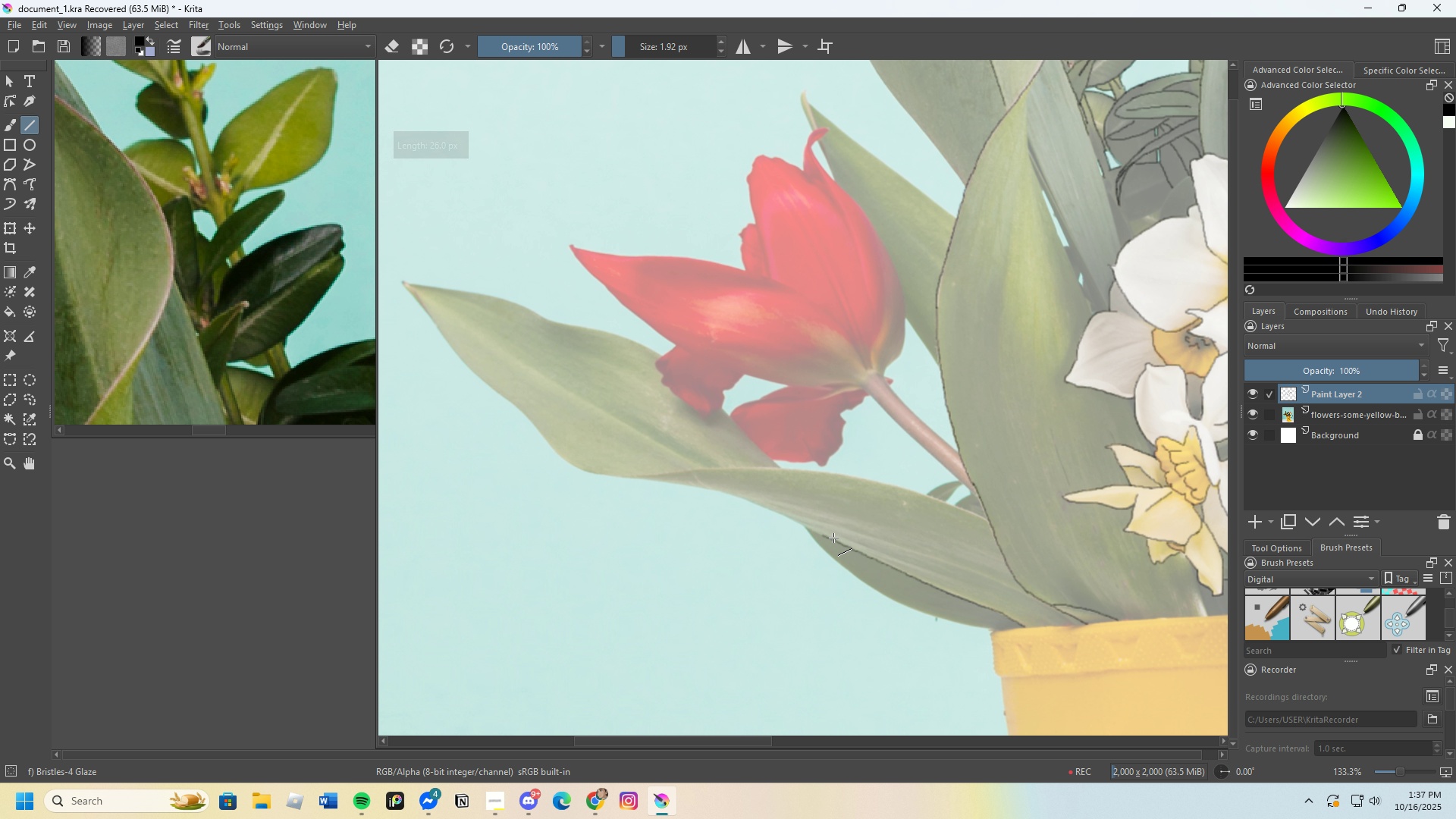 
scroll: coordinate [639, 441], scroll_direction: up, amount: 3.0
 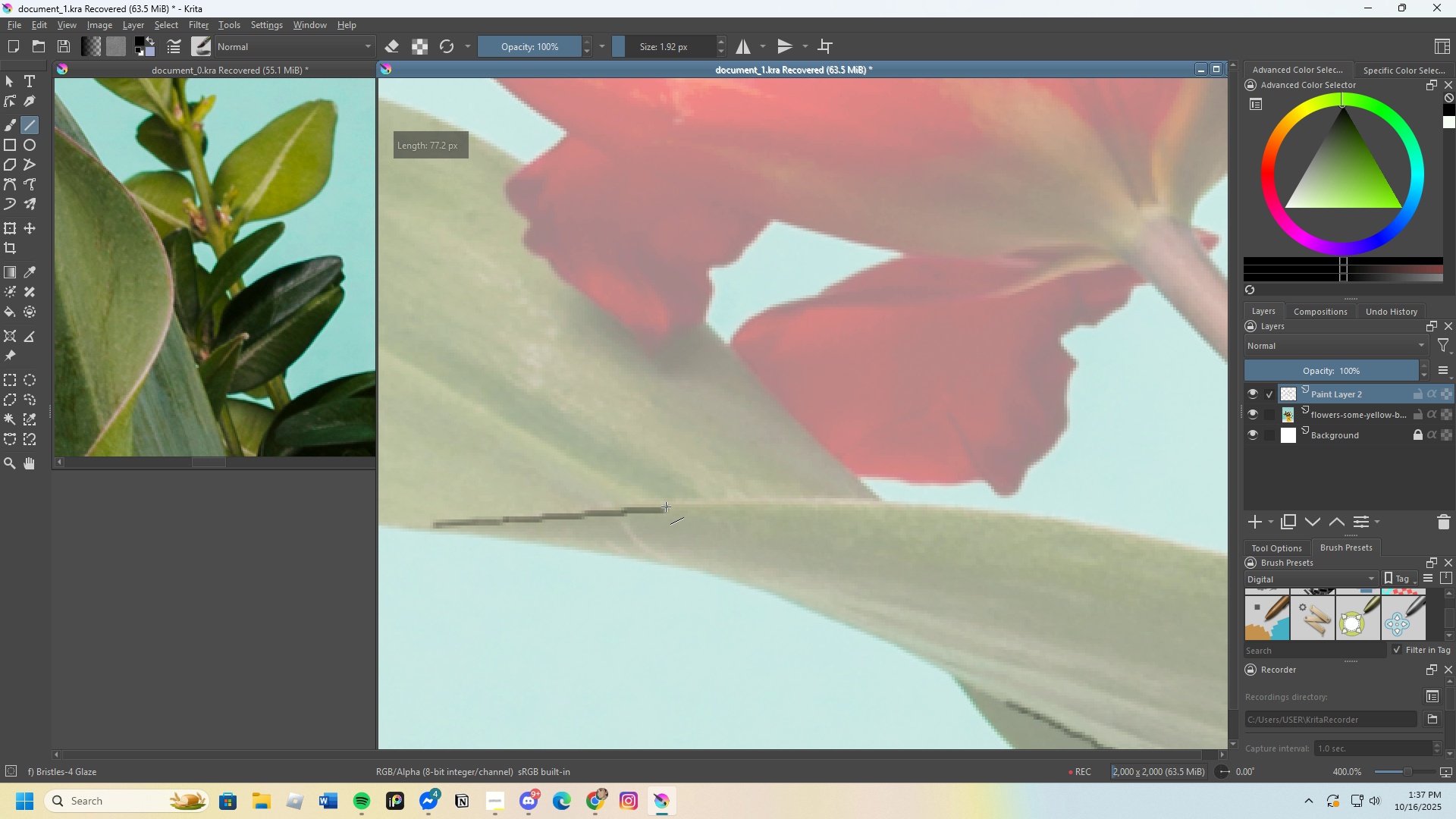 
scroll: coordinate [892, 513], scroll_direction: down, amount: 1.0
 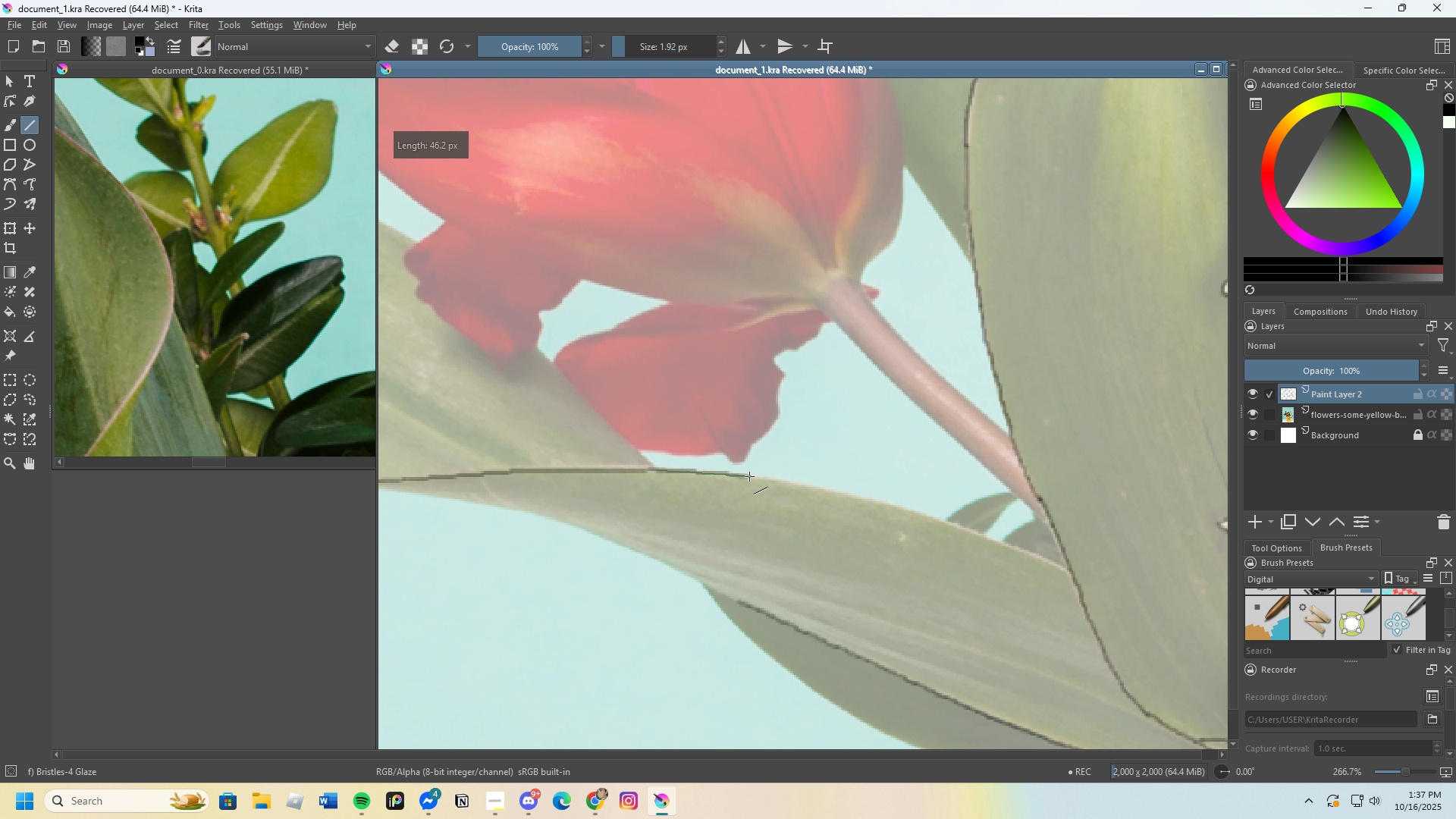 
scroll: coordinate [759, 494], scroll_direction: up, amount: 2.0
 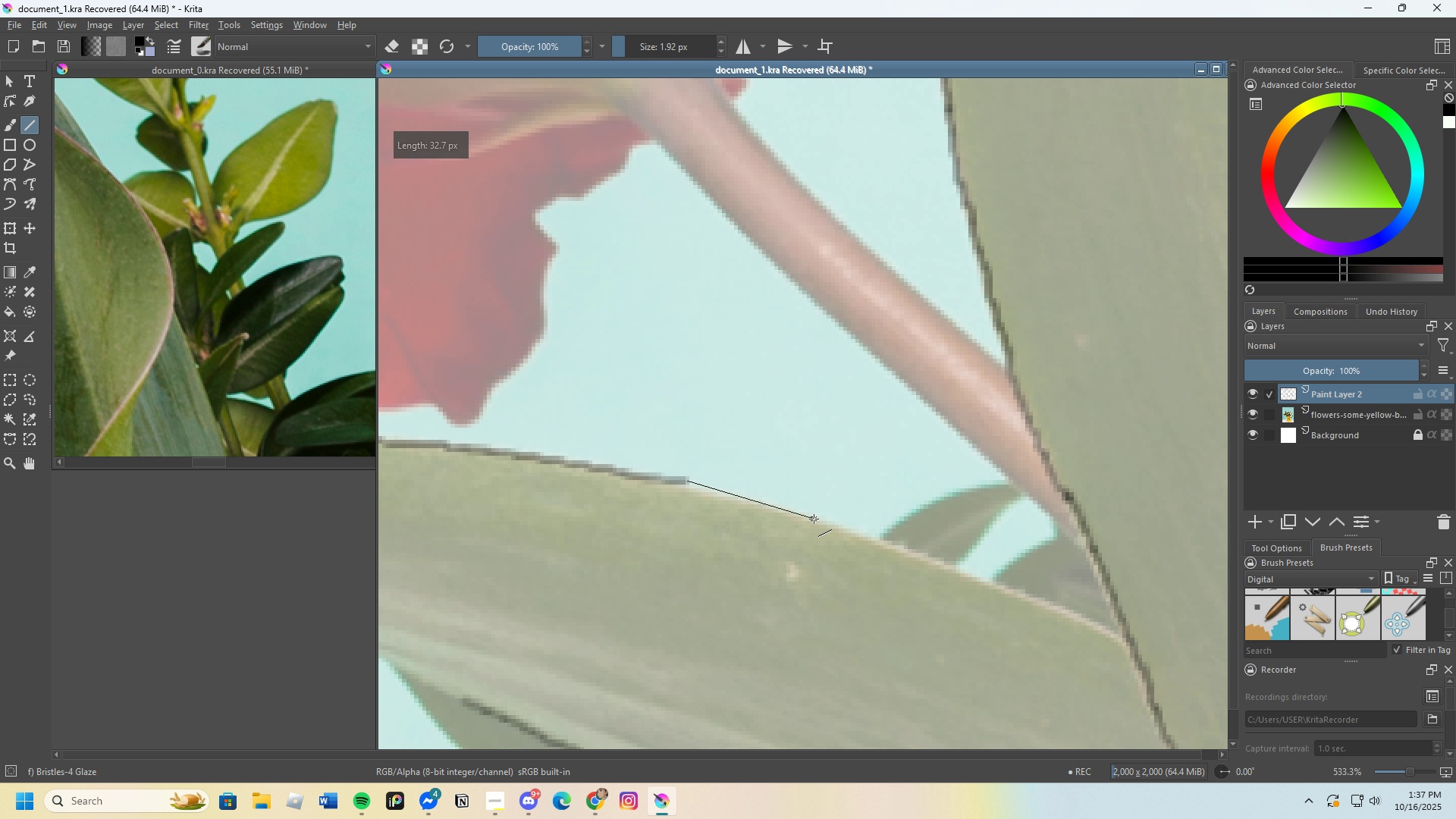 
key(Control+Z)
 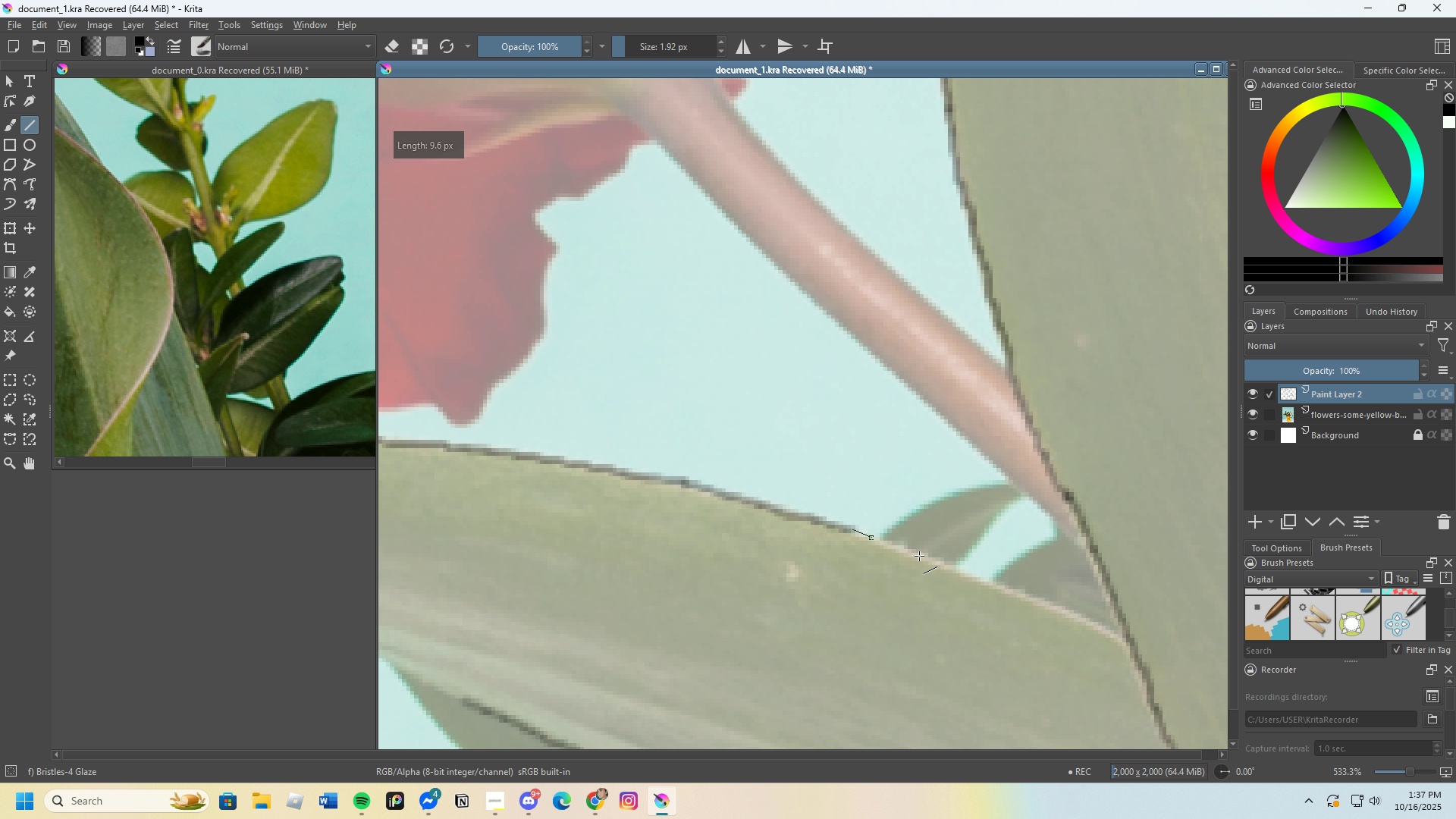 
scroll: coordinate [915, 562], scroll_direction: none, amount: 0.0
 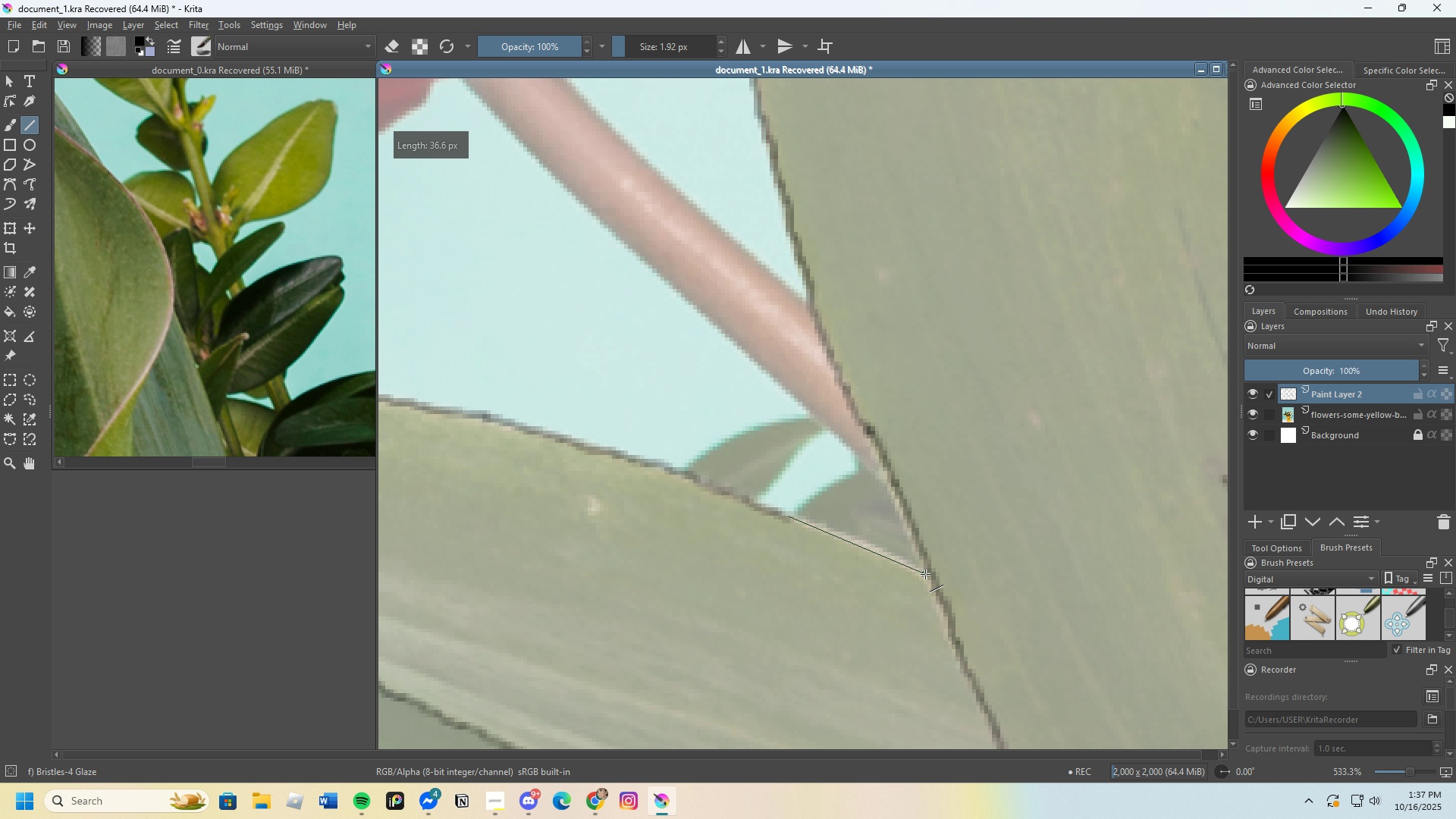 
scroll: coordinate [789, 430], scroll_direction: down, amount: 4.0
 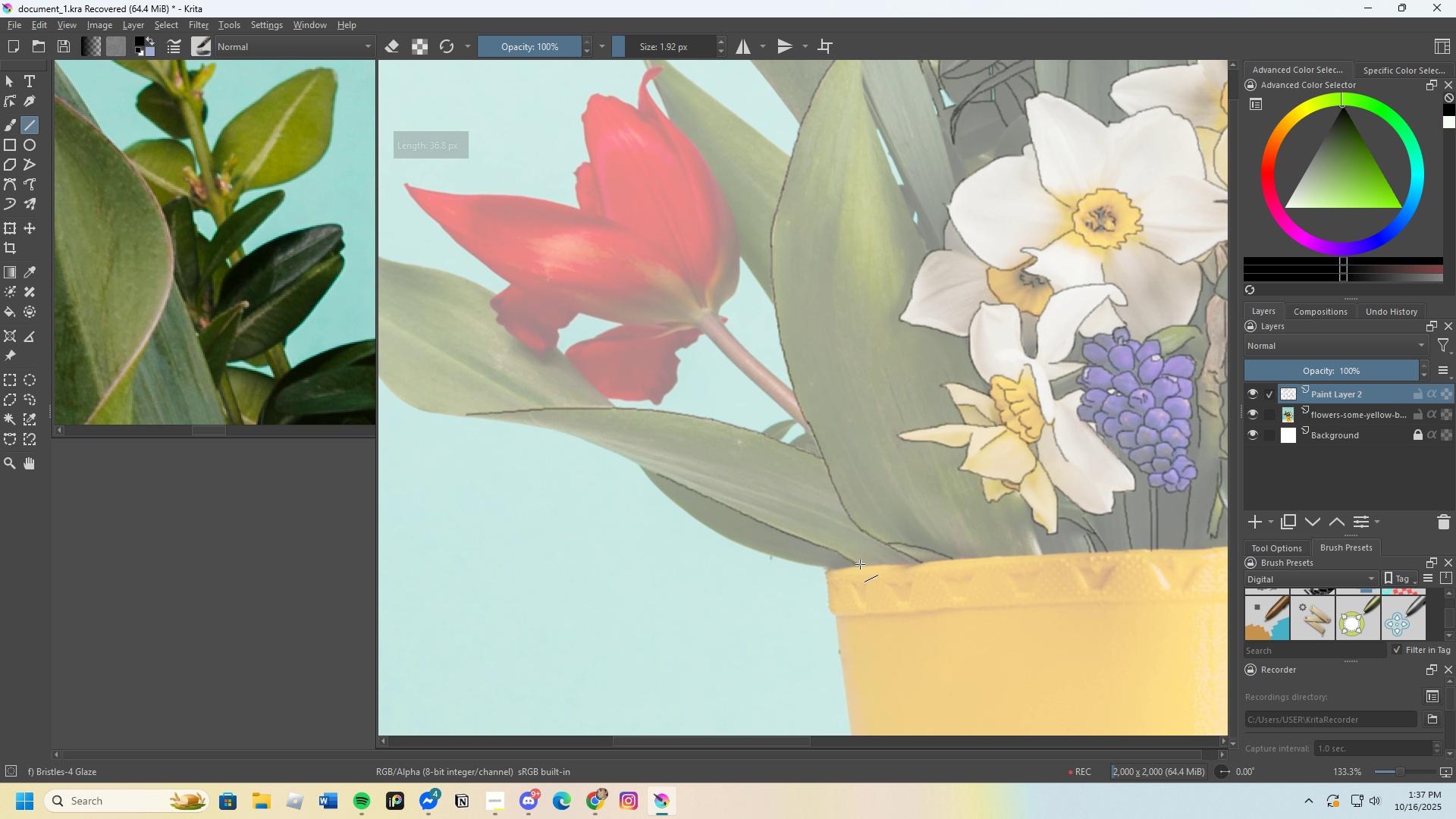 
scroll: coordinate [887, 519], scroll_direction: none, amount: 0.0
 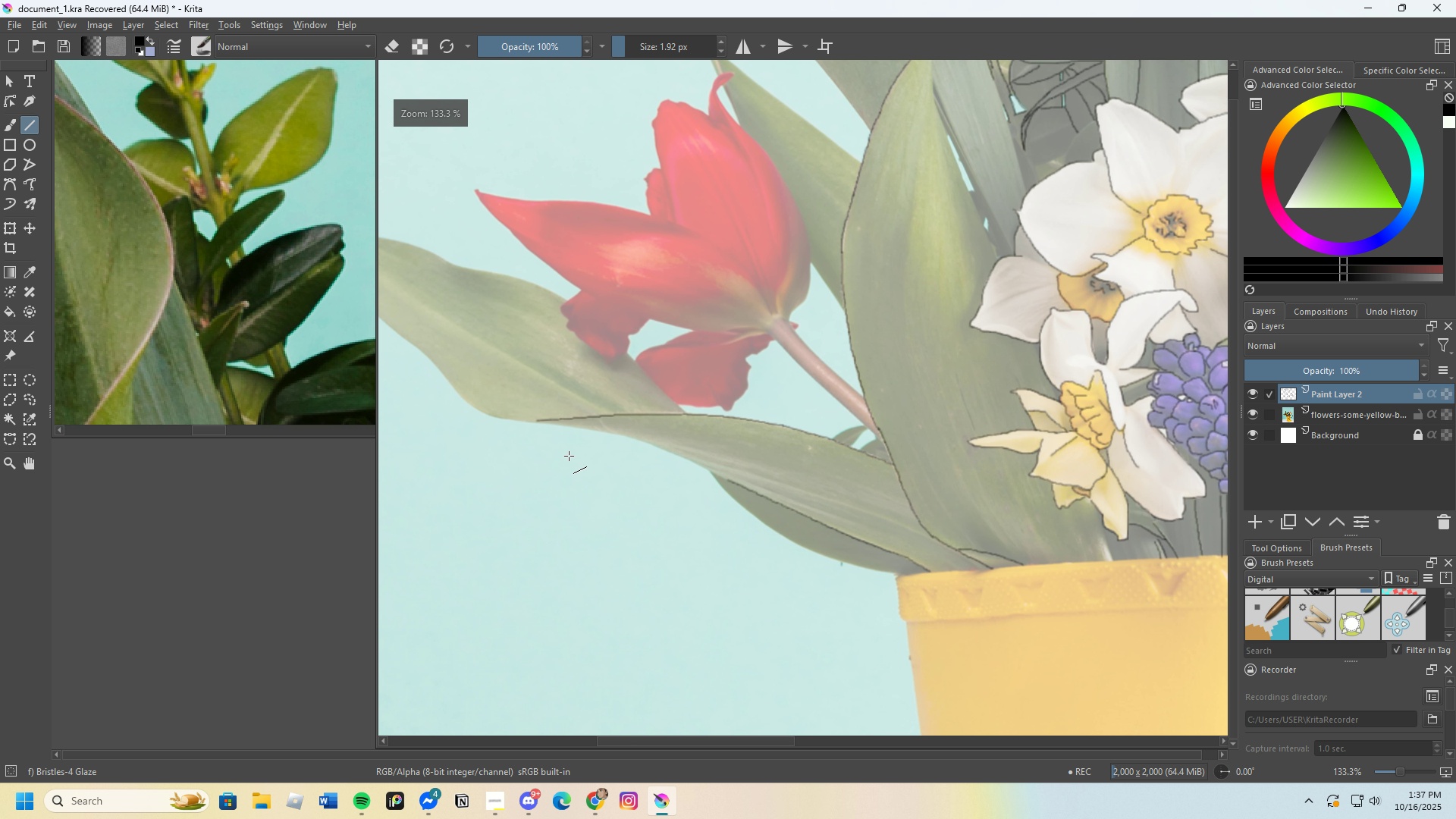 
scroll: coordinate [669, 426], scroll_direction: up, amount: 4.0
 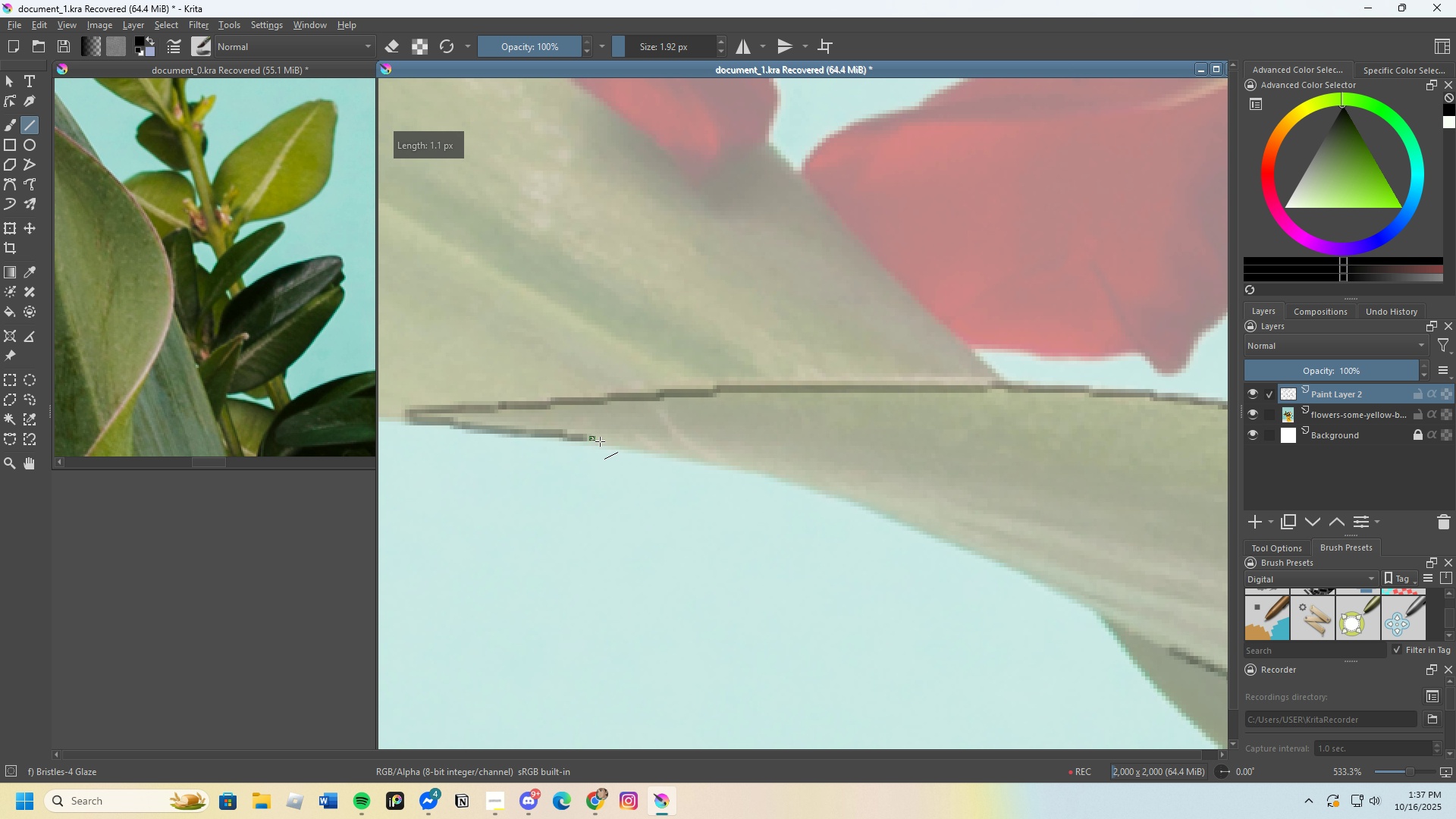 
scroll: coordinate [846, 548], scroll_direction: none, amount: 0.0
 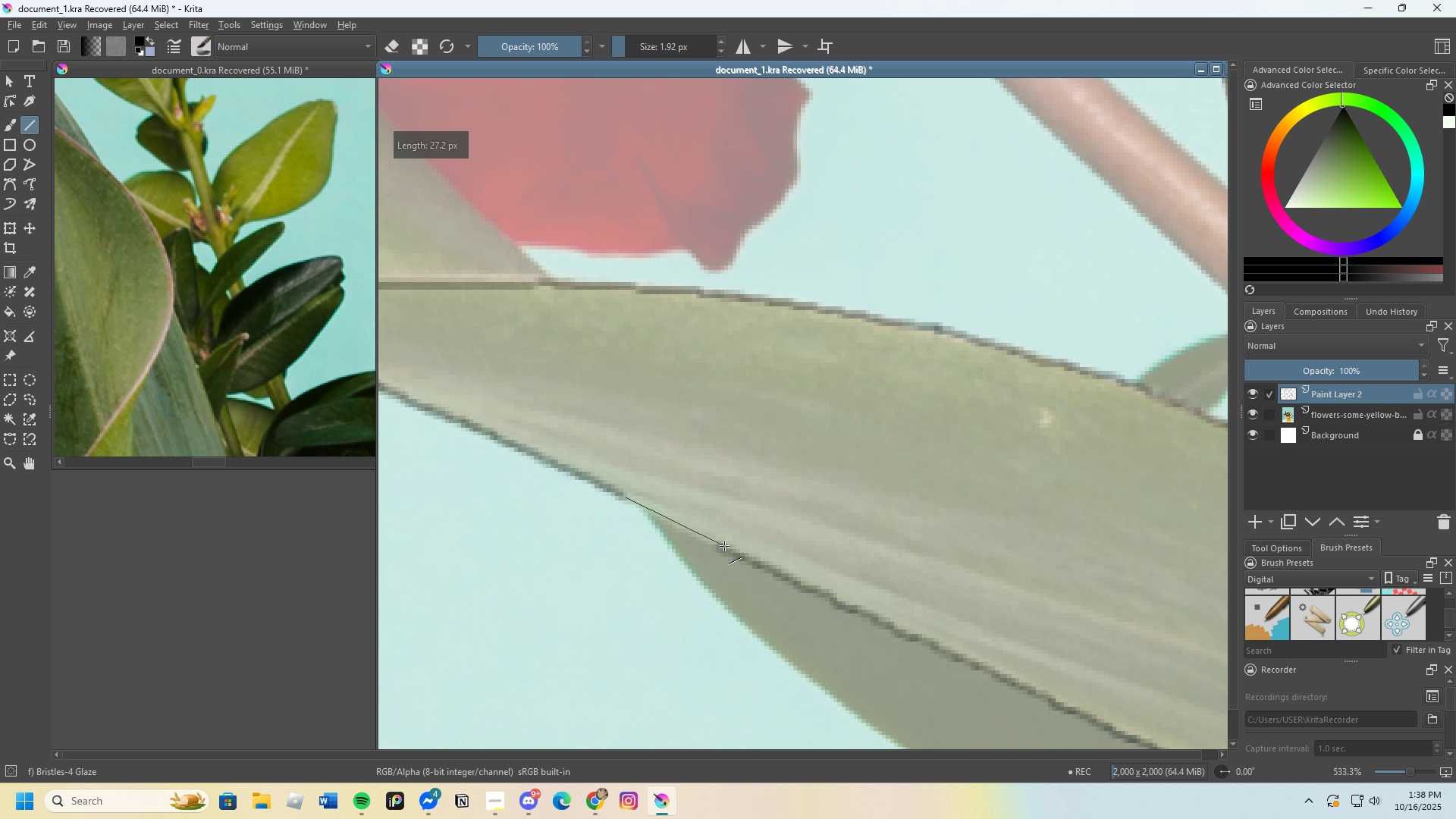 
scroll: coordinate [717, 540], scroll_direction: down, amount: 4.0
 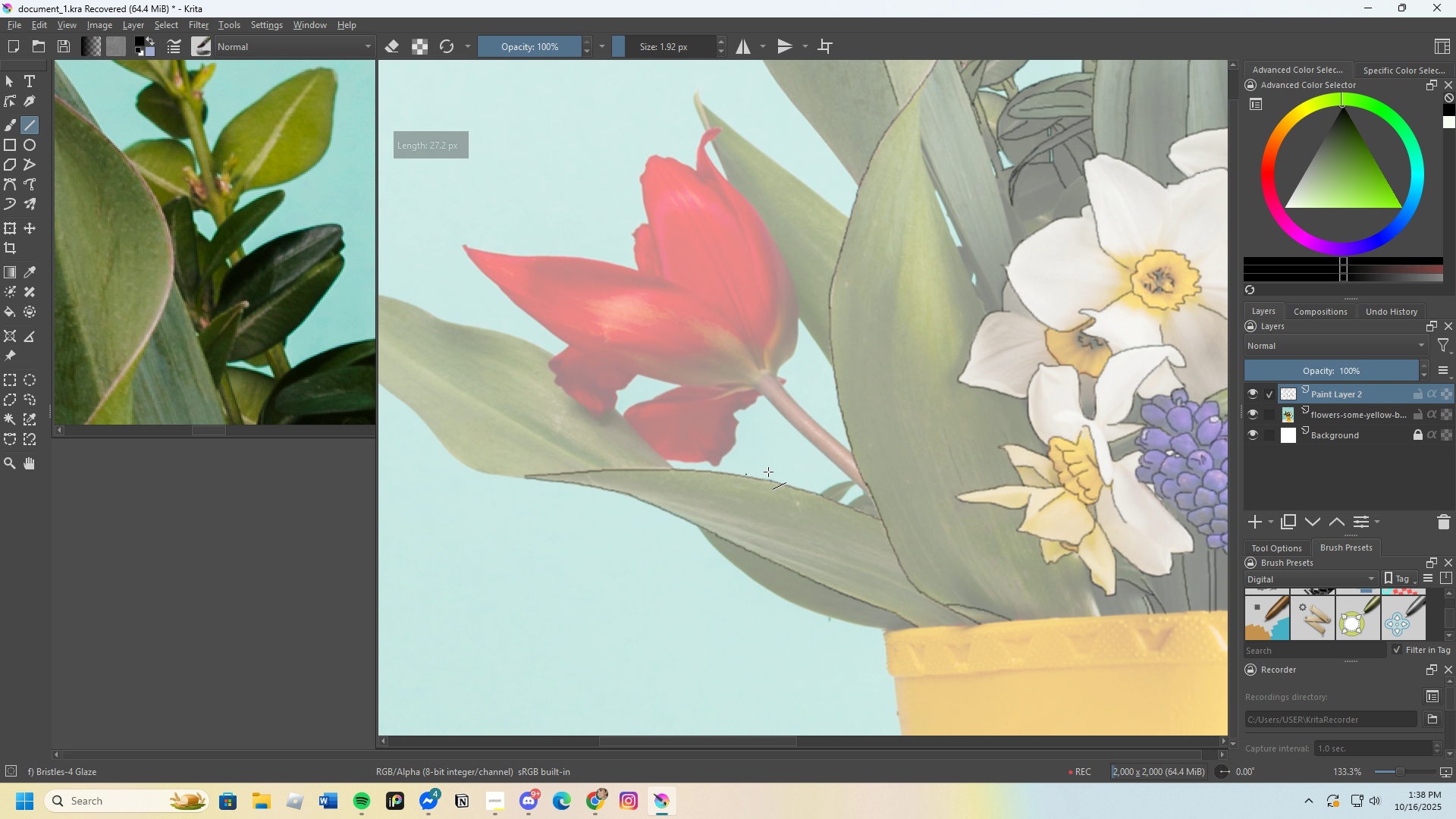 
scroll: coordinate [757, 422], scroll_direction: up, amount: 6.0
 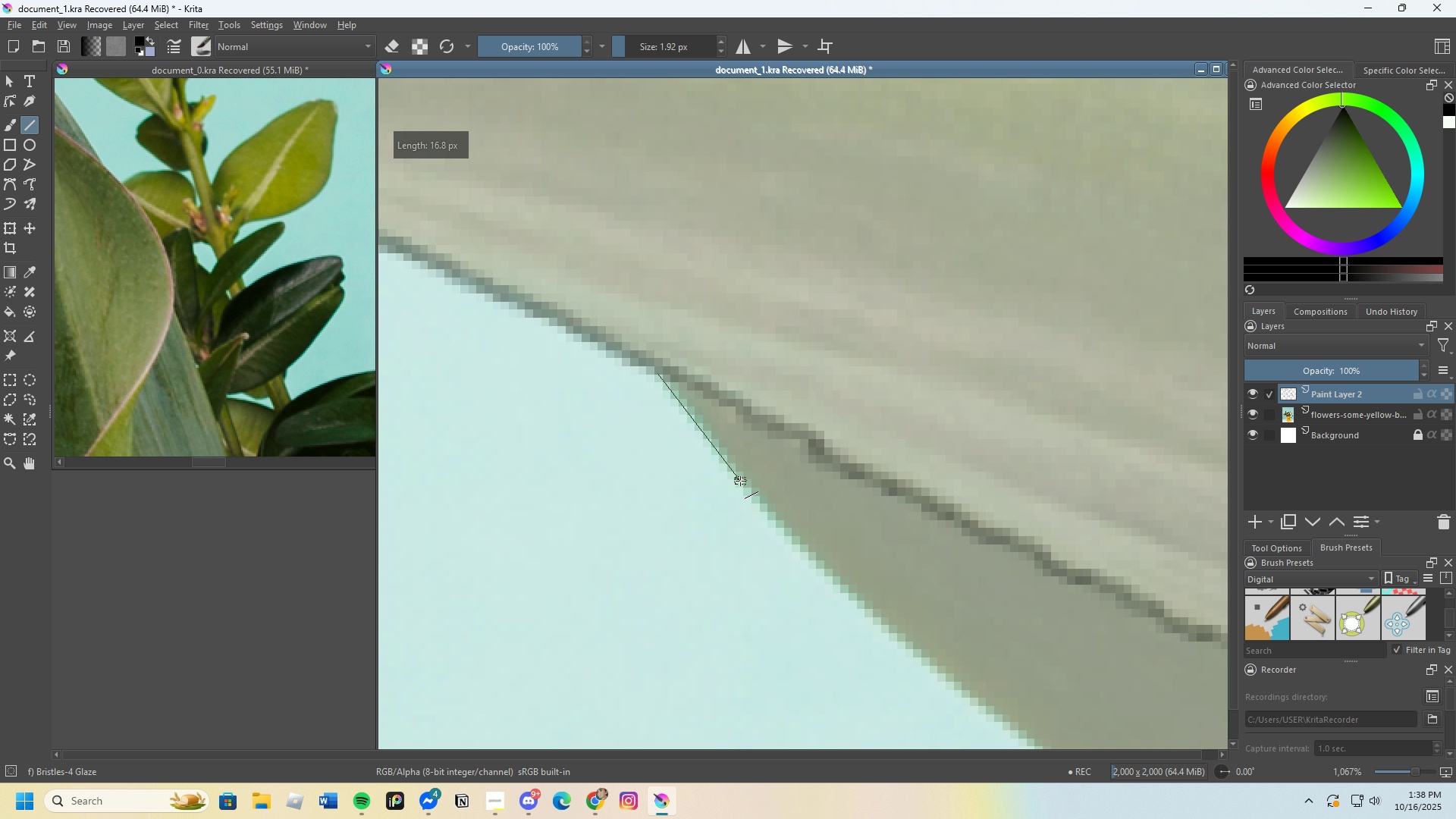 
scroll: coordinate [726, 472], scroll_direction: down, amount: 1.0
 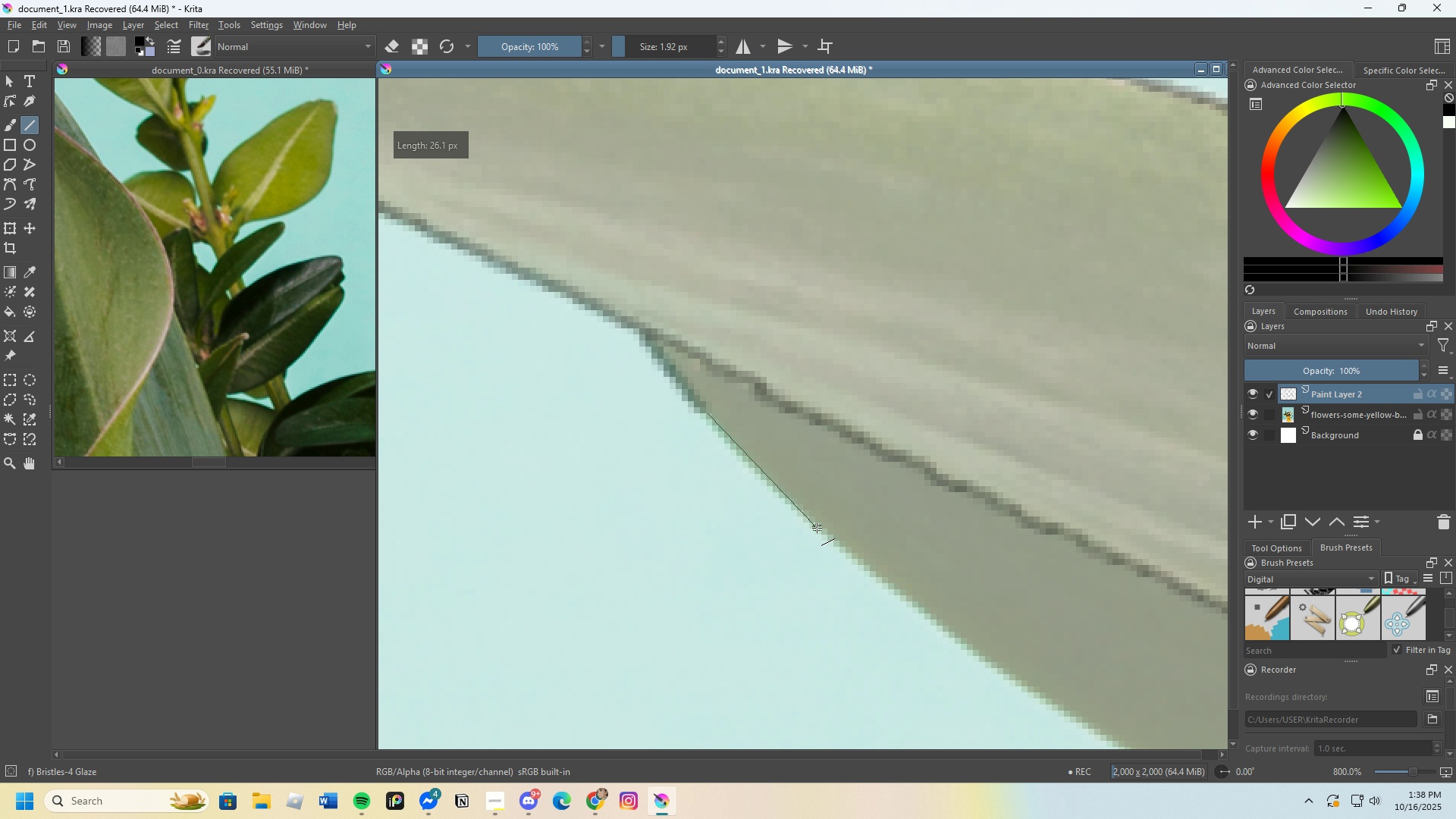 
scroll: coordinate [726, 476], scroll_direction: none, amount: 0.0
 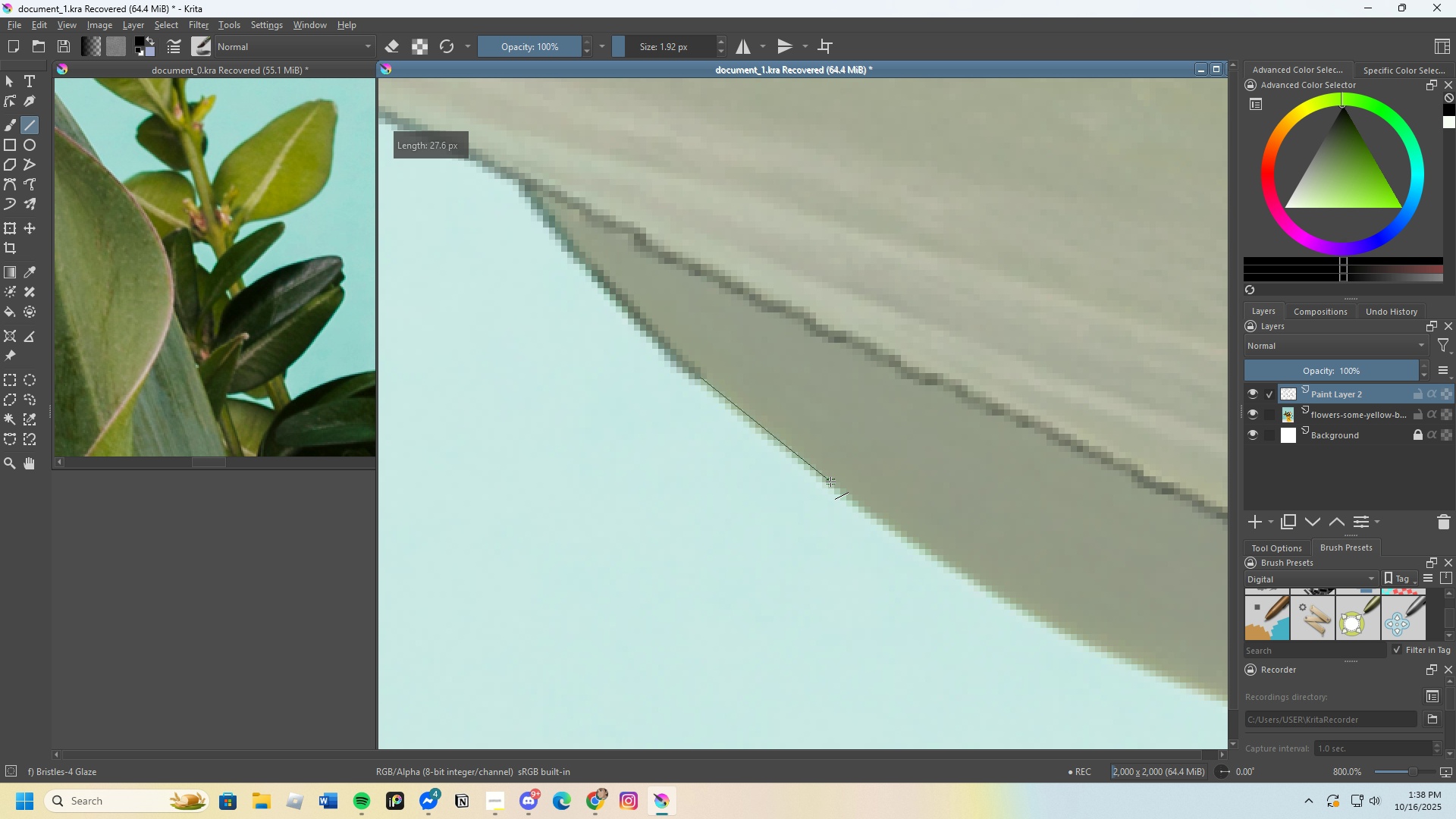 
scroll: coordinate [740, 431], scroll_direction: down, amount: 1.0
 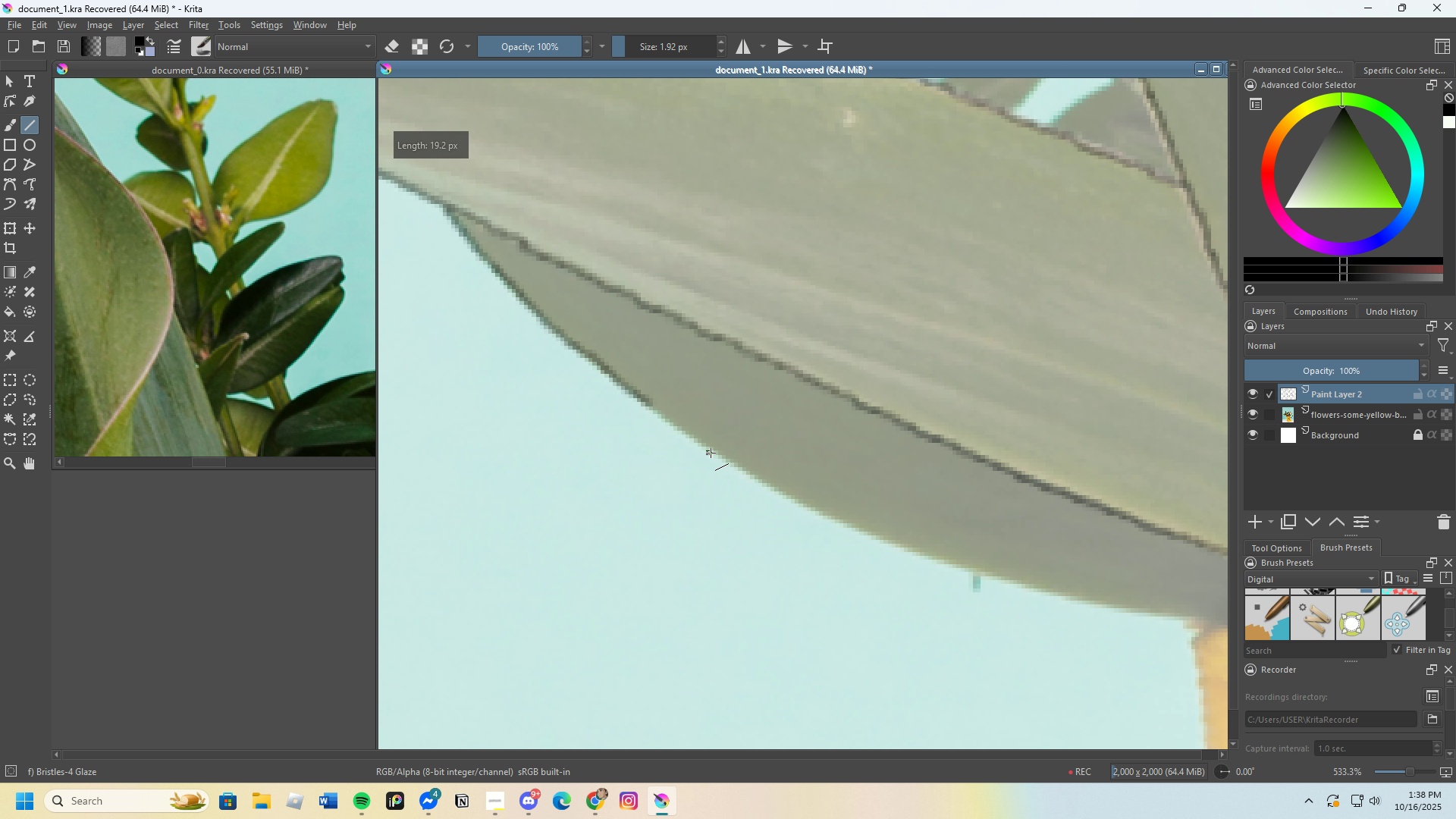 
scroll: coordinate [752, 480], scroll_direction: up, amount: 1.0
 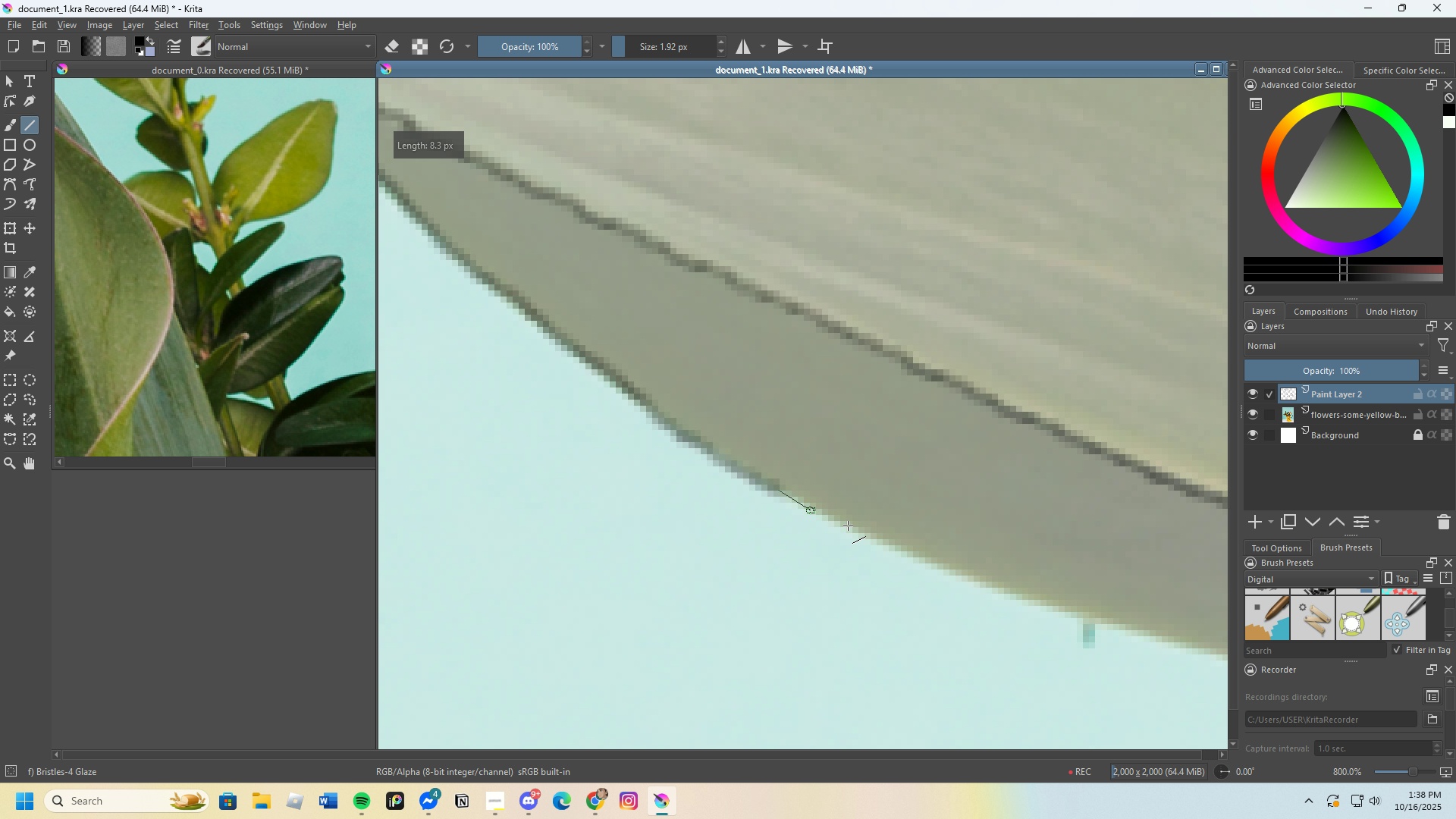 
scroll: coordinate [827, 467], scroll_direction: none, amount: 0.0
 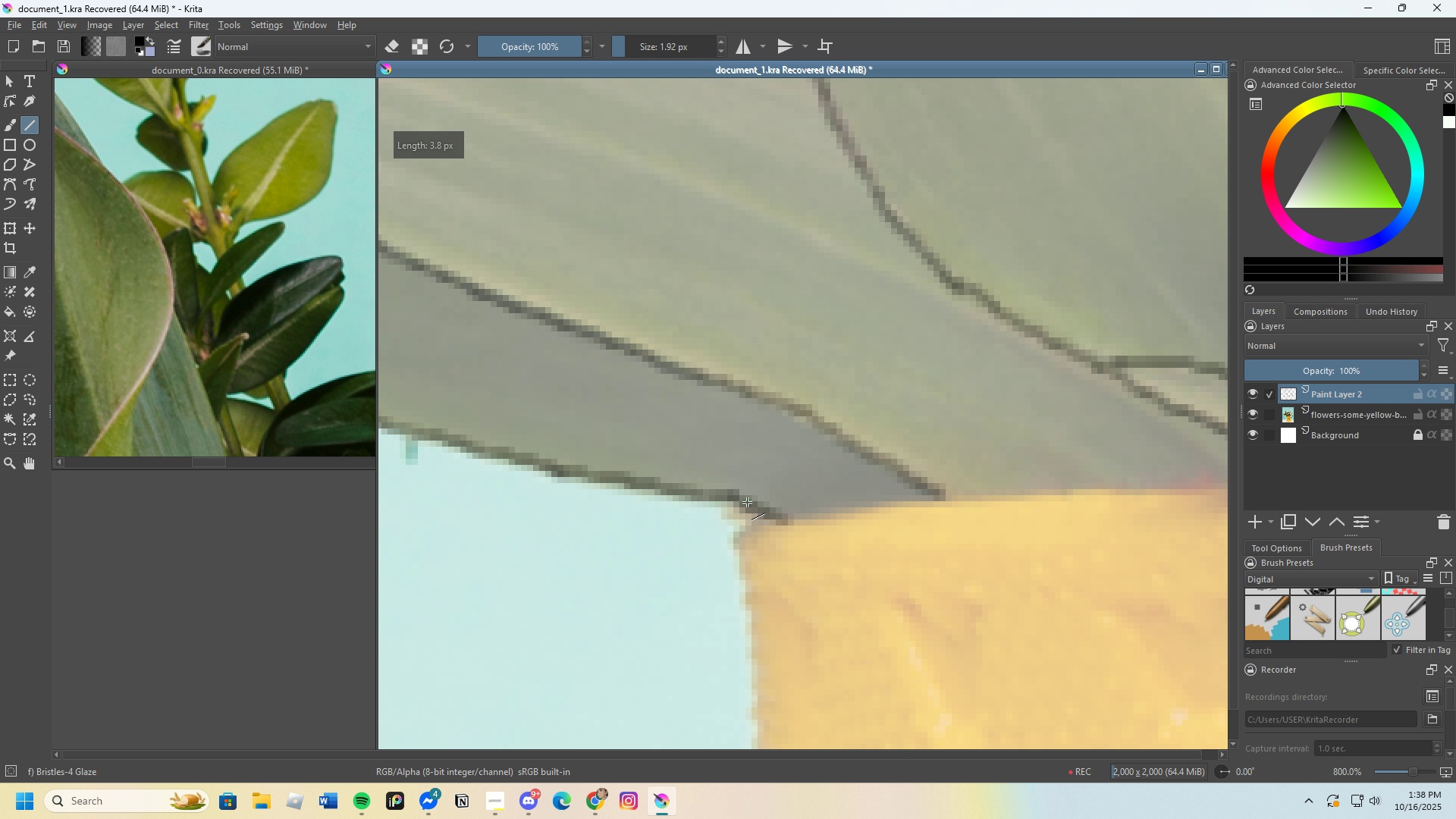 
scroll: coordinate [872, 483], scroll_direction: down, amount: 7.0
 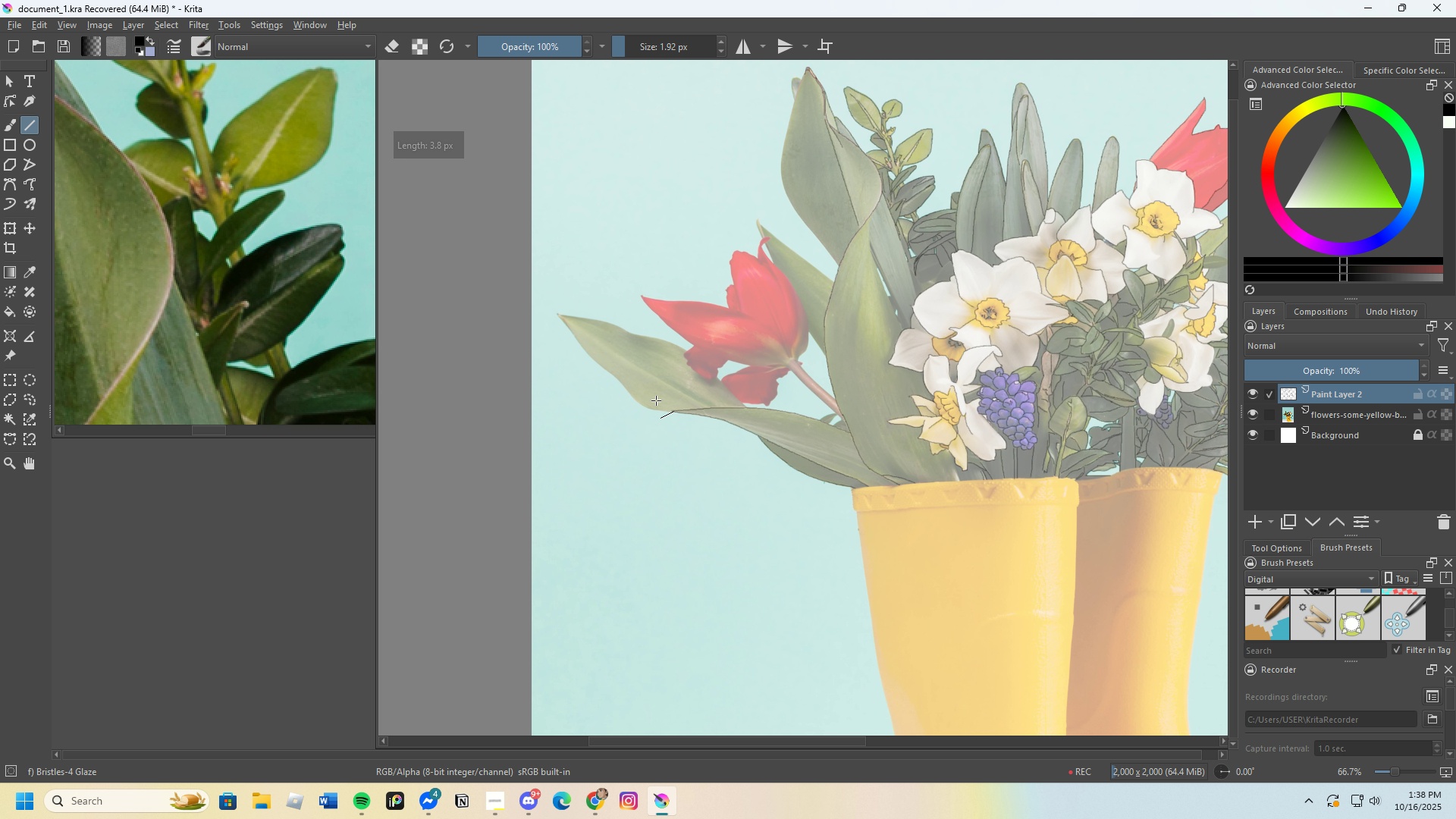 
scroll: coordinate [634, 302], scroll_direction: up, amount: 3.0
 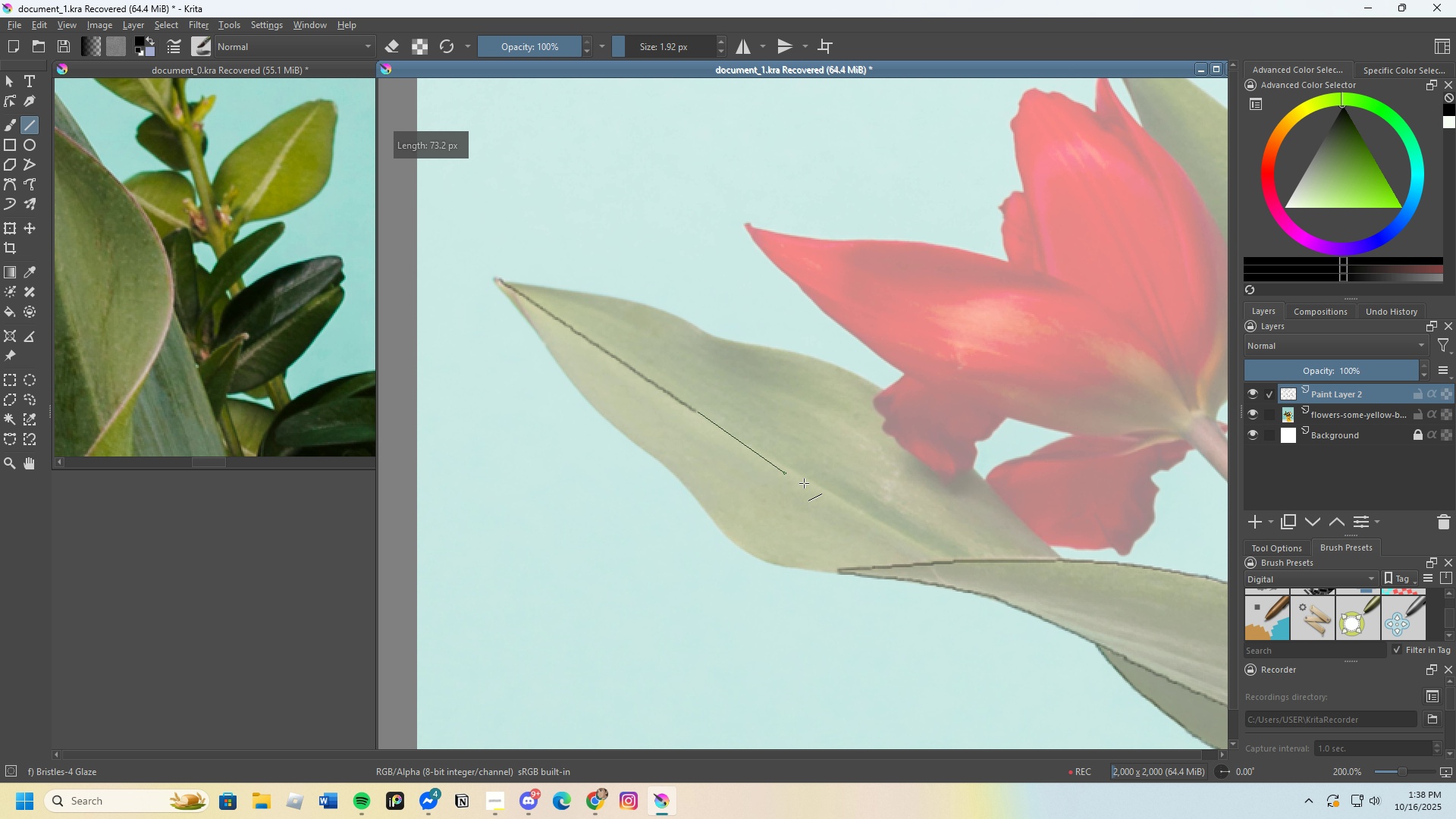 
wait(5.79)
 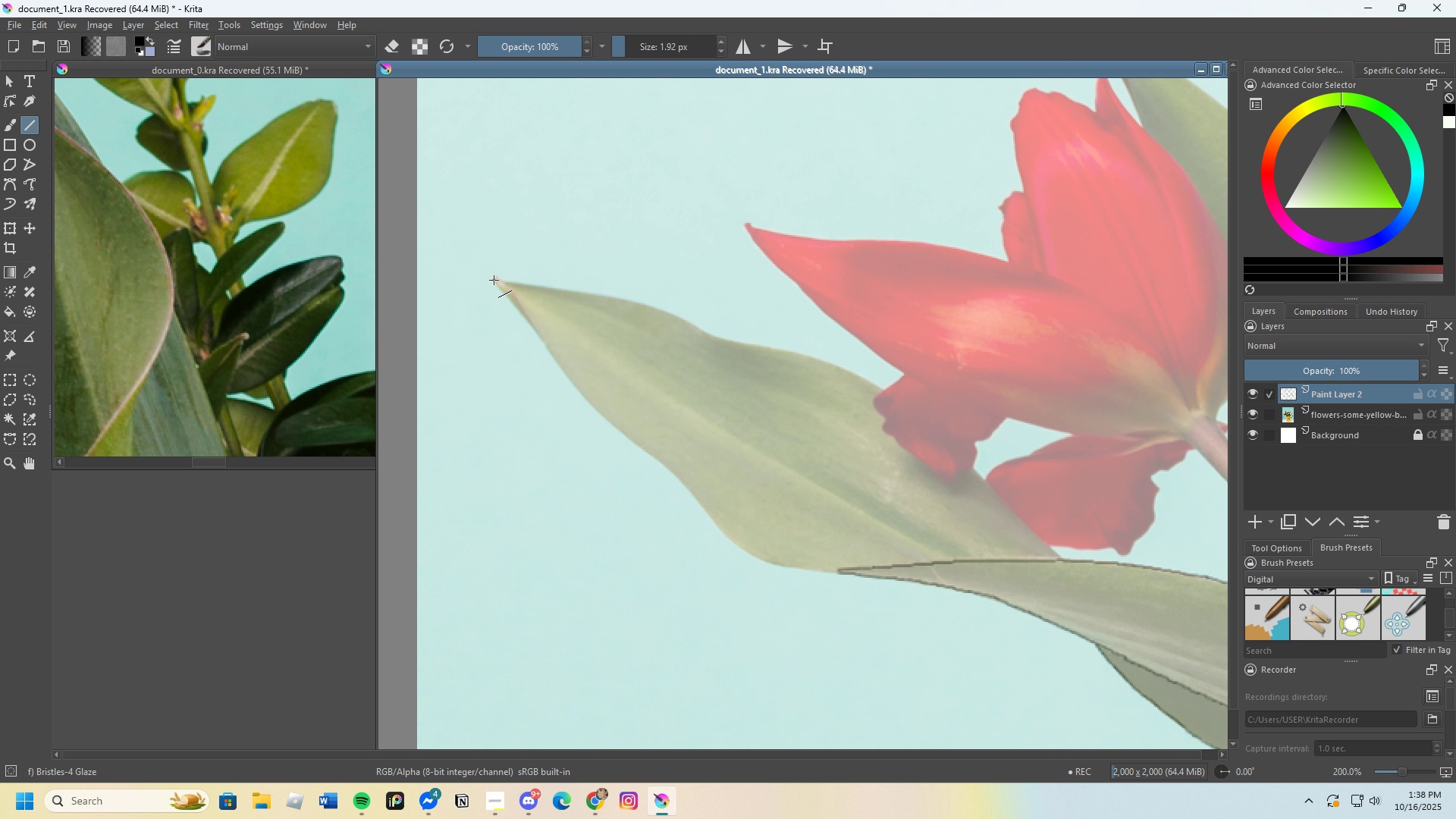 
scroll: coordinate [924, 527], scroll_direction: up, amount: 2.0
 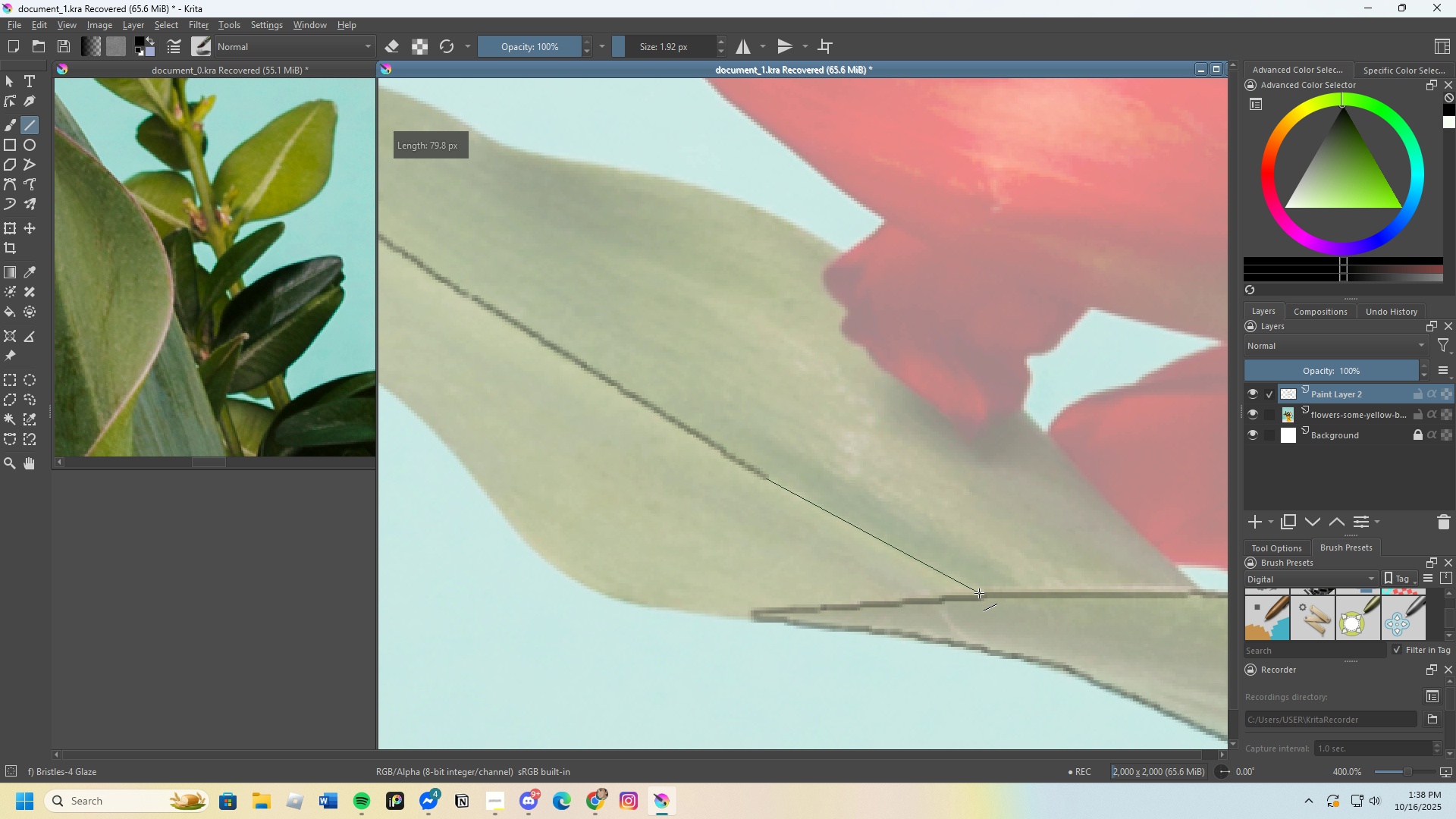 
scroll: coordinate [890, 456], scroll_direction: none, amount: 0.0
 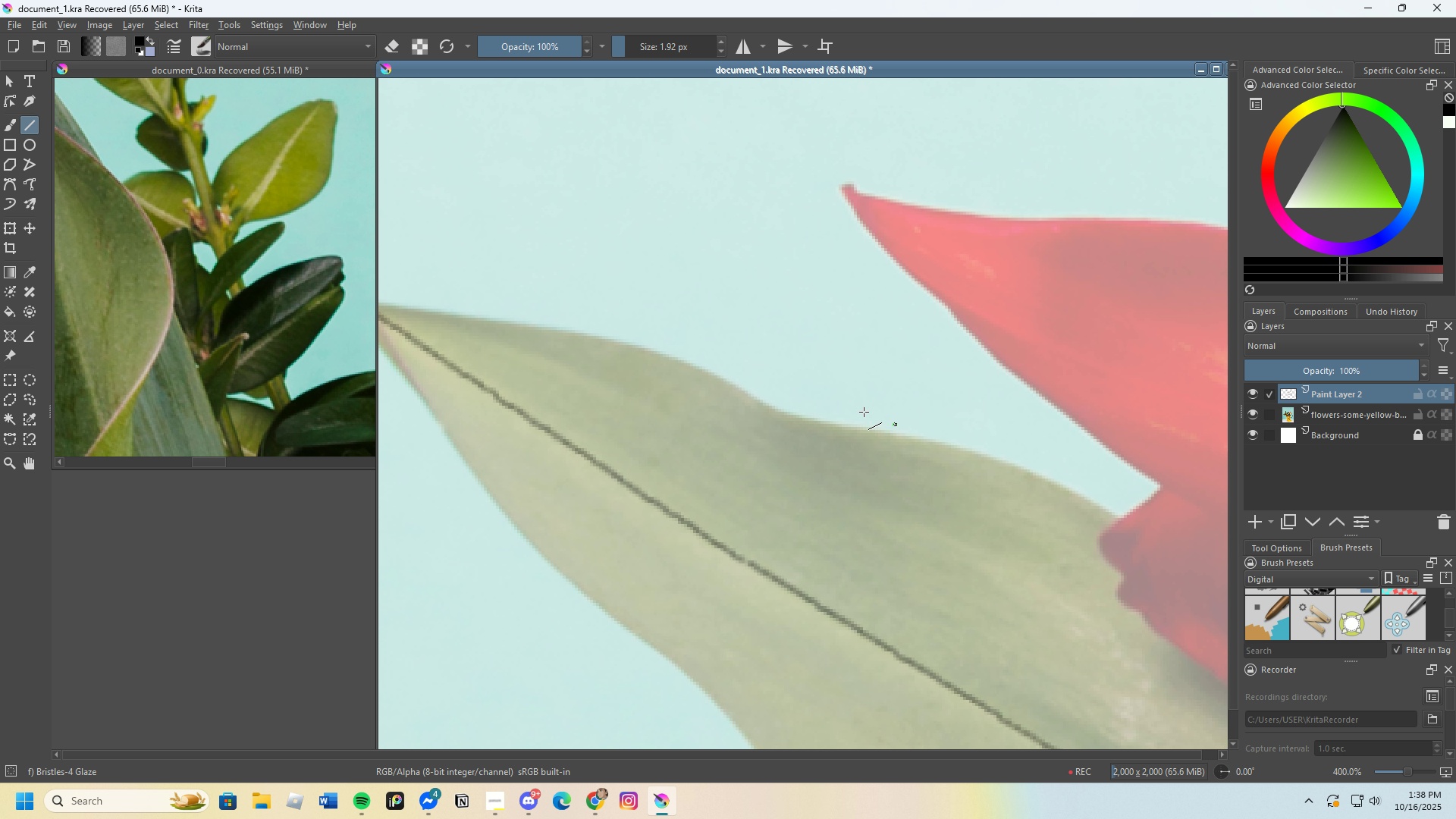 
scroll: coordinate [825, 408], scroll_direction: down, amount: 4.0
 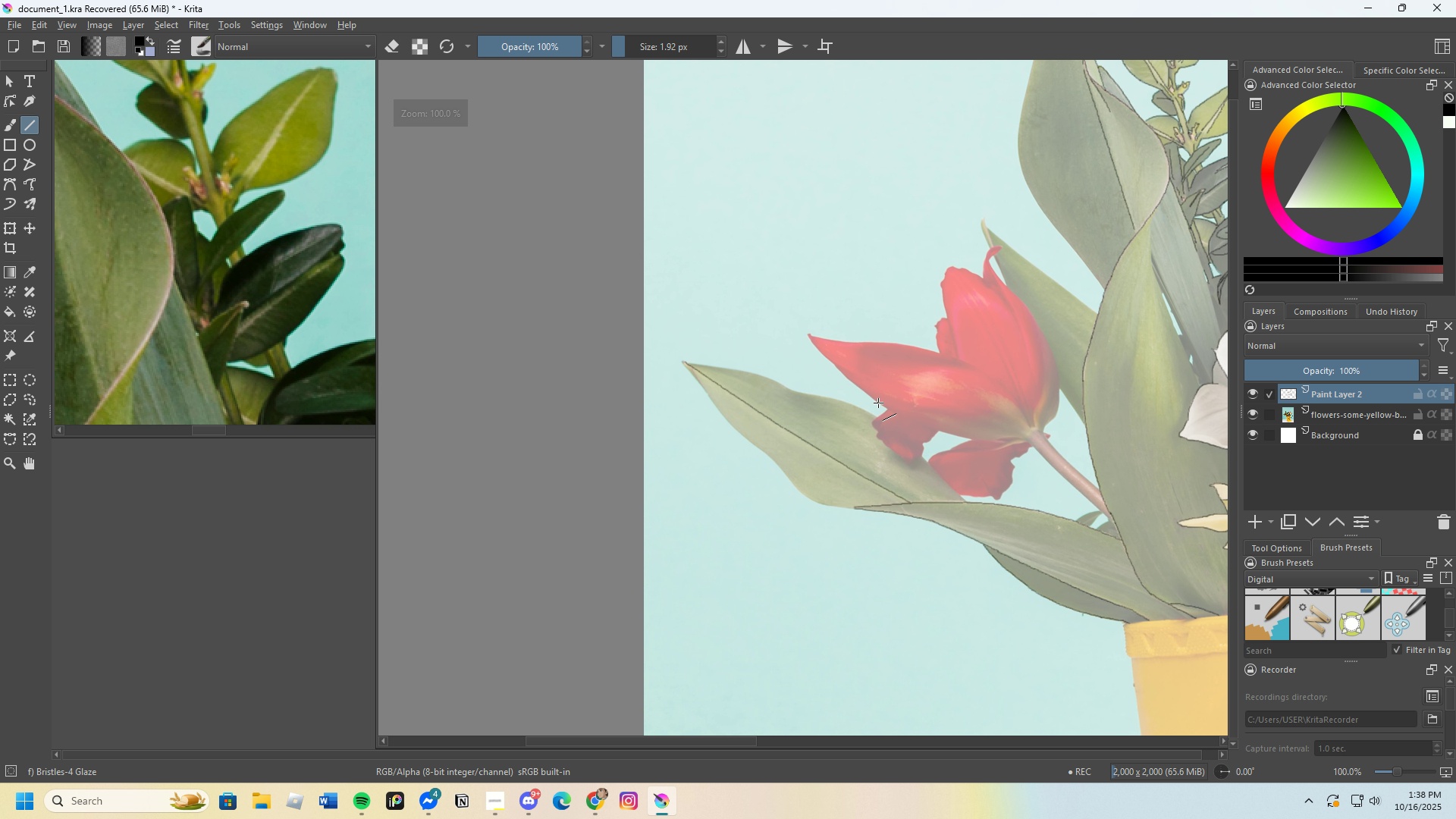 
scroll: coordinate [585, 450], scroll_direction: up, amount: 6.0
 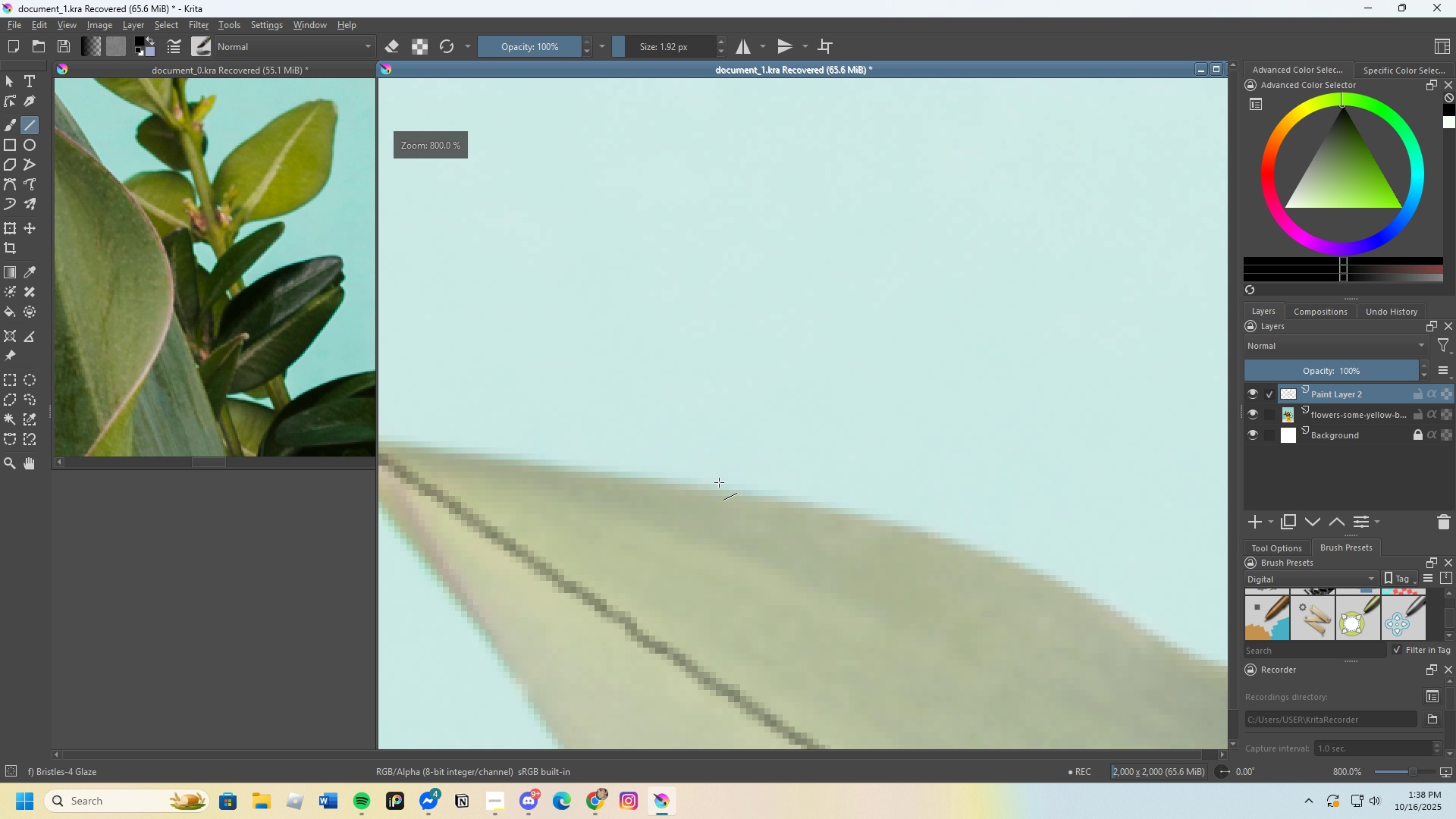 
scroll: coordinate [786, 488], scroll_direction: none, amount: 0.0
 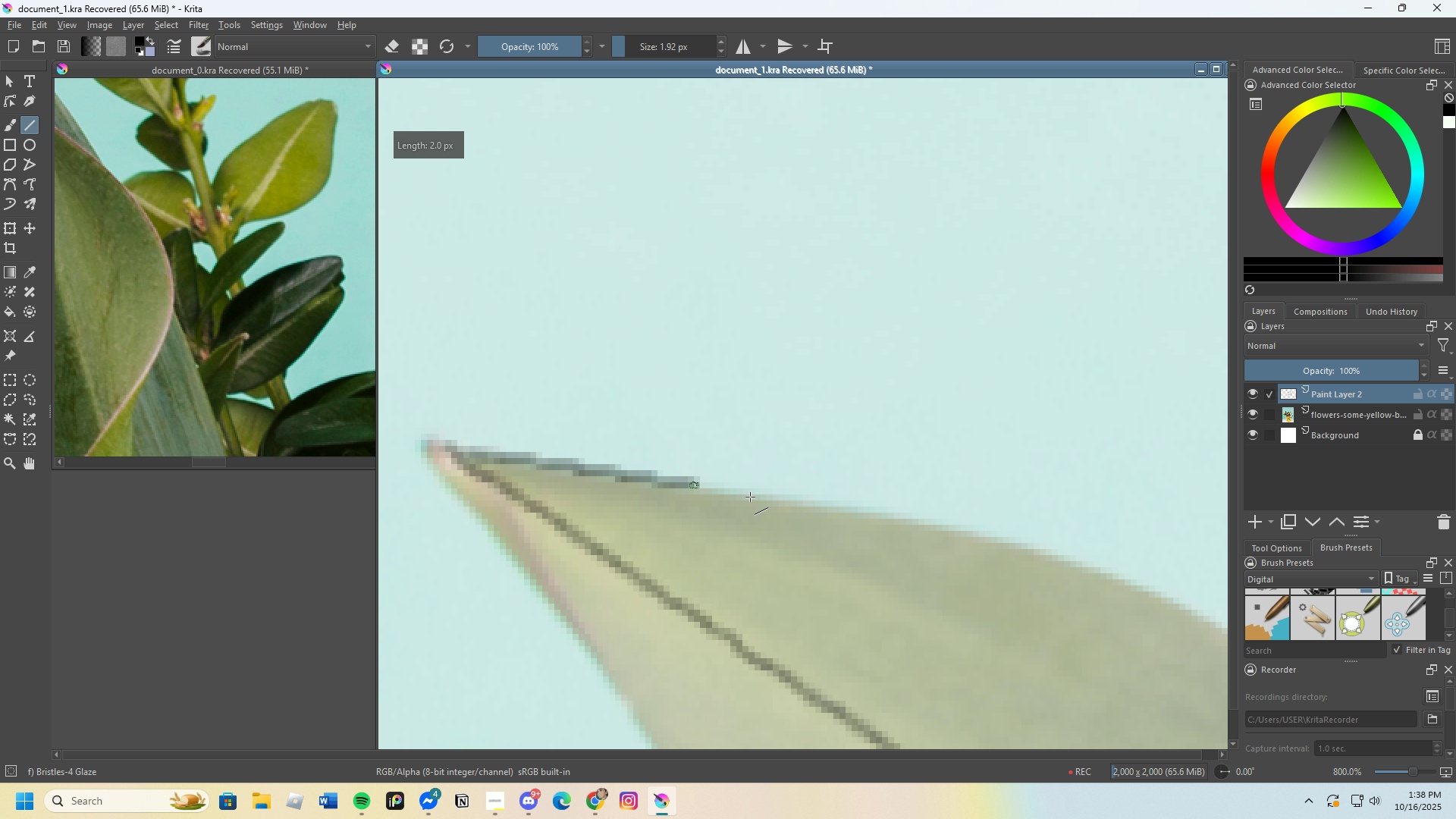 
scroll: coordinate [833, 480], scroll_direction: down, amount: 1.0
 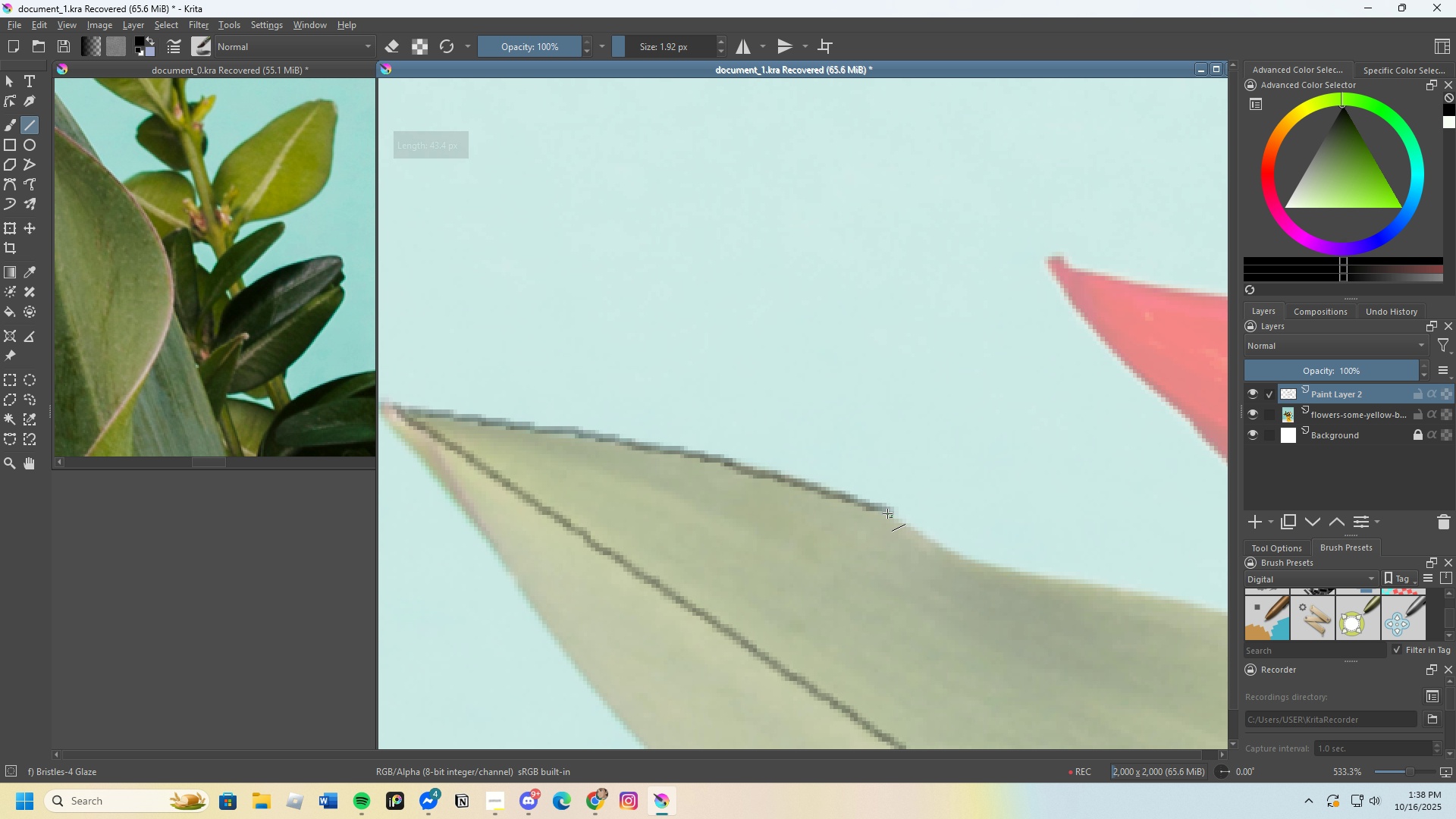 
scroll: coordinate [912, 522], scroll_direction: up, amount: 1.0
 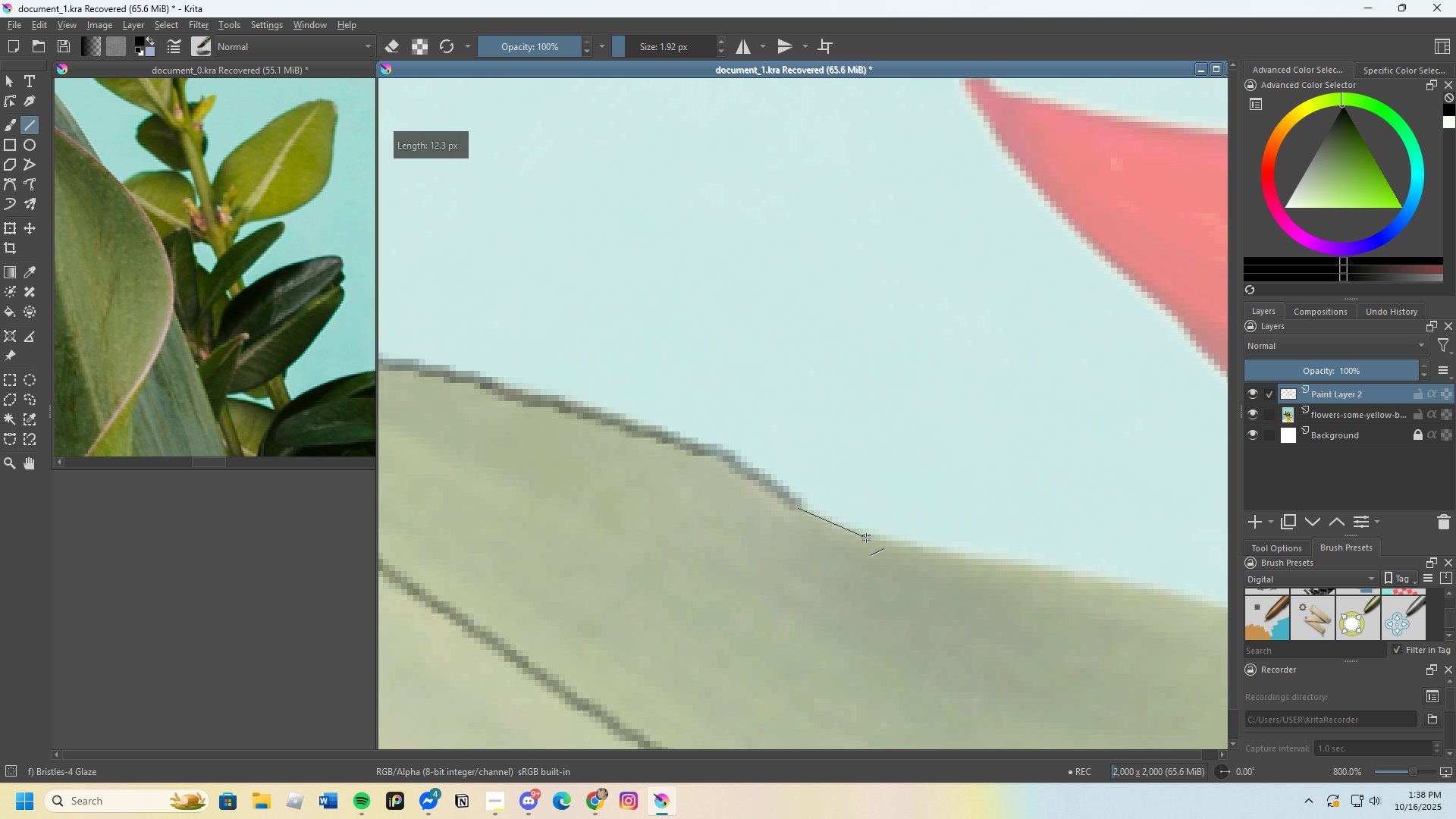 
scroll: coordinate [774, 522], scroll_direction: none, amount: 0.0
 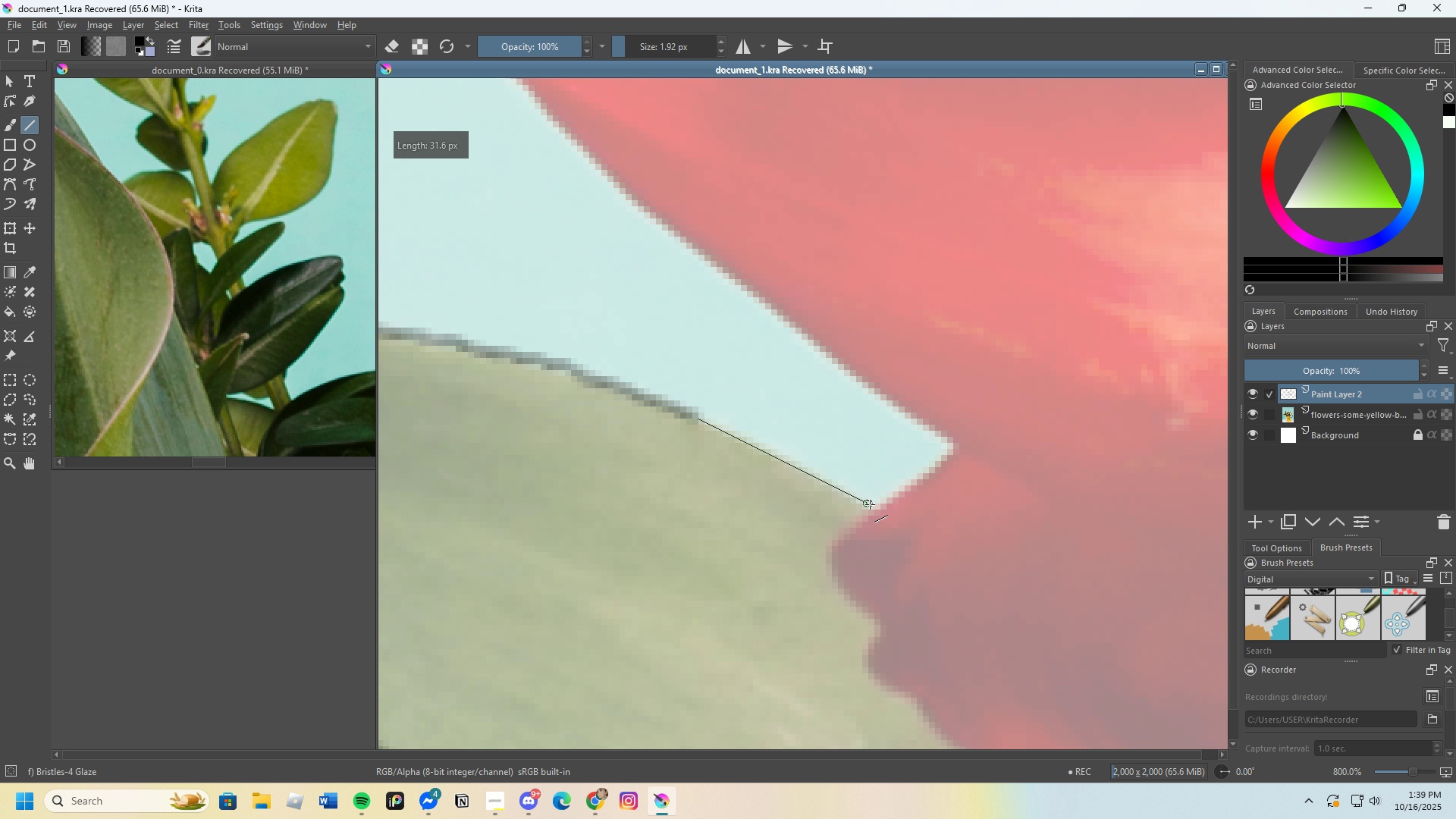 
scroll: coordinate [809, 463], scroll_direction: down, amount: 4.0
 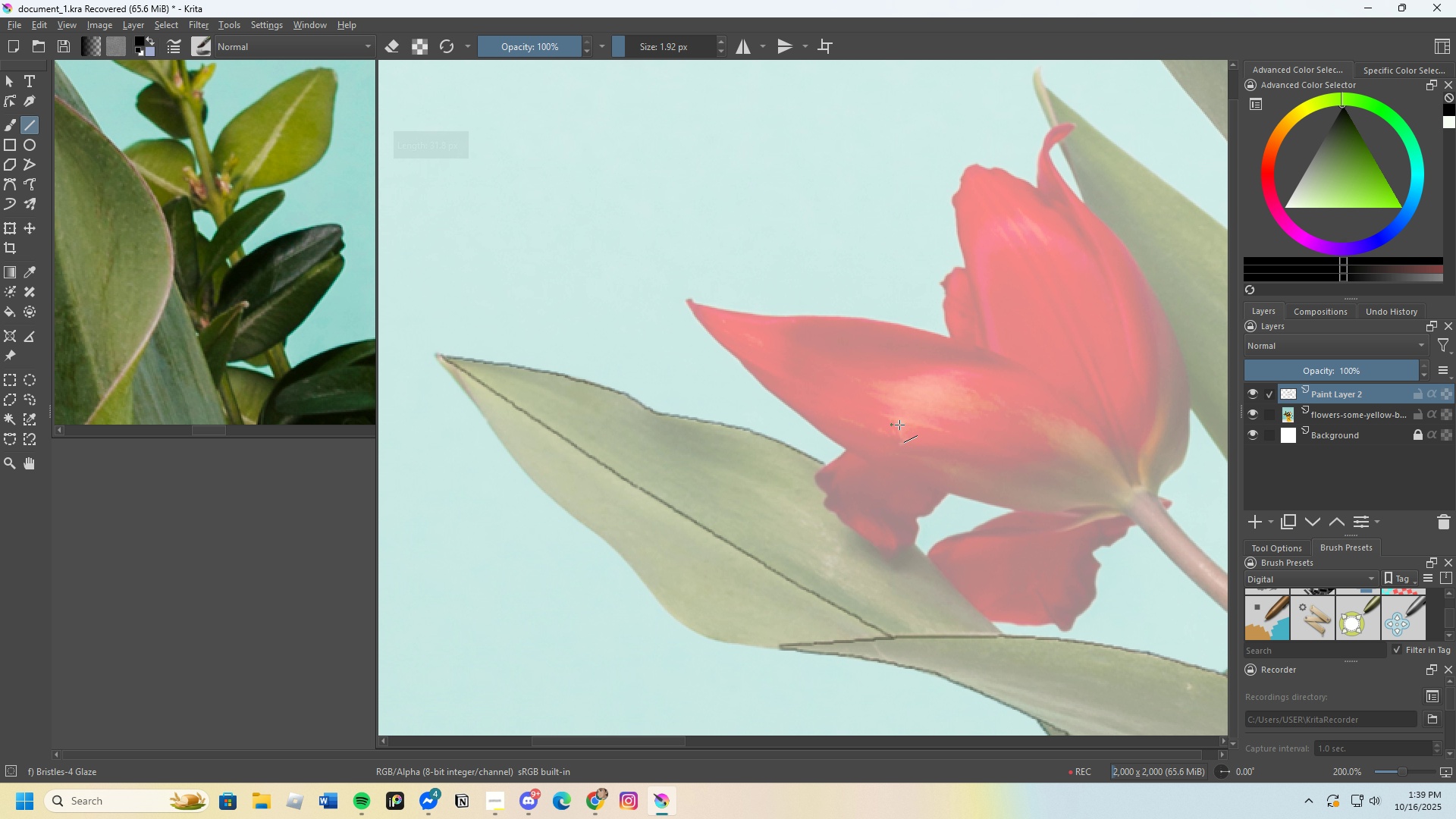 
scroll: coordinate [765, 402], scroll_direction: up, amount: 1.0
 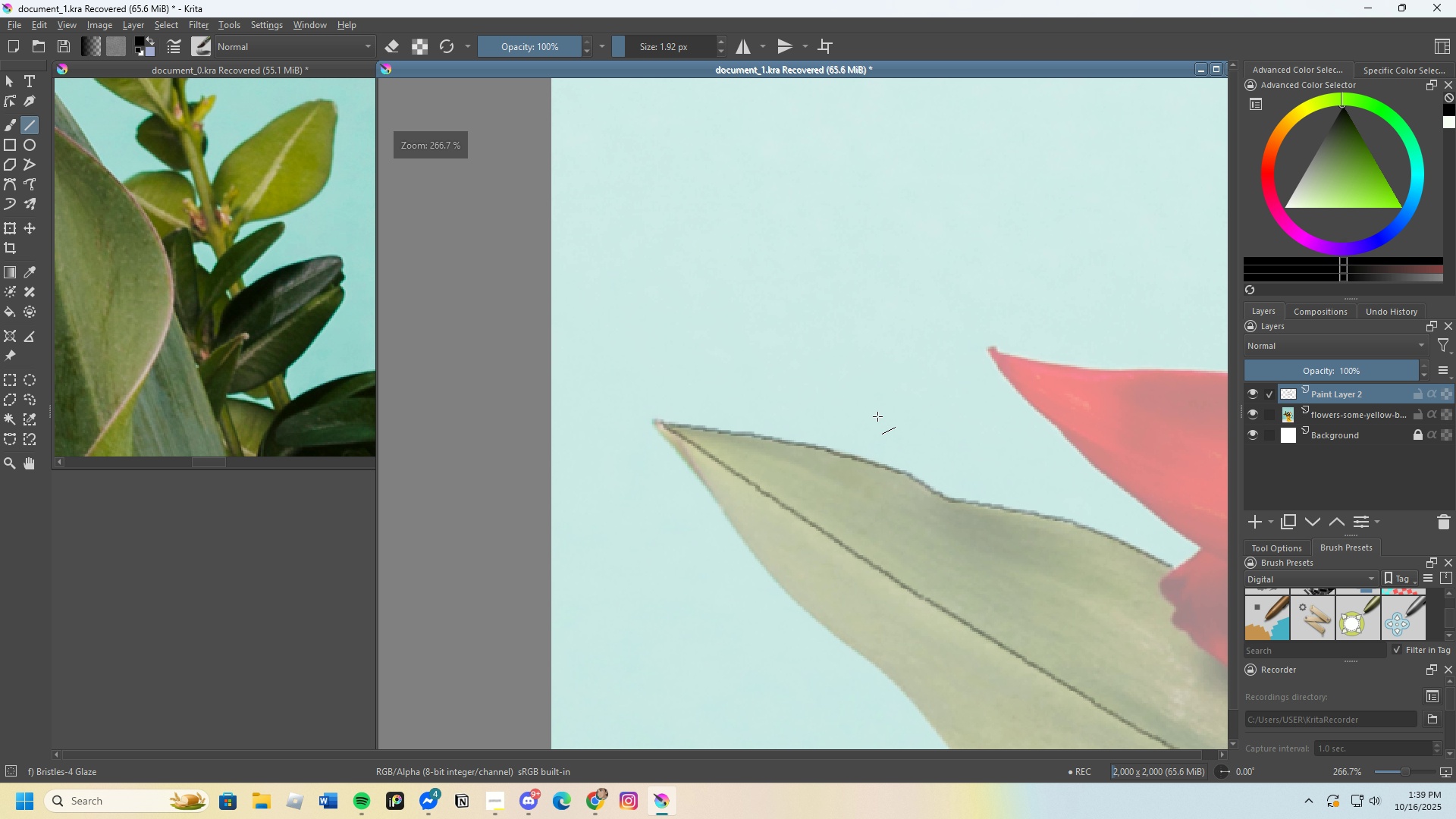 
scroll: coordinate [947, 388], scroll_direction: down, amount: 3.0
 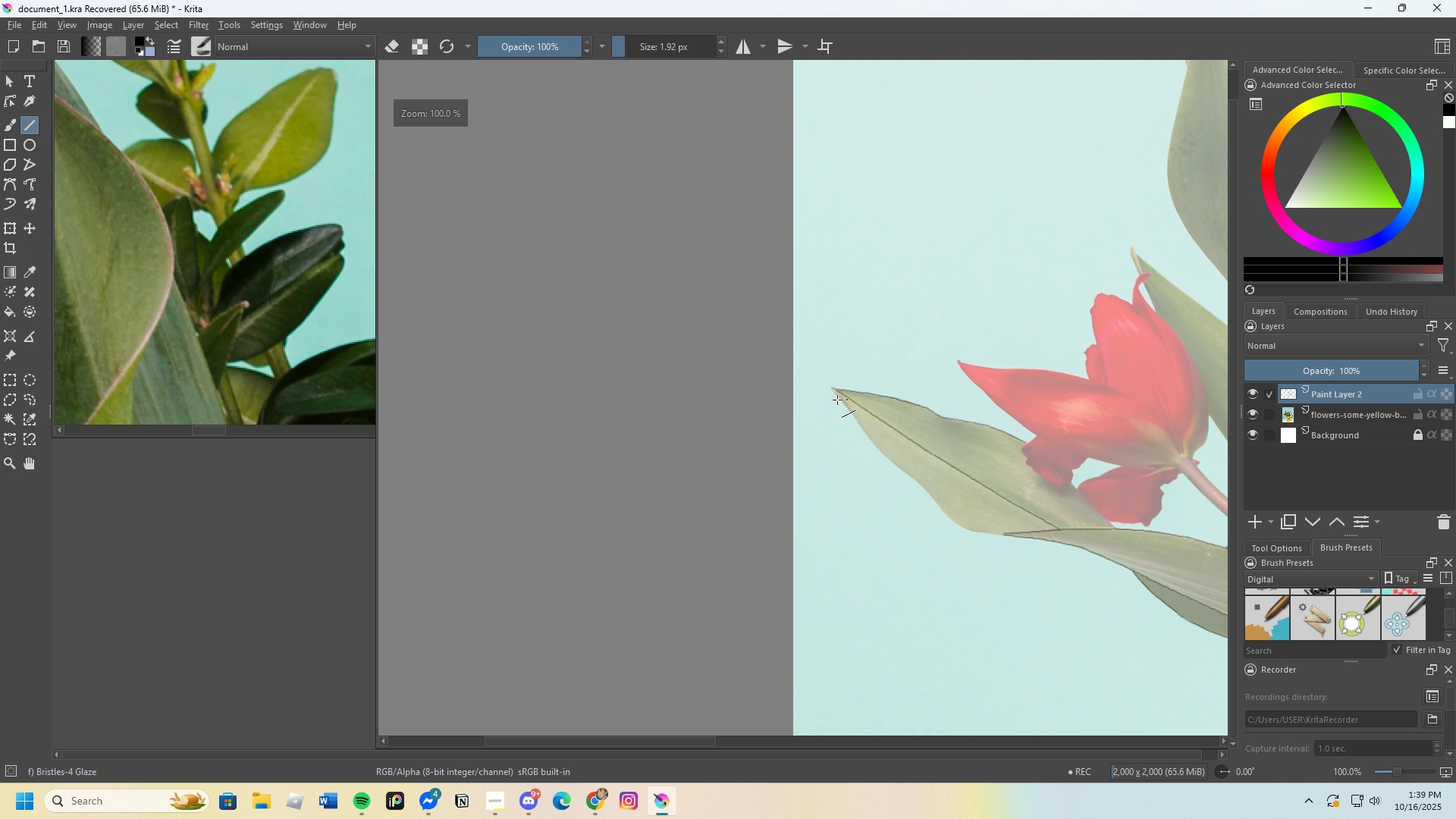 
scroll: coordinate [877, 402], scroll_direction: up, amount: 7.0
 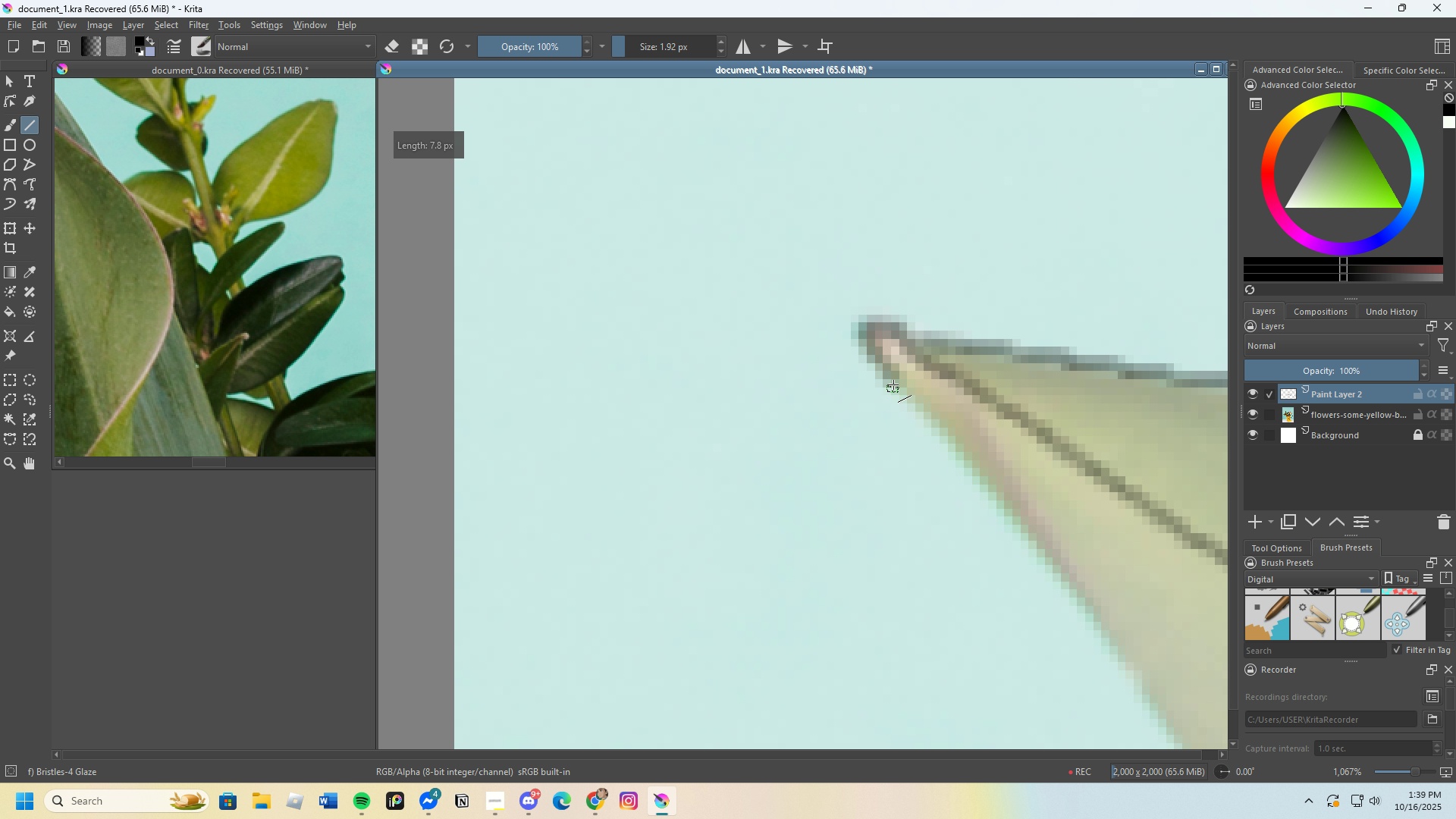 
scroll: coordinate [930, 385], scroll_direction: down, amount: 3.0
 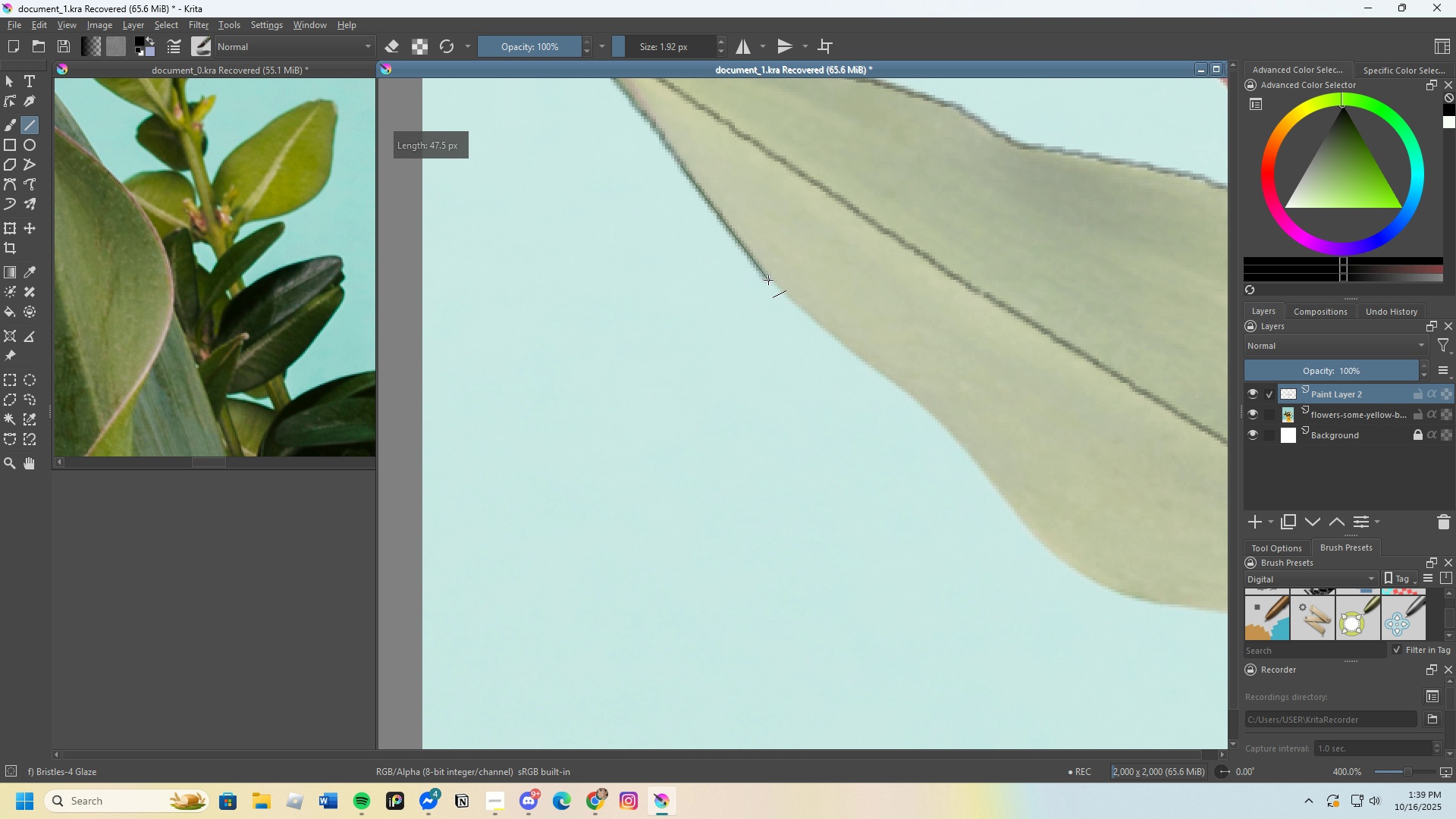 
scroll: coordinate [801, 325], scroll_direction: up, amount: 1.0
 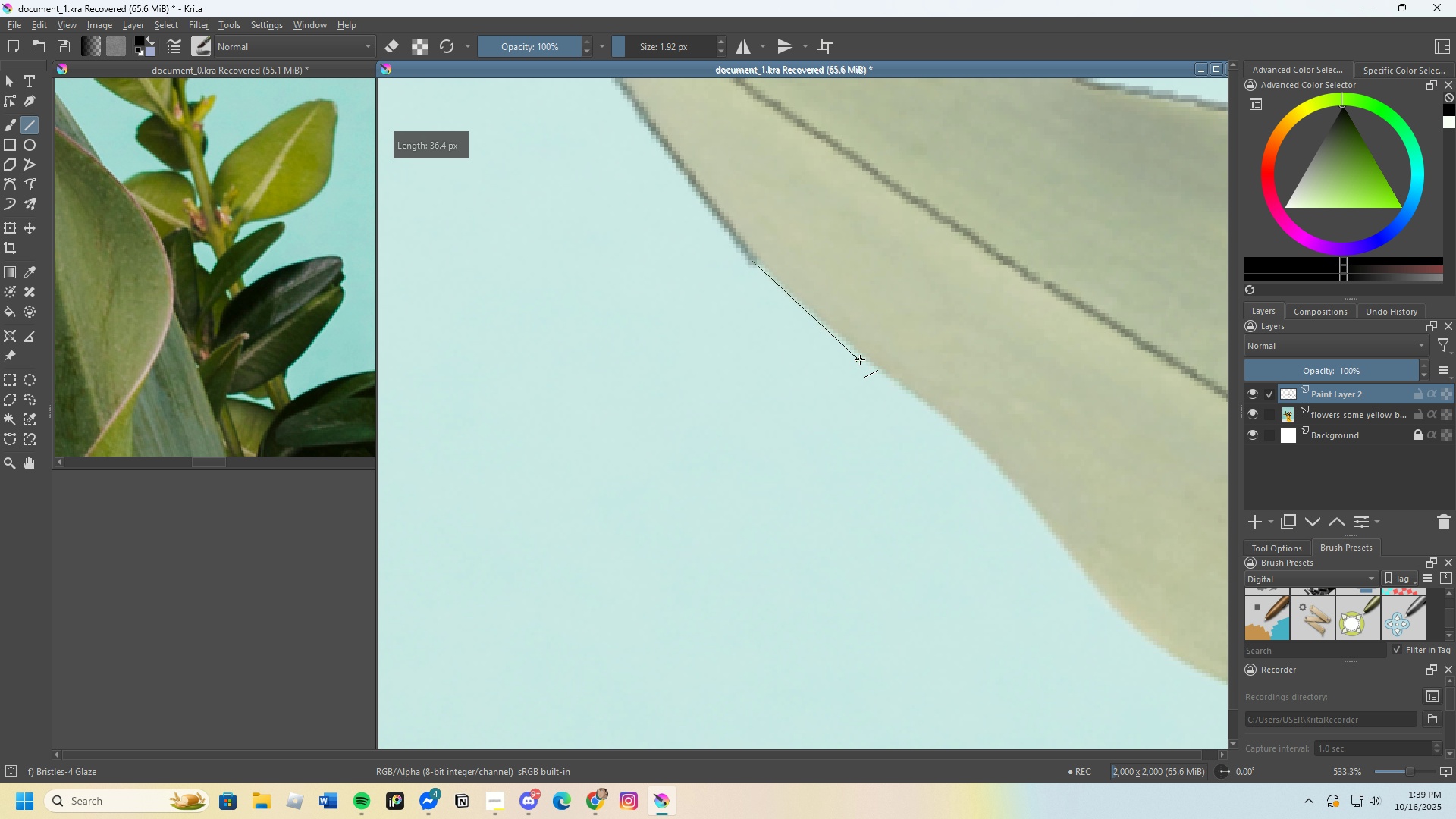 
scroll: coordinate [710, 334], scroll_direction: none, amount: 0.0
 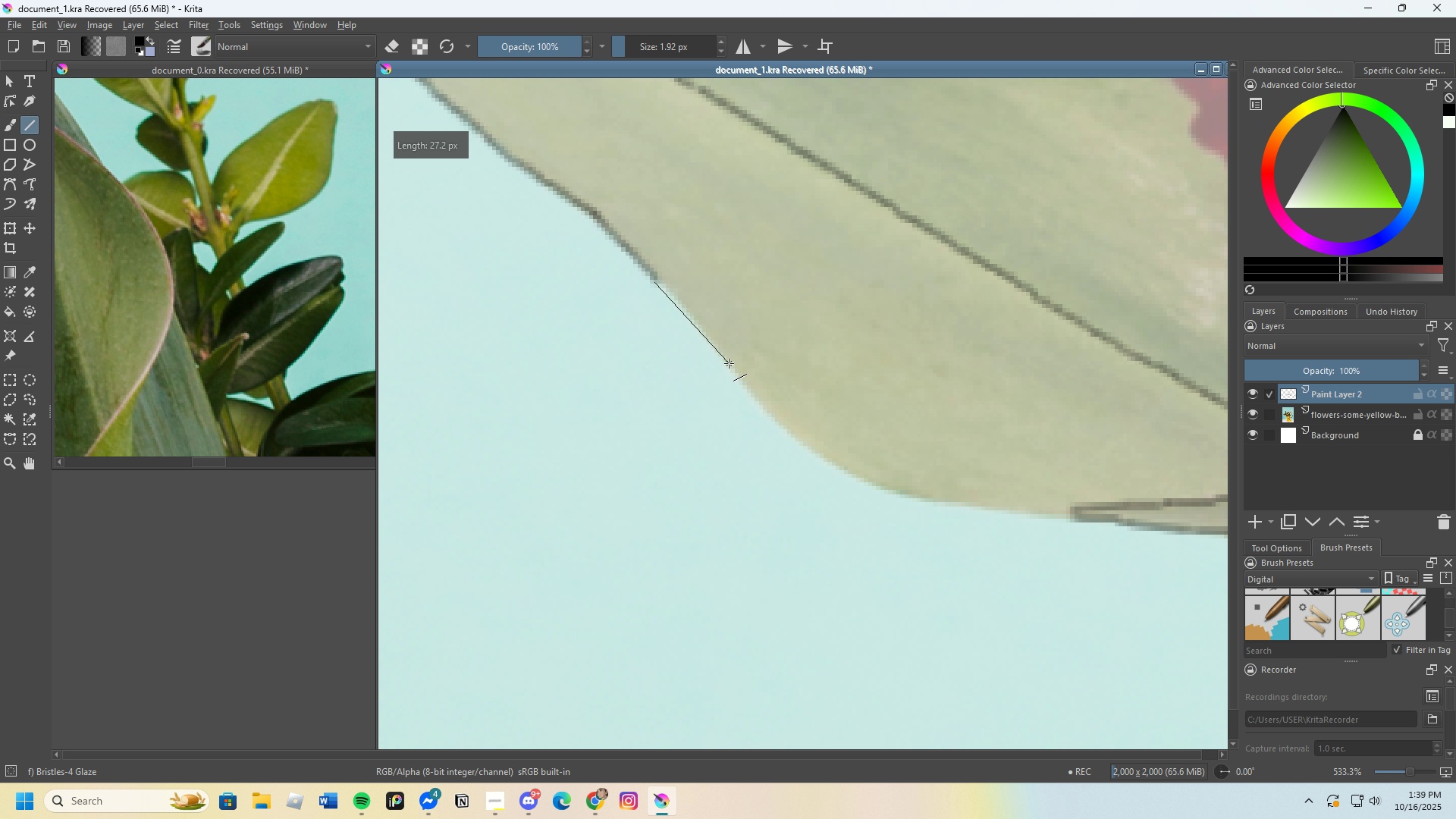 
scroll: coordinate [659, 291], scroll_direction: down, amount: 3.0
 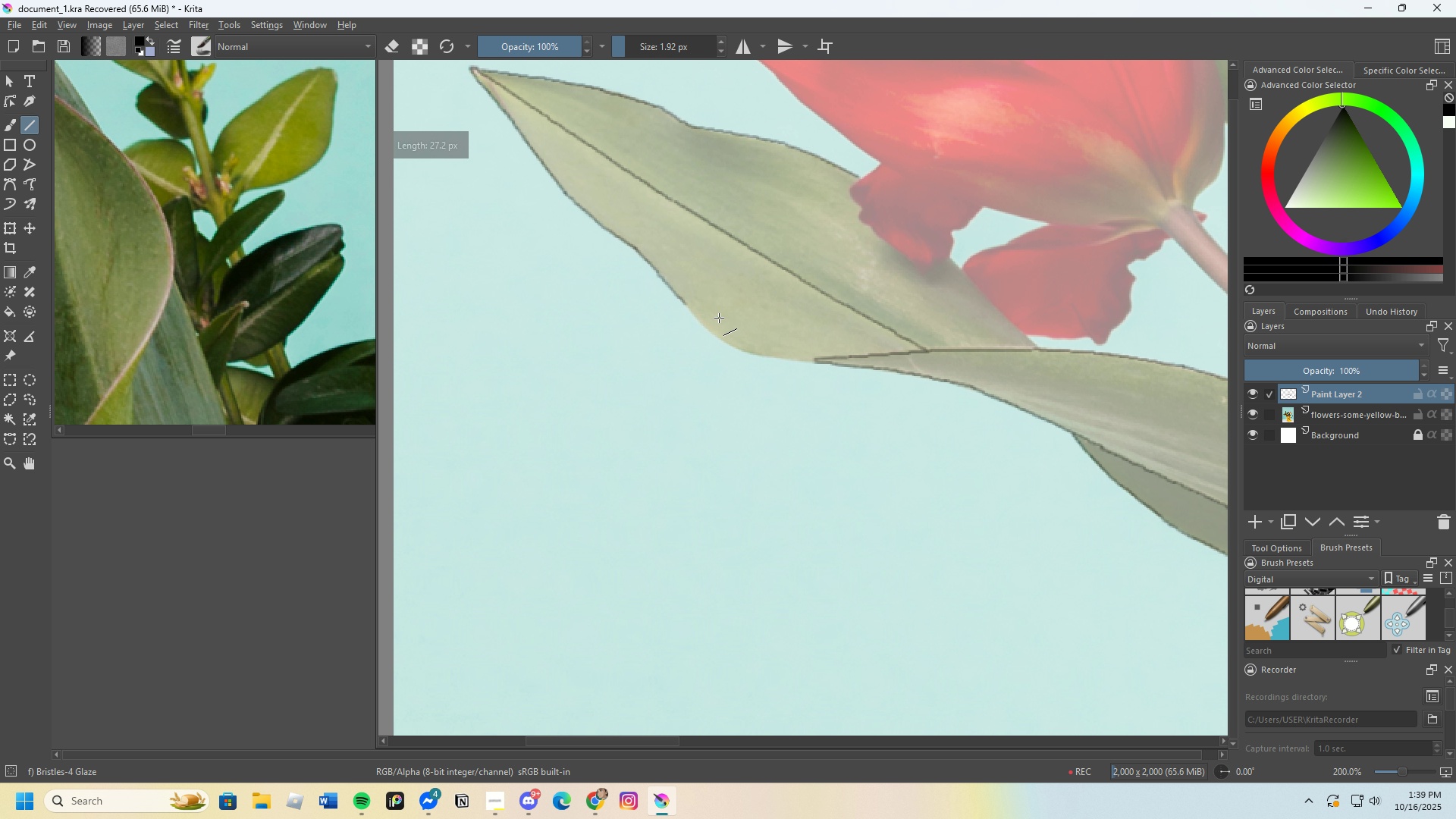 
scroll: coordinate [675, 385], scroll_direction: up, amount: 4.0
 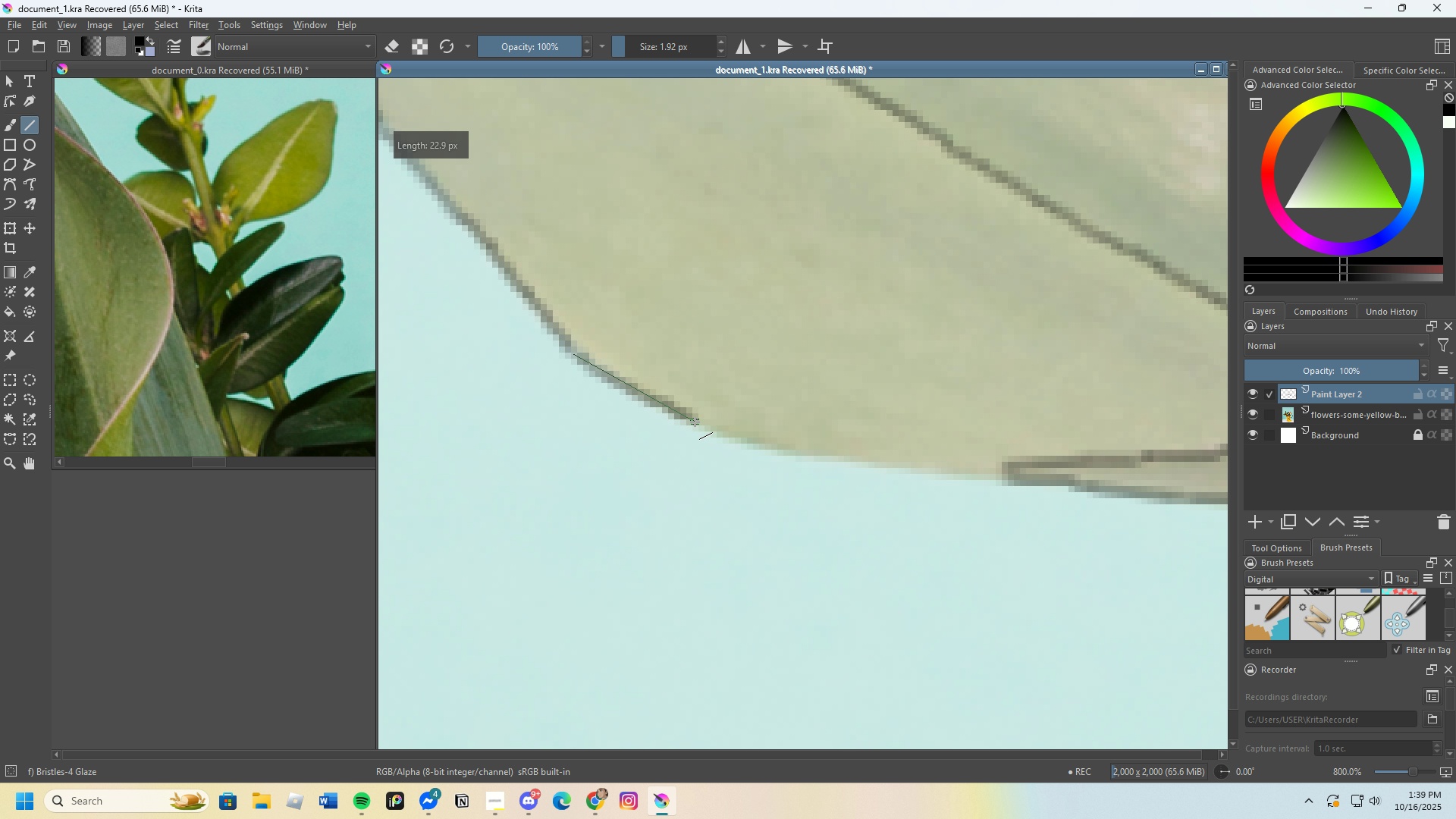 
scroll: coordinate [651, 389], scroll_direction: none, amount: 0.0
 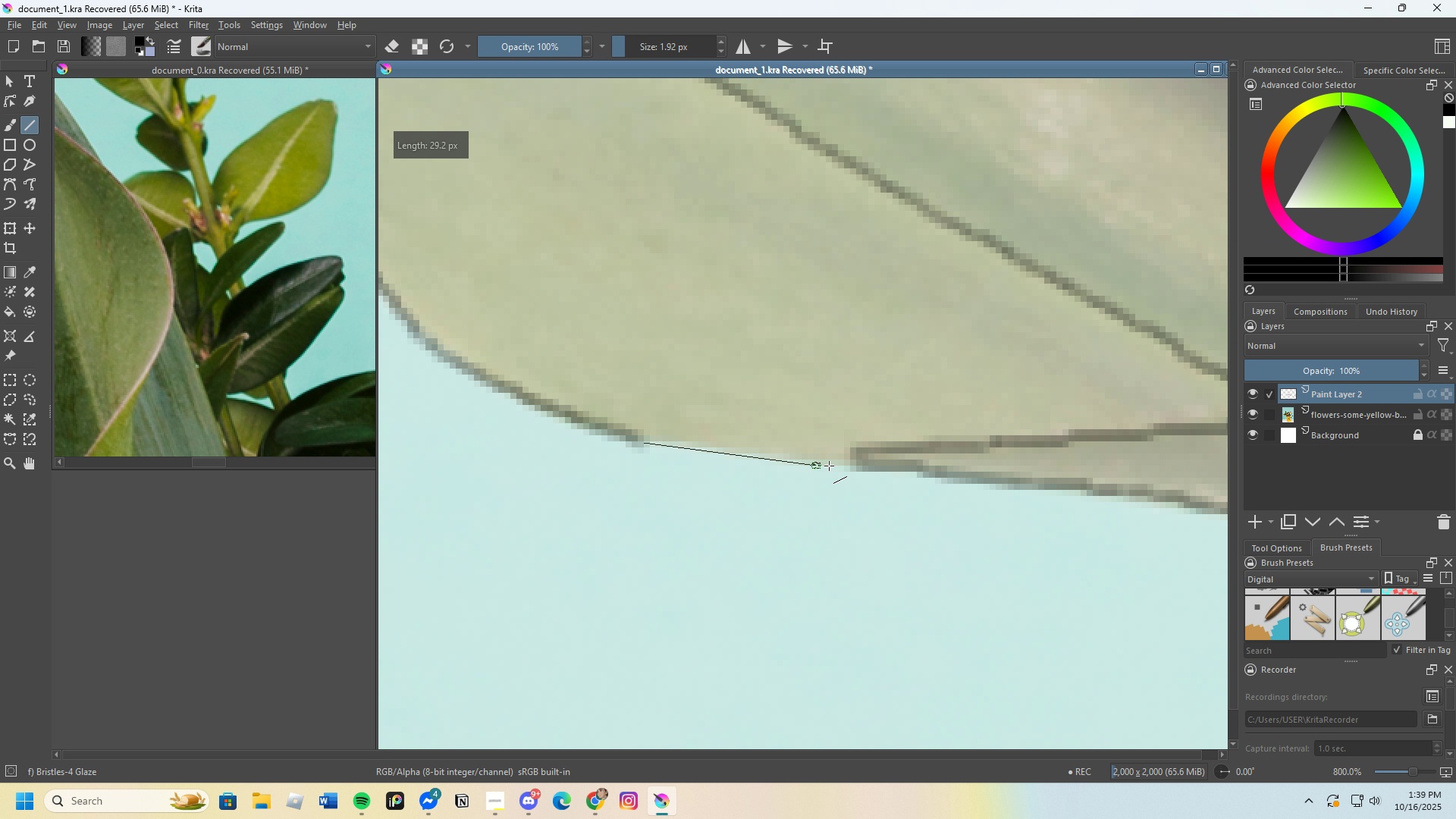 
scroll: coordinate [833, 359], scroll_direction: down, amount: 7.0
 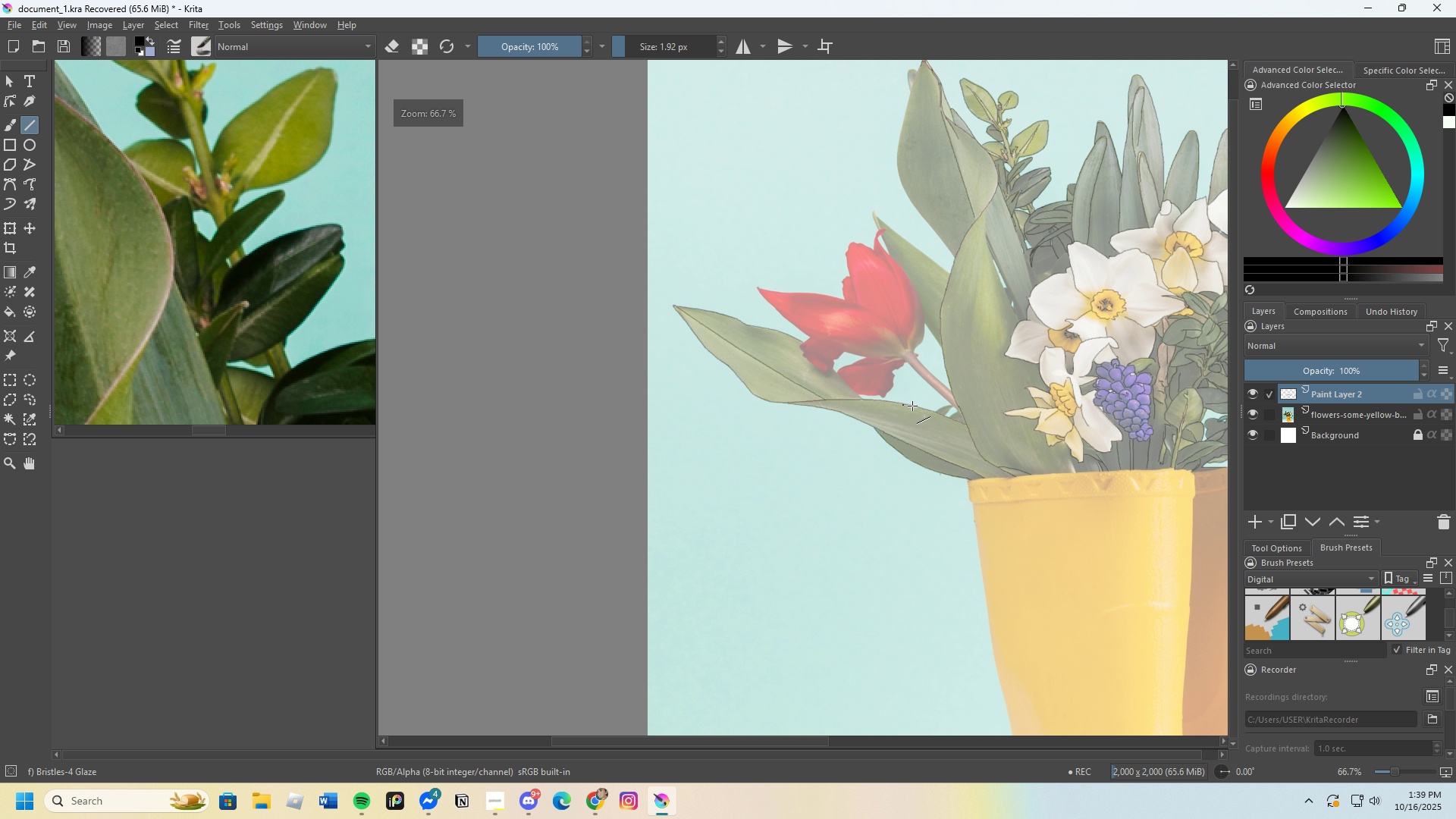 
scroll: coordinate [970, 418], scroll_direction: up, amount: 3.0
 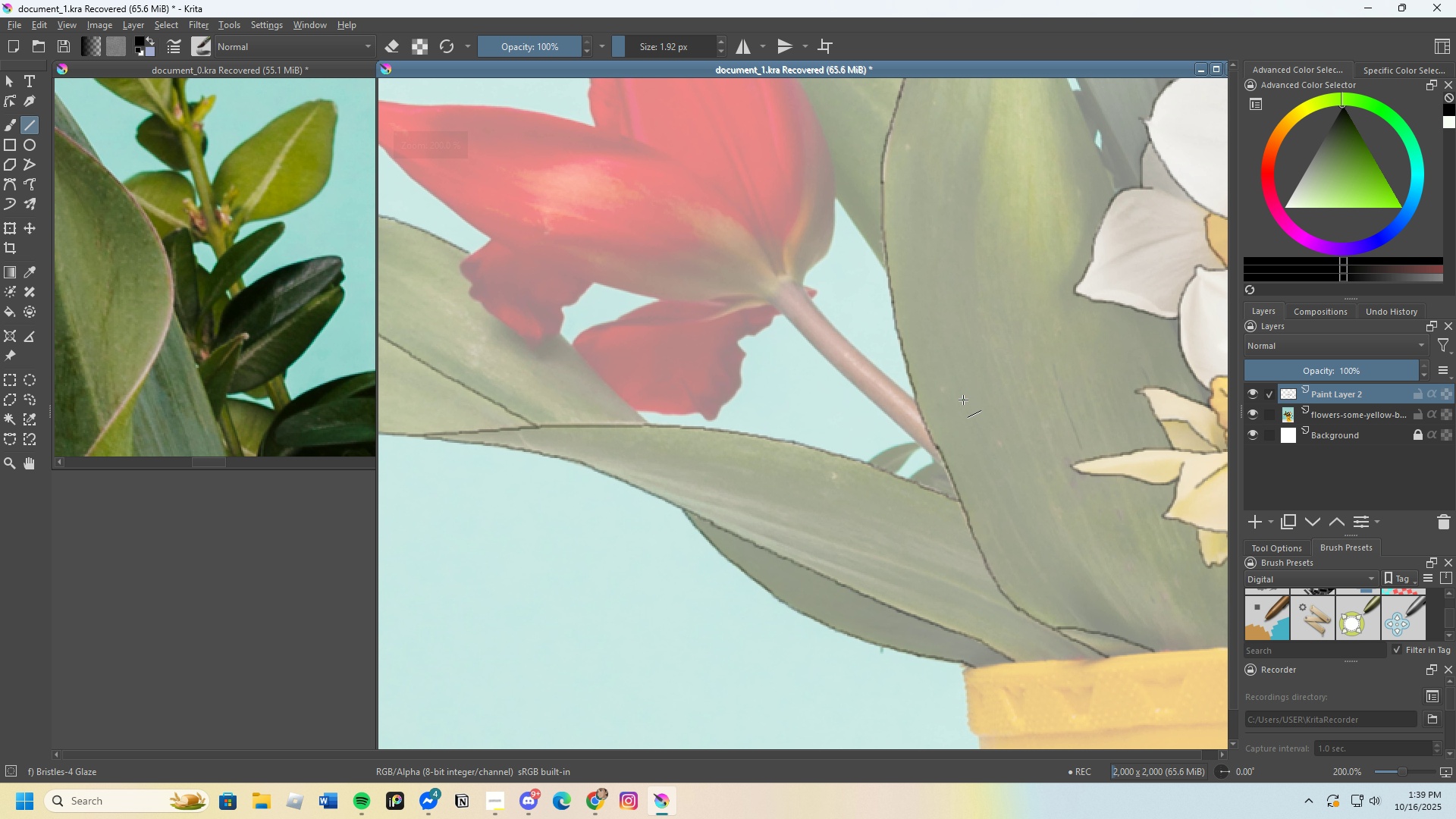 
scroll: coordinate [962, 425], scroll_direction: down, amount: 4.0
 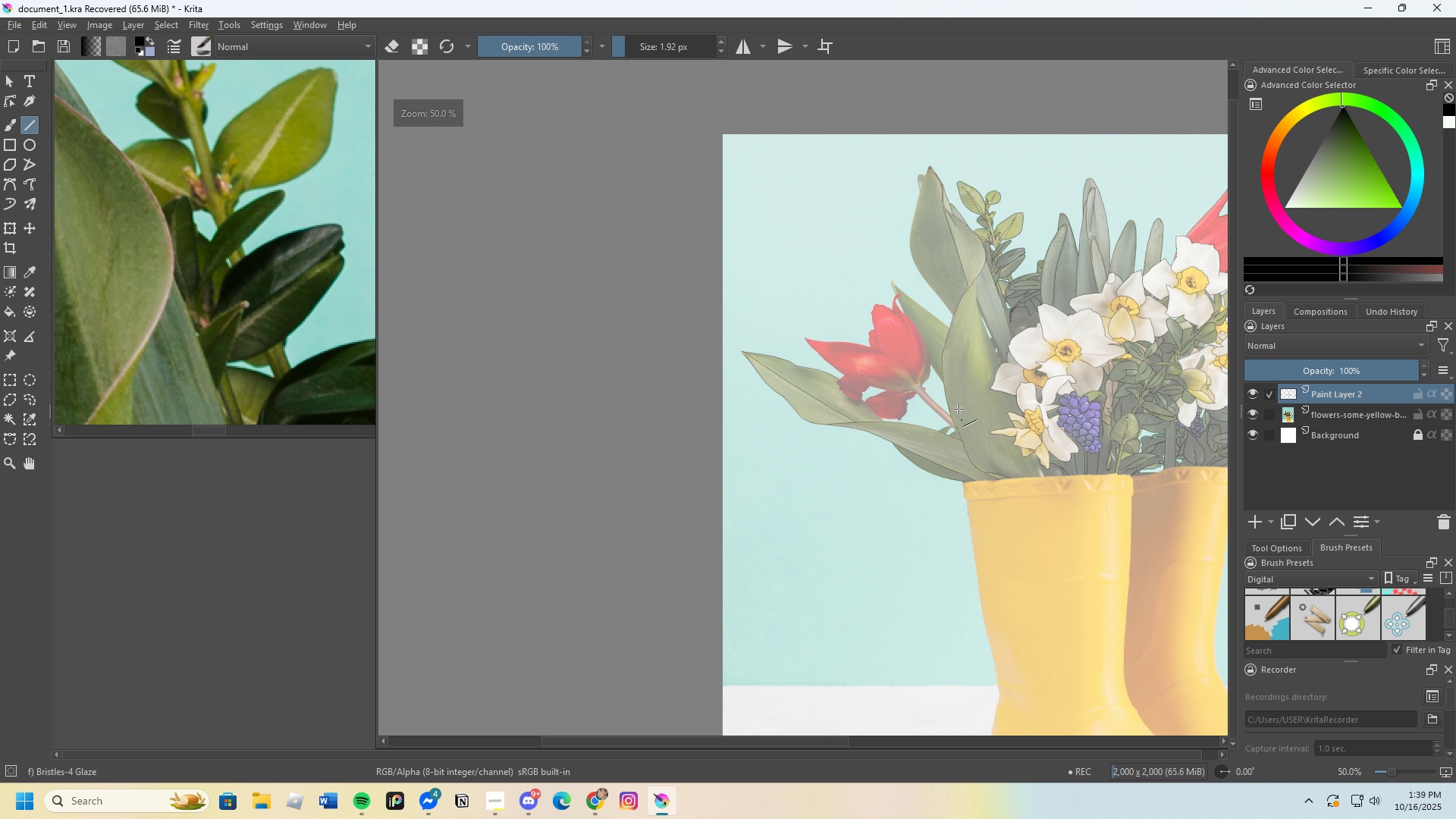 
scroll: coordinate [721, 209], scroll_direction: up, amount: 9.0
 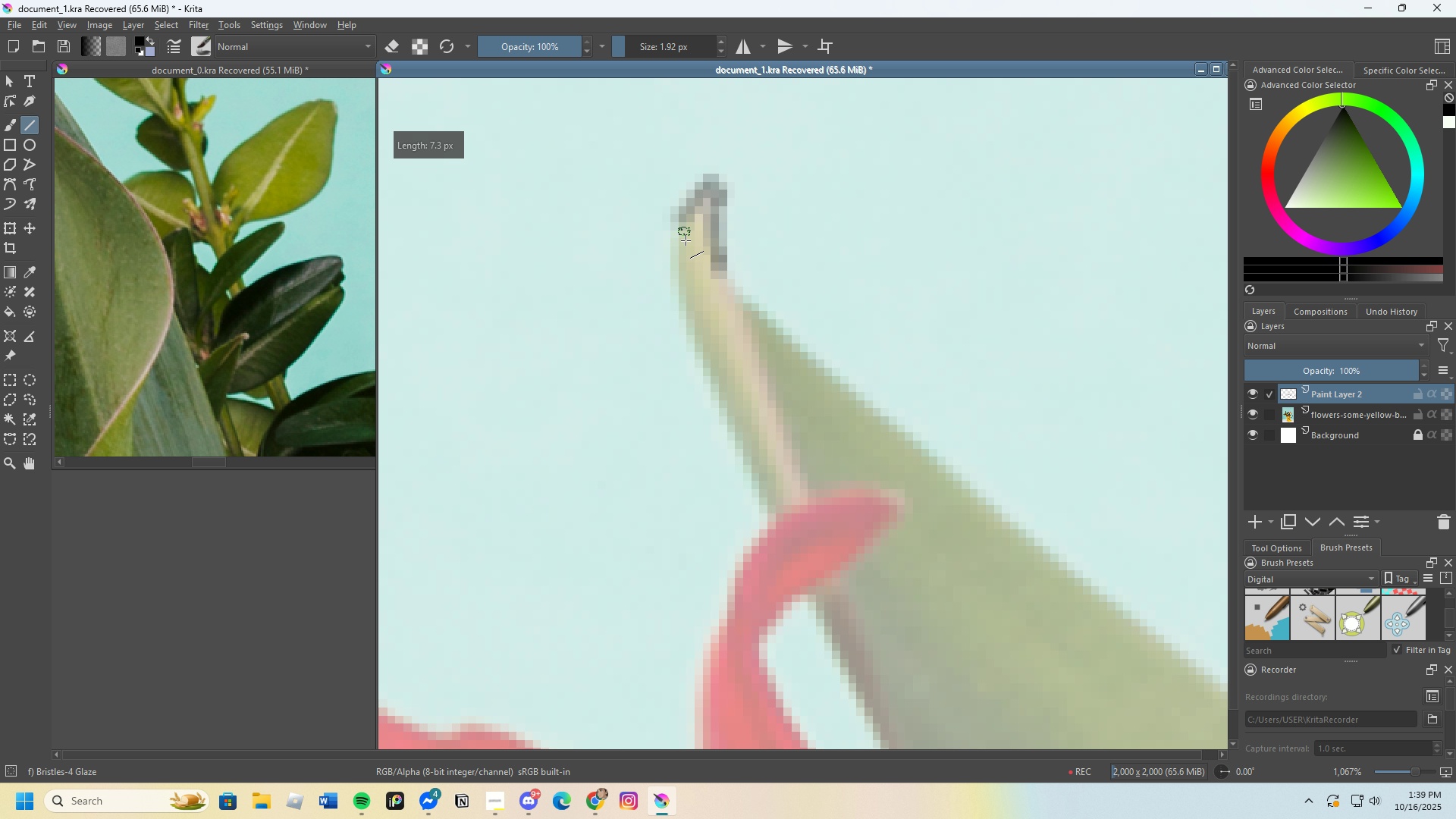 
wait(5.27)
 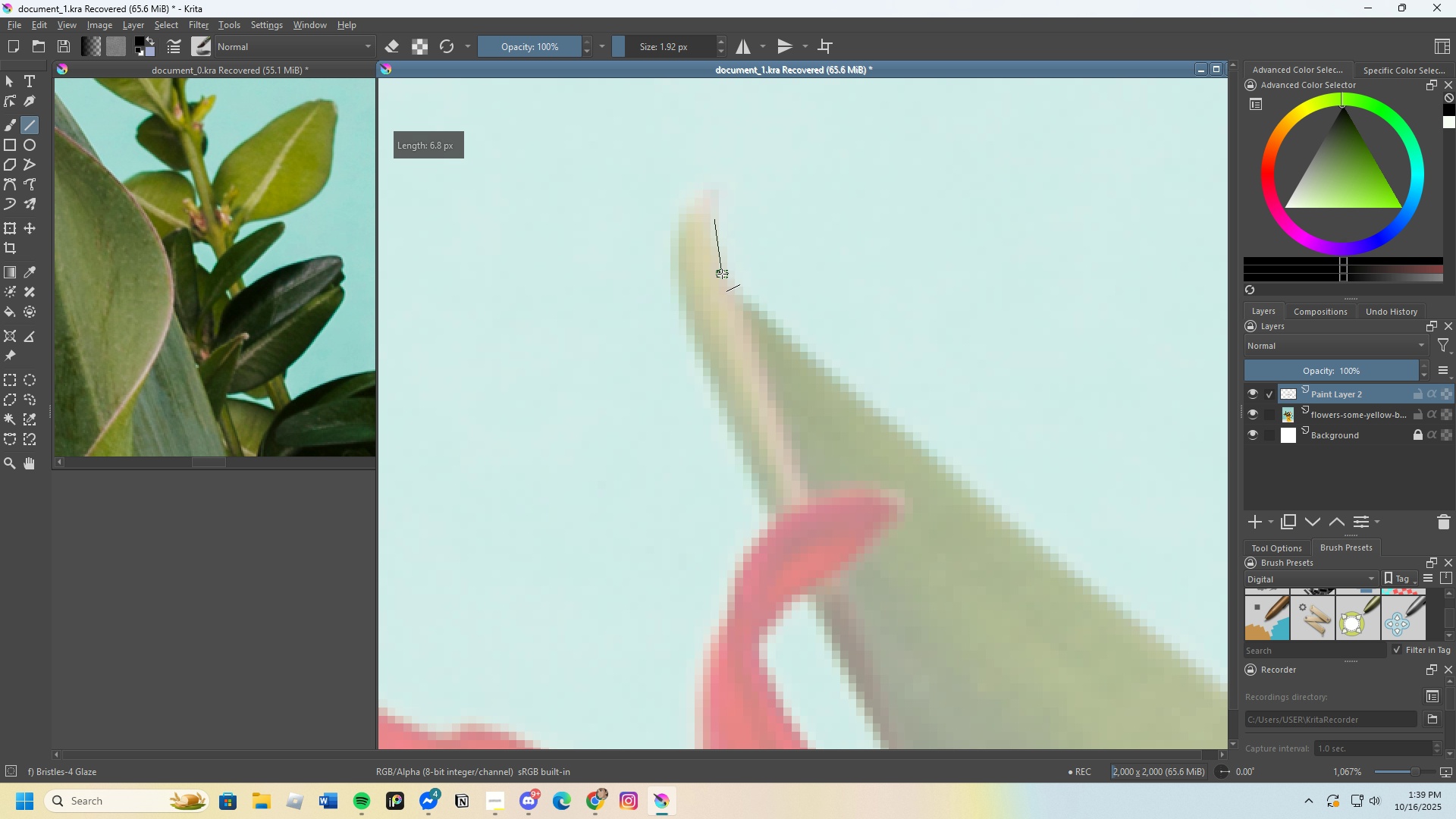 
scroll: coordinate [690, 263], scroll_direction: down, amount: 1.0
 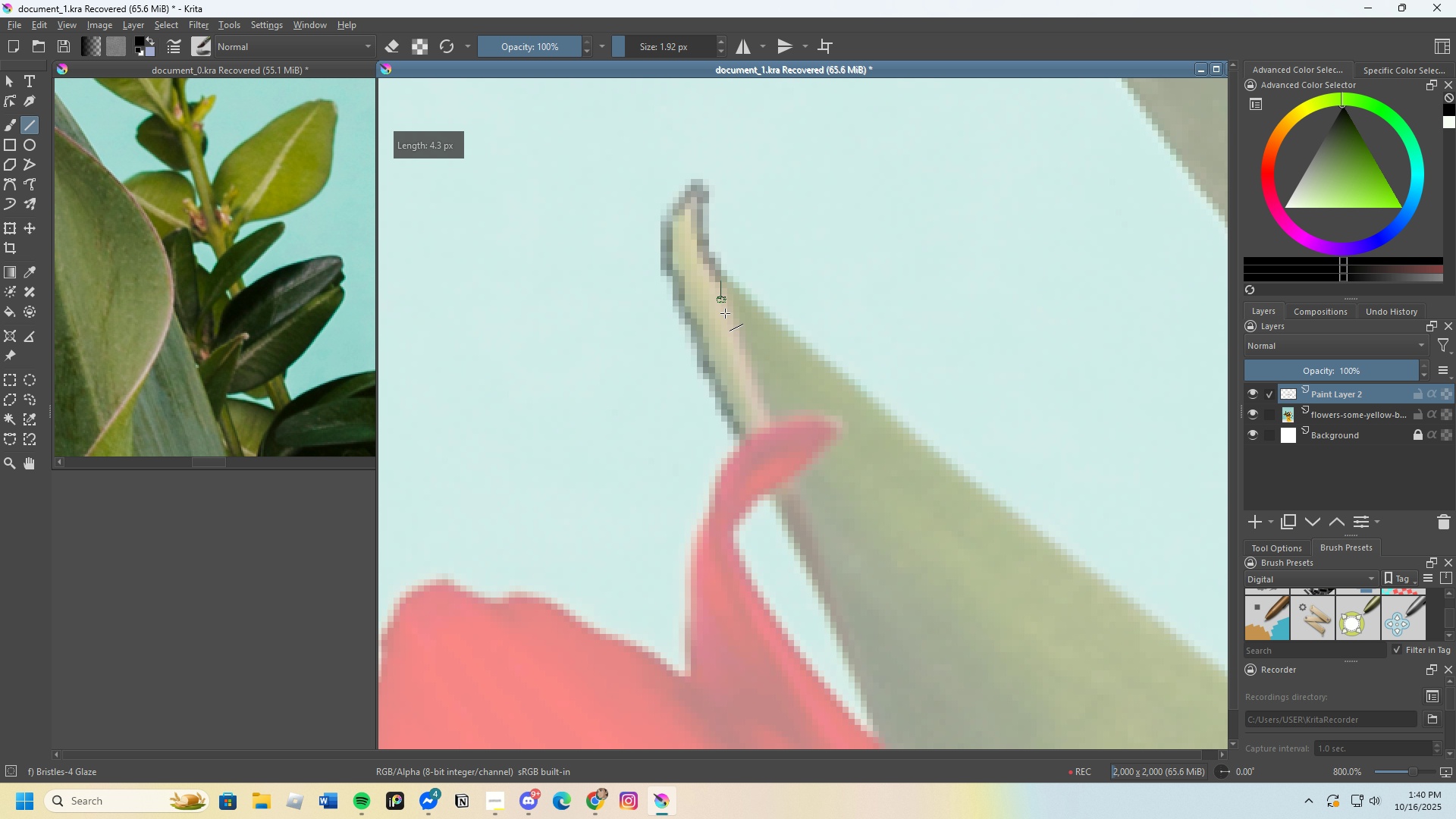 
wait(8.03)
 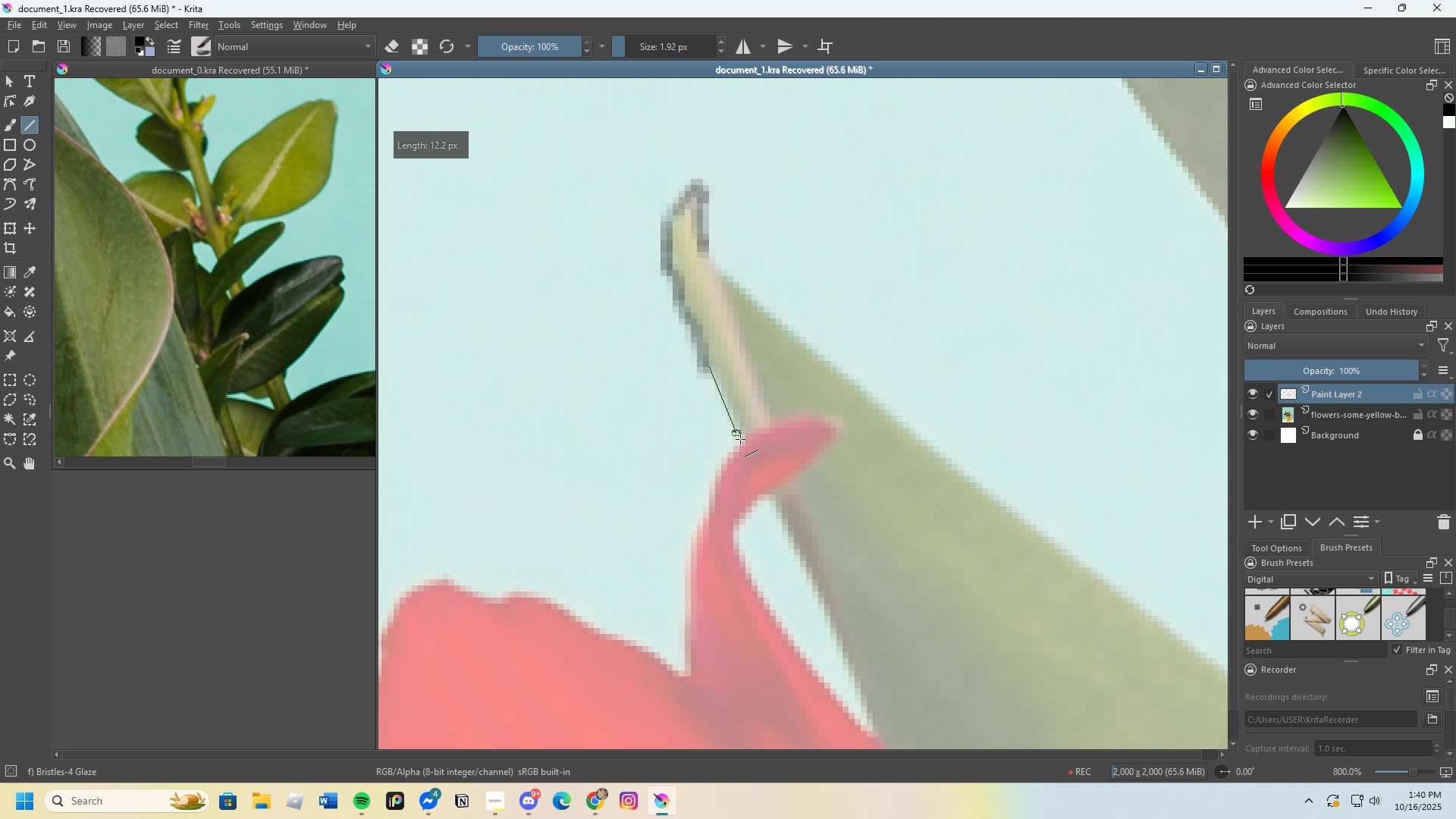 
key(Control+Z)
 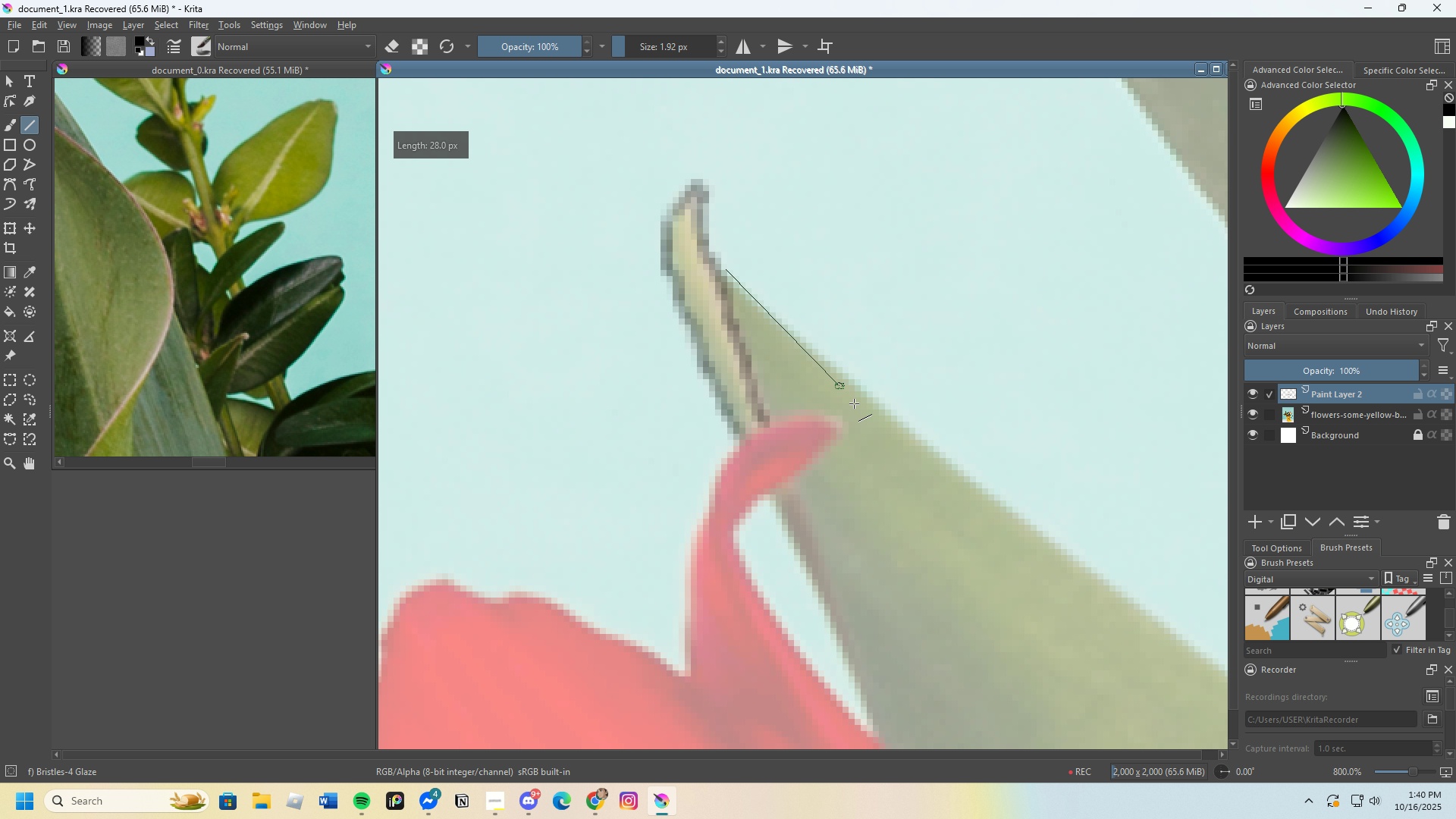 
scroll: coordinate [1053, 527], scroll_direction: down, amount: 4.0
 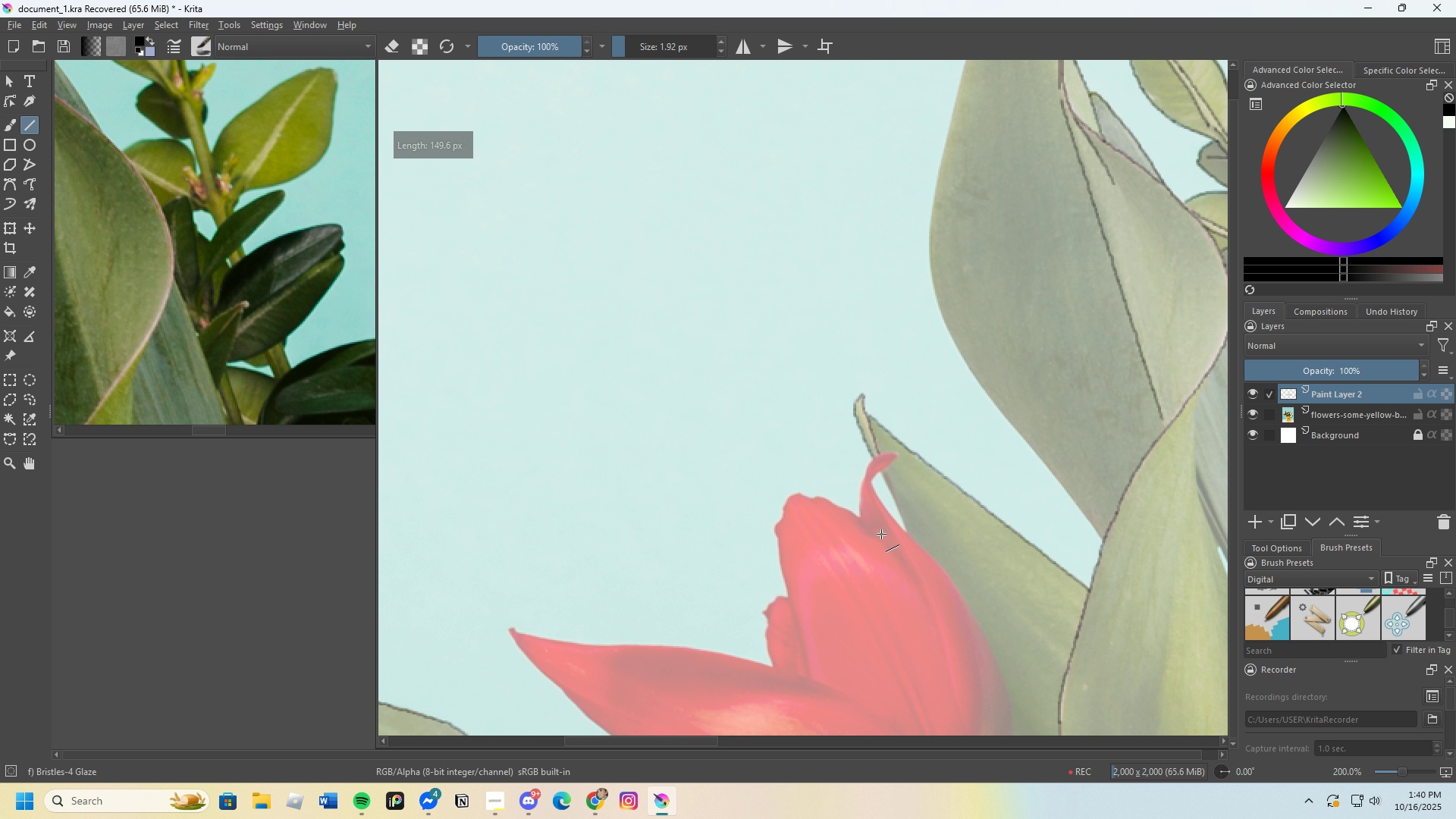 
scroll: coordinate [886, 447], scroll_direction: up, amount: 5.0
 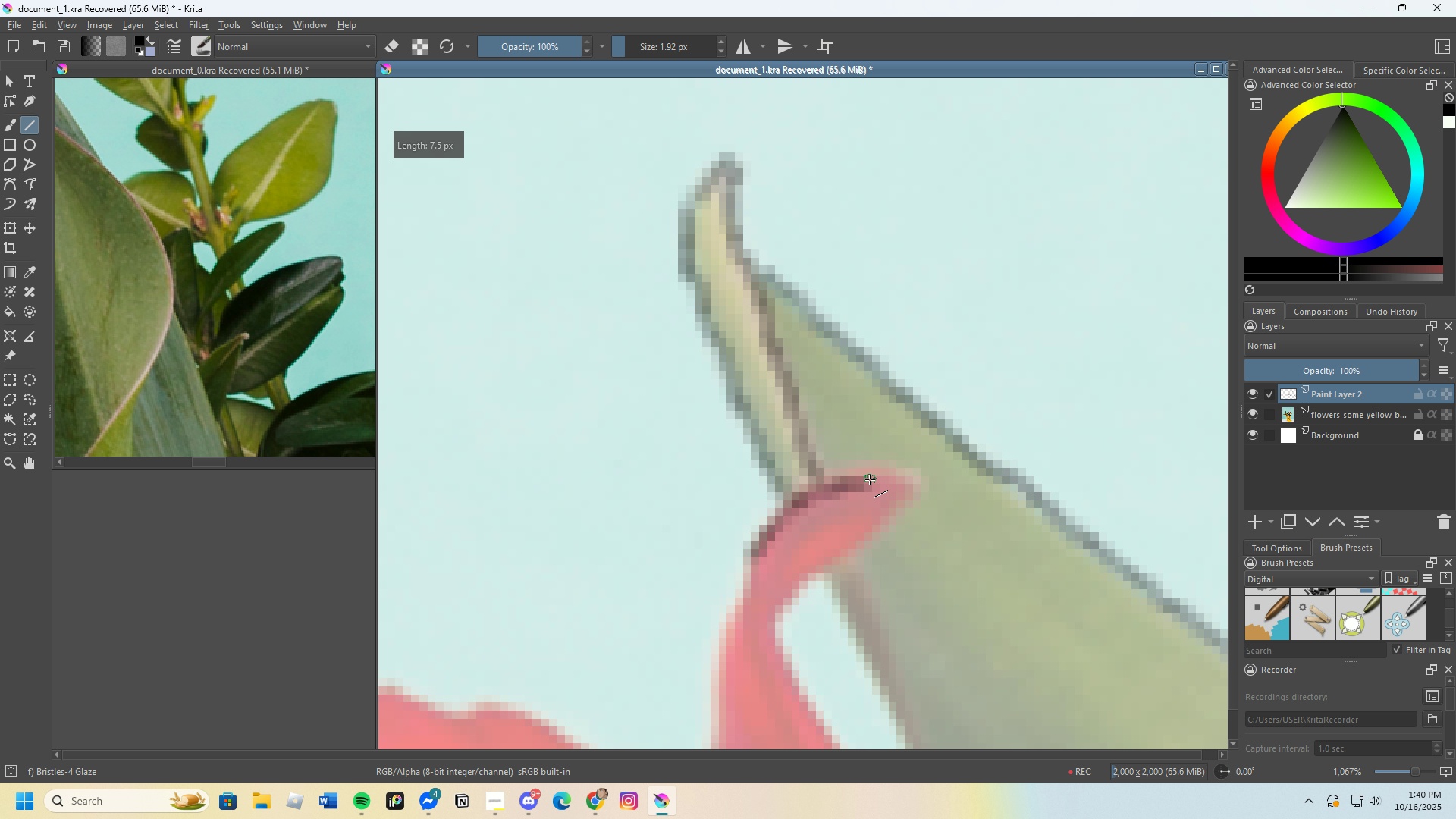 
wait(5.32)
 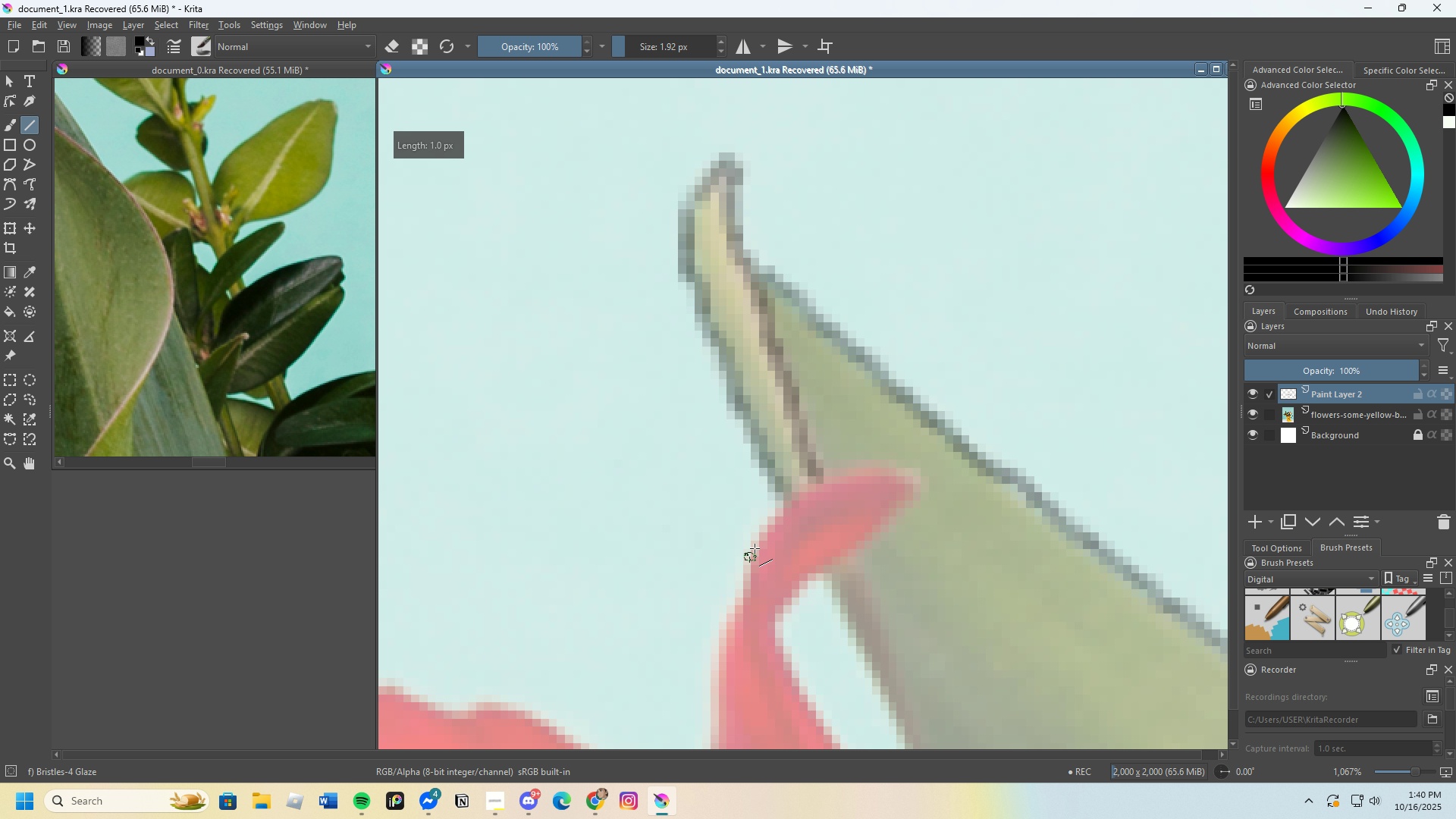 
scroll: coordinate [875, 460], scroll_direction: none, amount: 0.0
 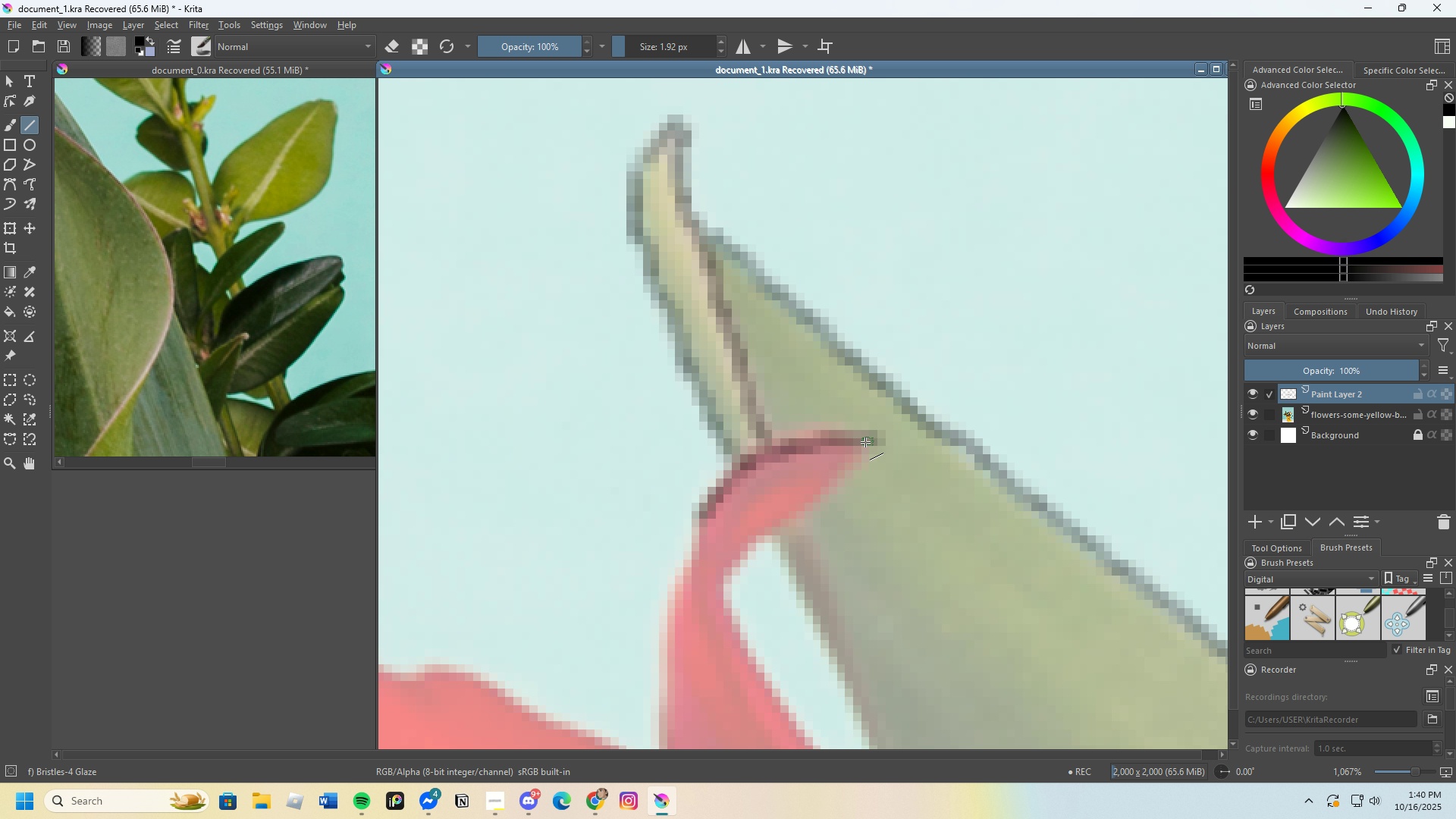 
key(Control+Z)
 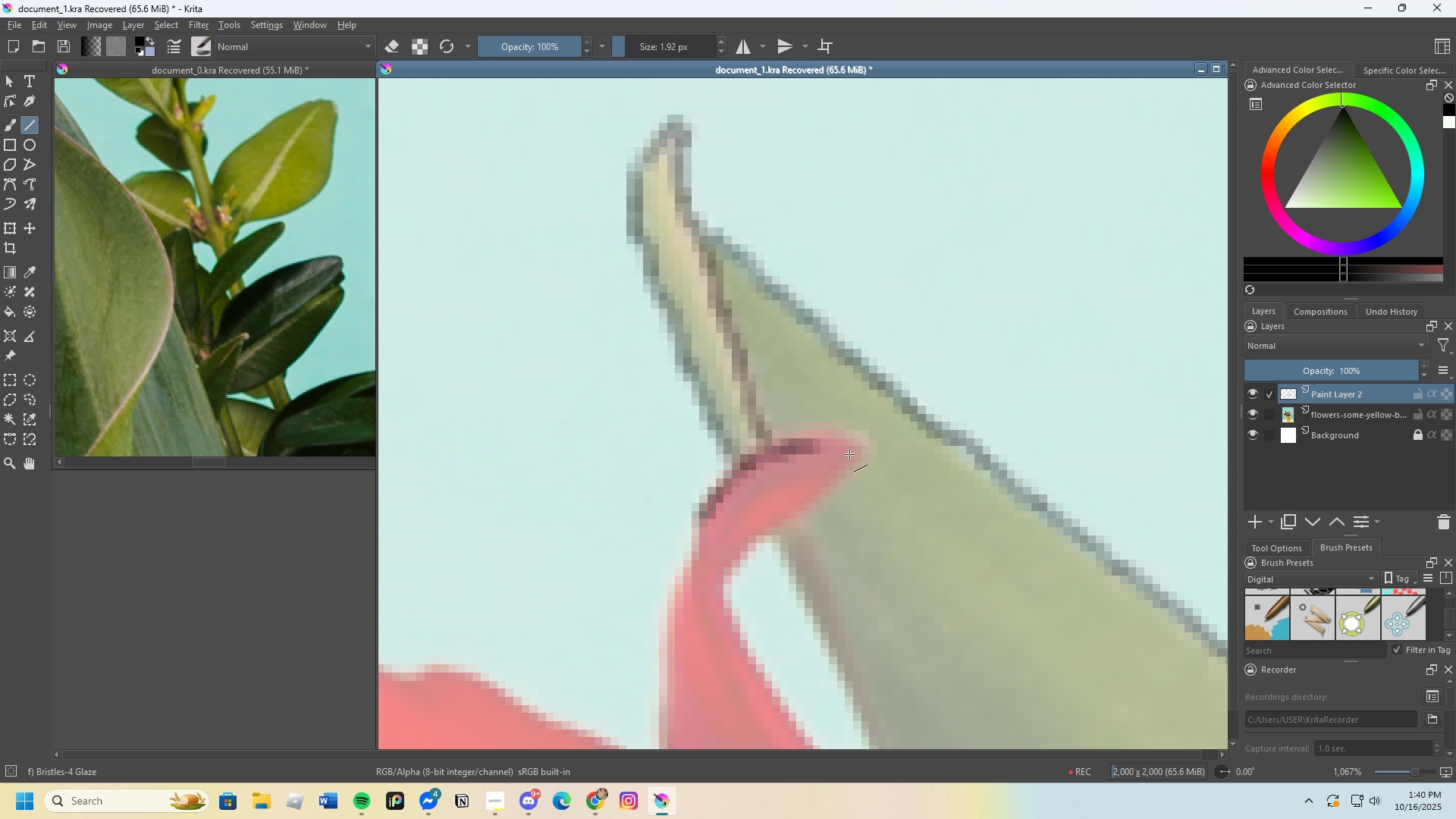 
key(Control+Z)
 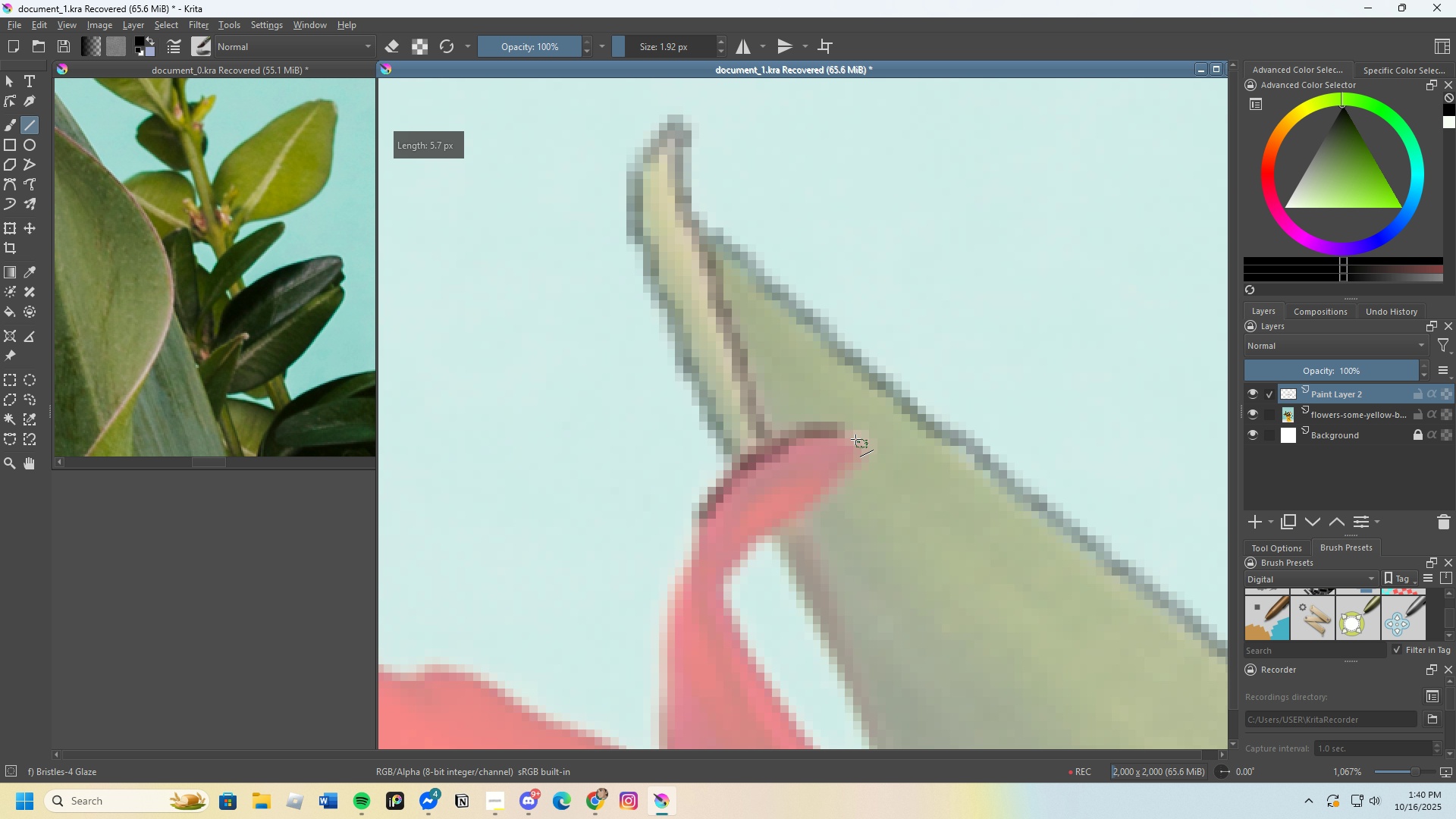 
scroll: coordinate [859, 441], scroll_direction: none, amount: 0.0
 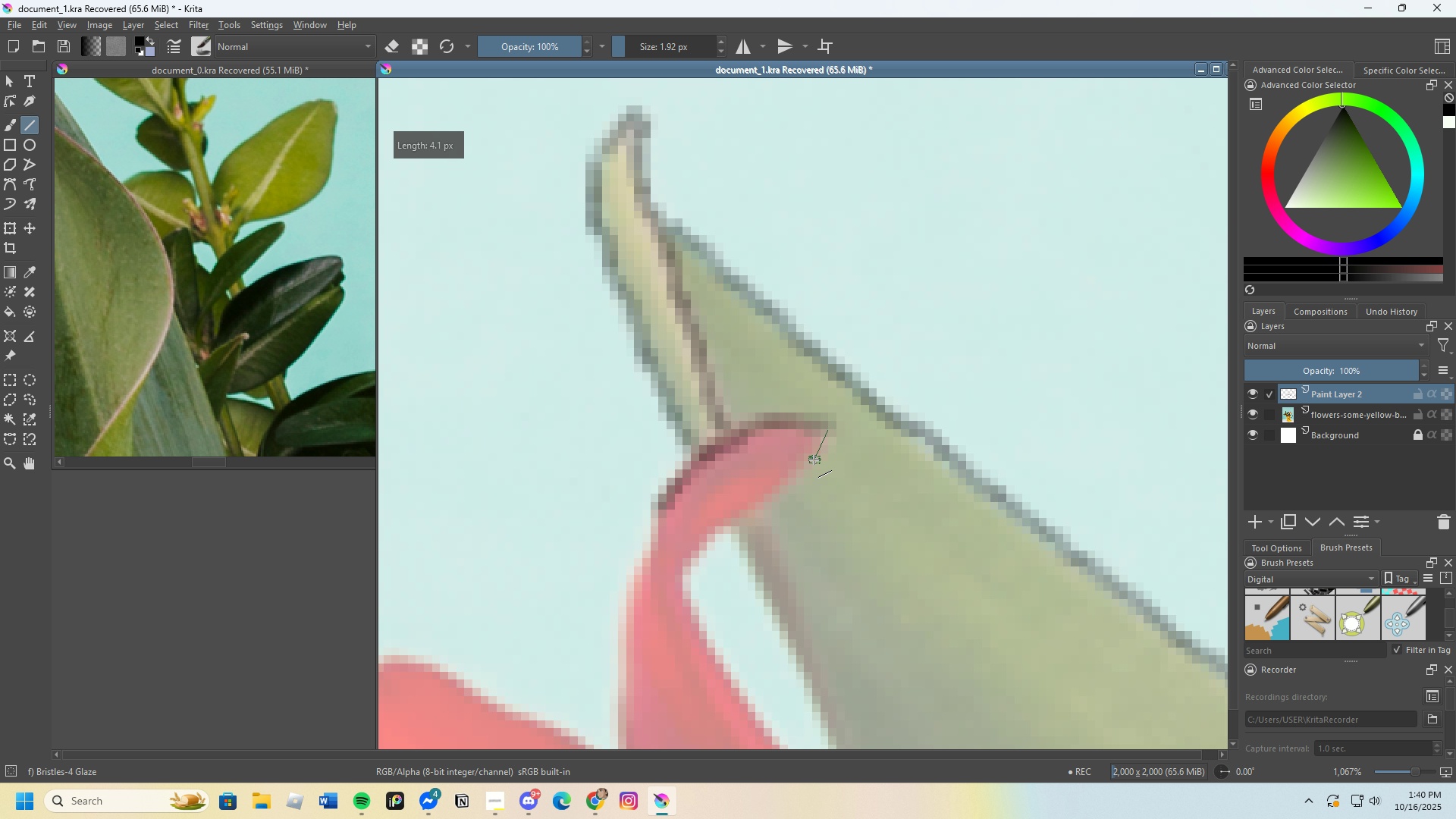 
scroll: coordinate [803, 460], scroll_direction: down, amount: 1.0
 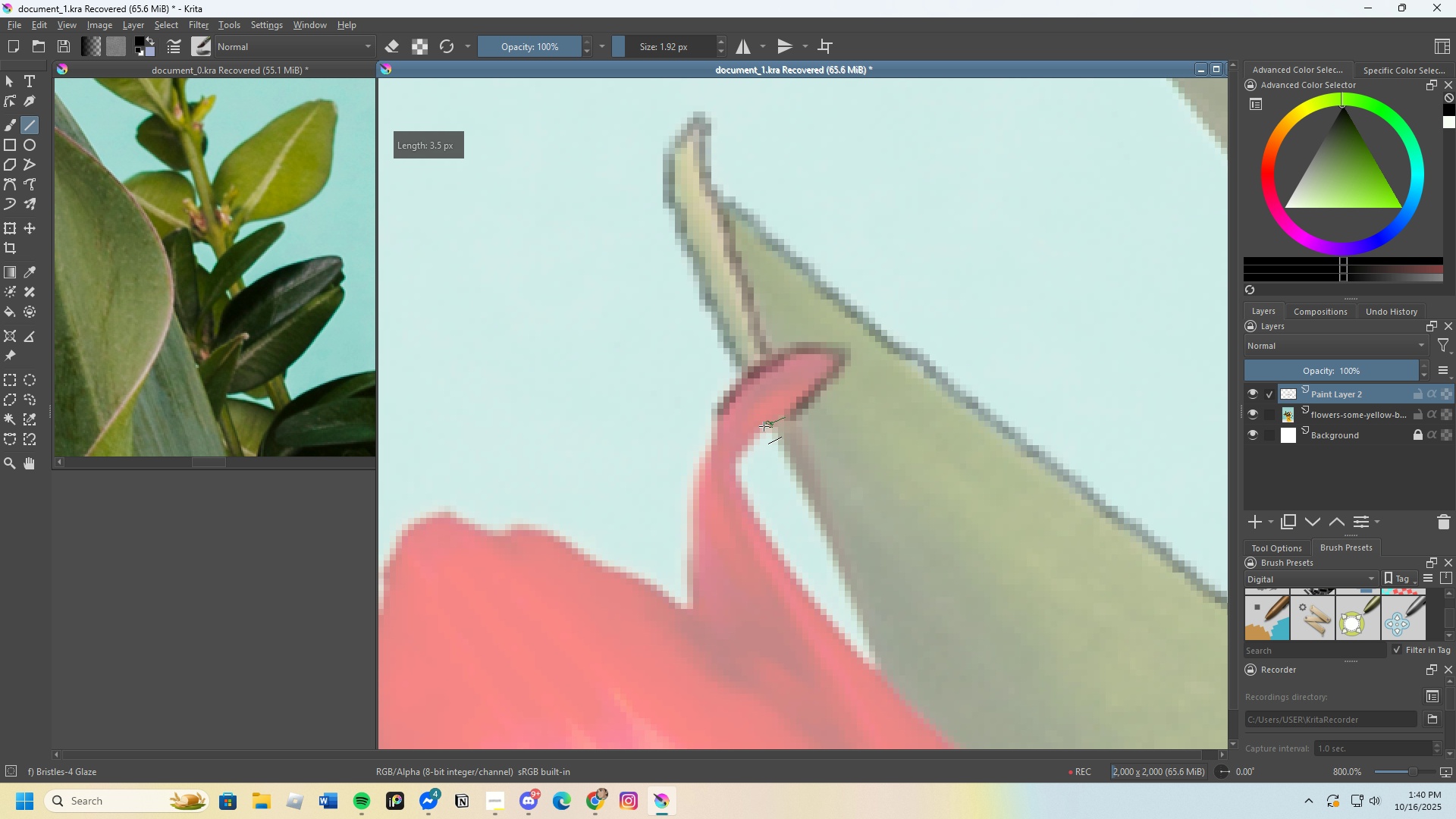 
scroll: coordinate [739, 429], scroll_direction: none, amount: 0.0
 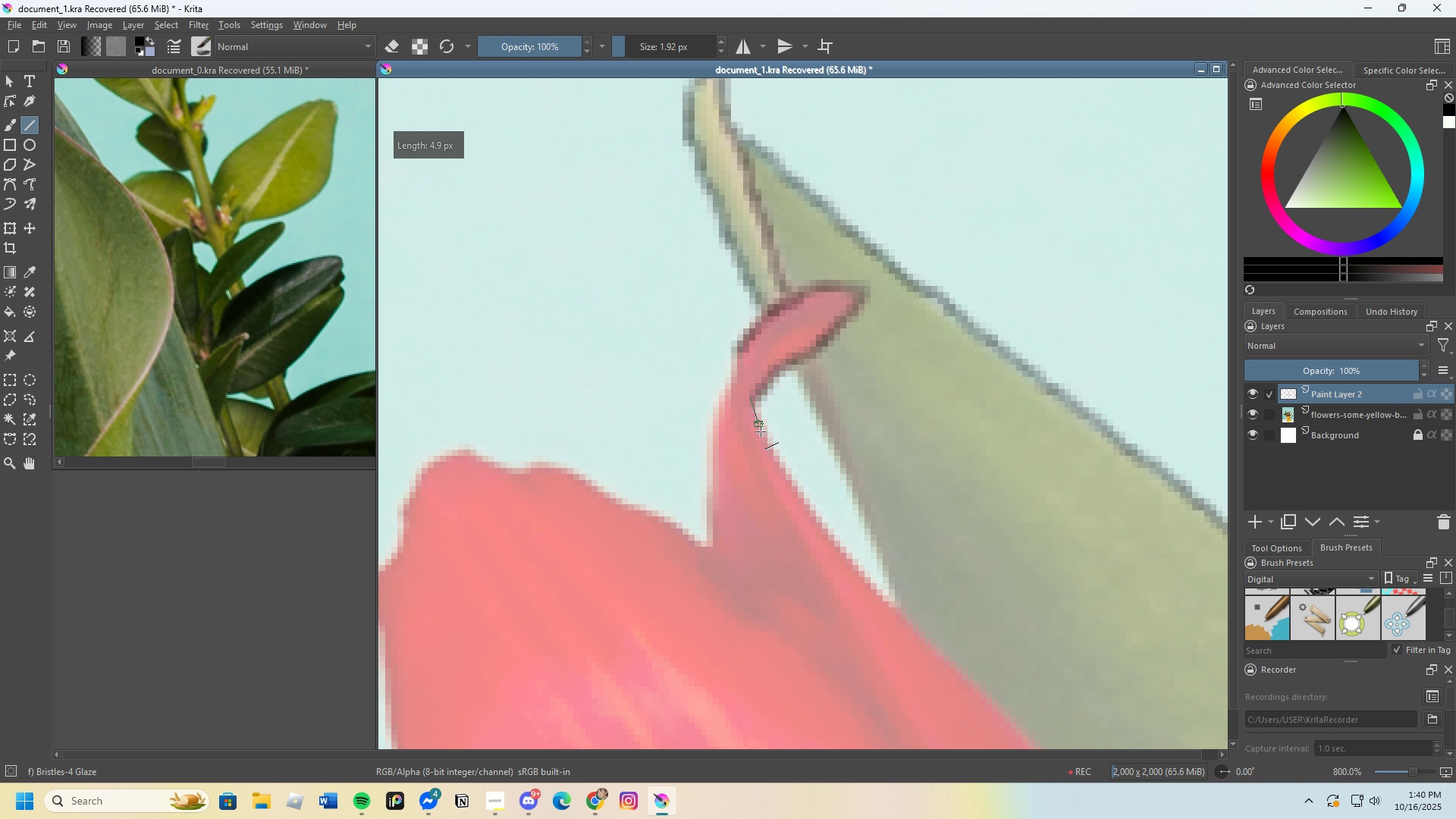 
scroll: coordinate [772, 463], scroll_direction: up, amount: 1.0
 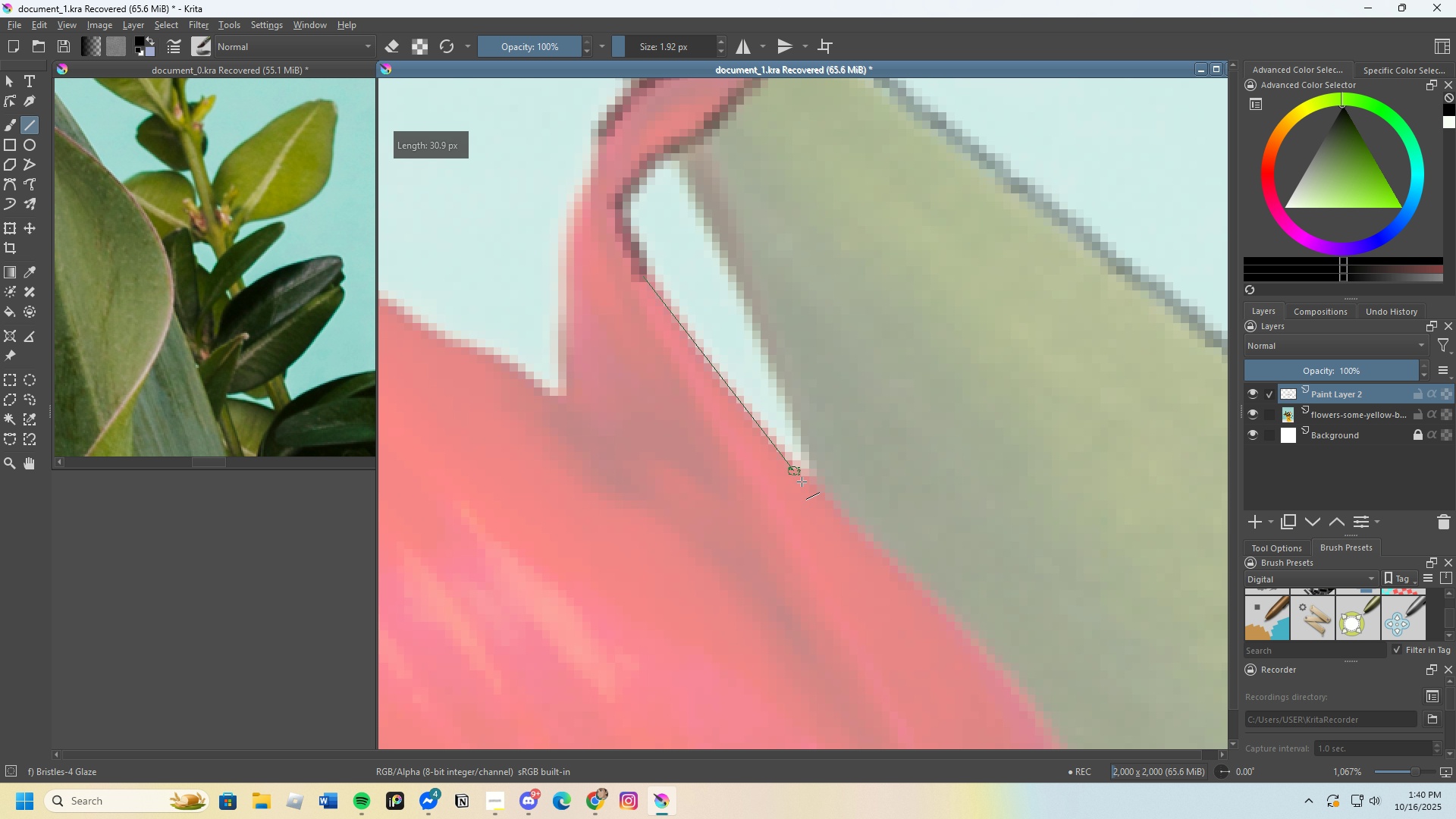 
scroll: coordinate [731, 439], scroll_direction: none, amount: 0.0
 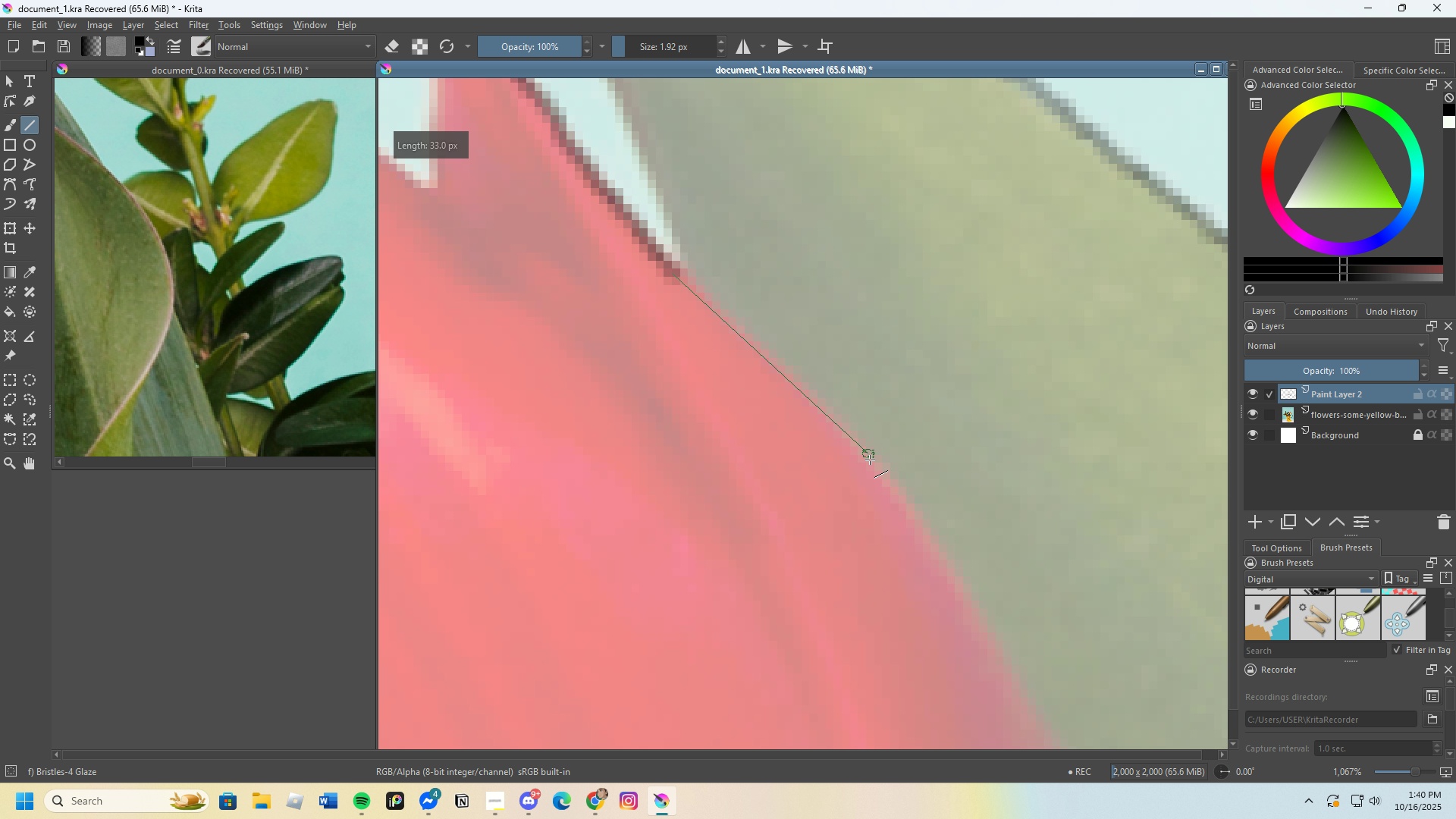 
scroll: coordinate [864, 258], scroll_direction: down, amount: 3.0
 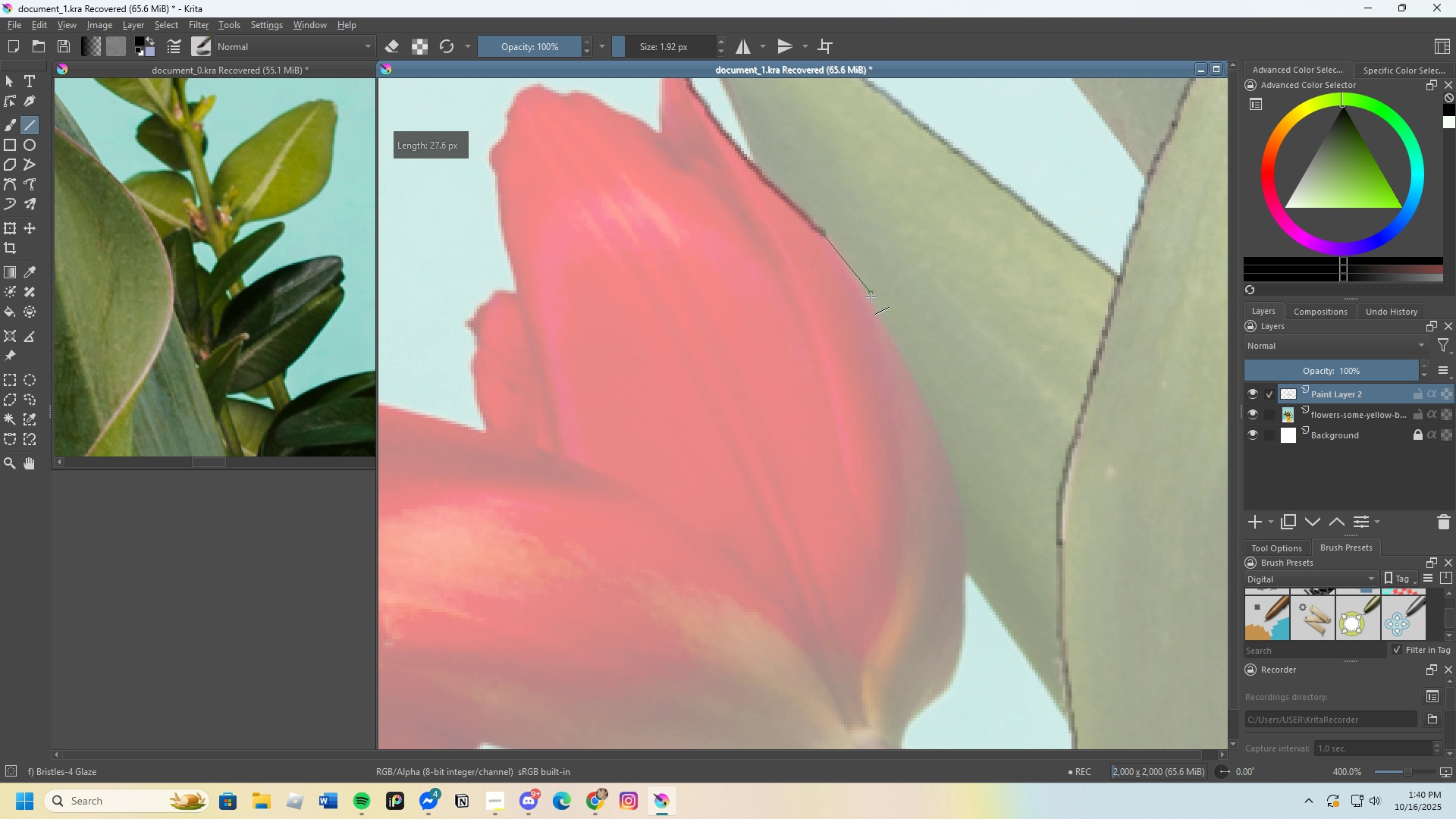 
scroll: coordinate [868, 317], scroll_direction: up, amount: 1.0
 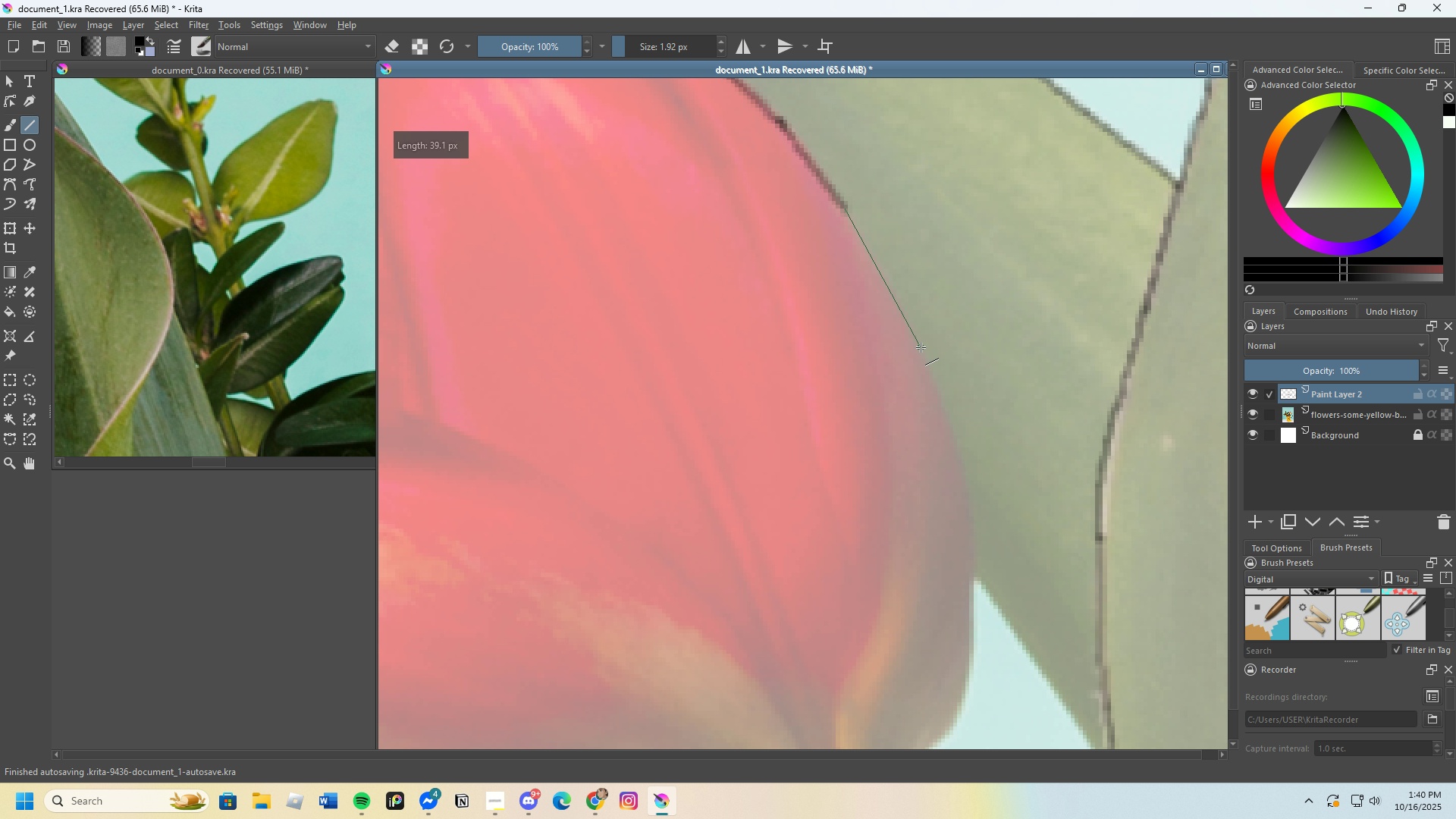 
scroll: coordinate [912, 430], scroll_direction: none, amount: 0.0
 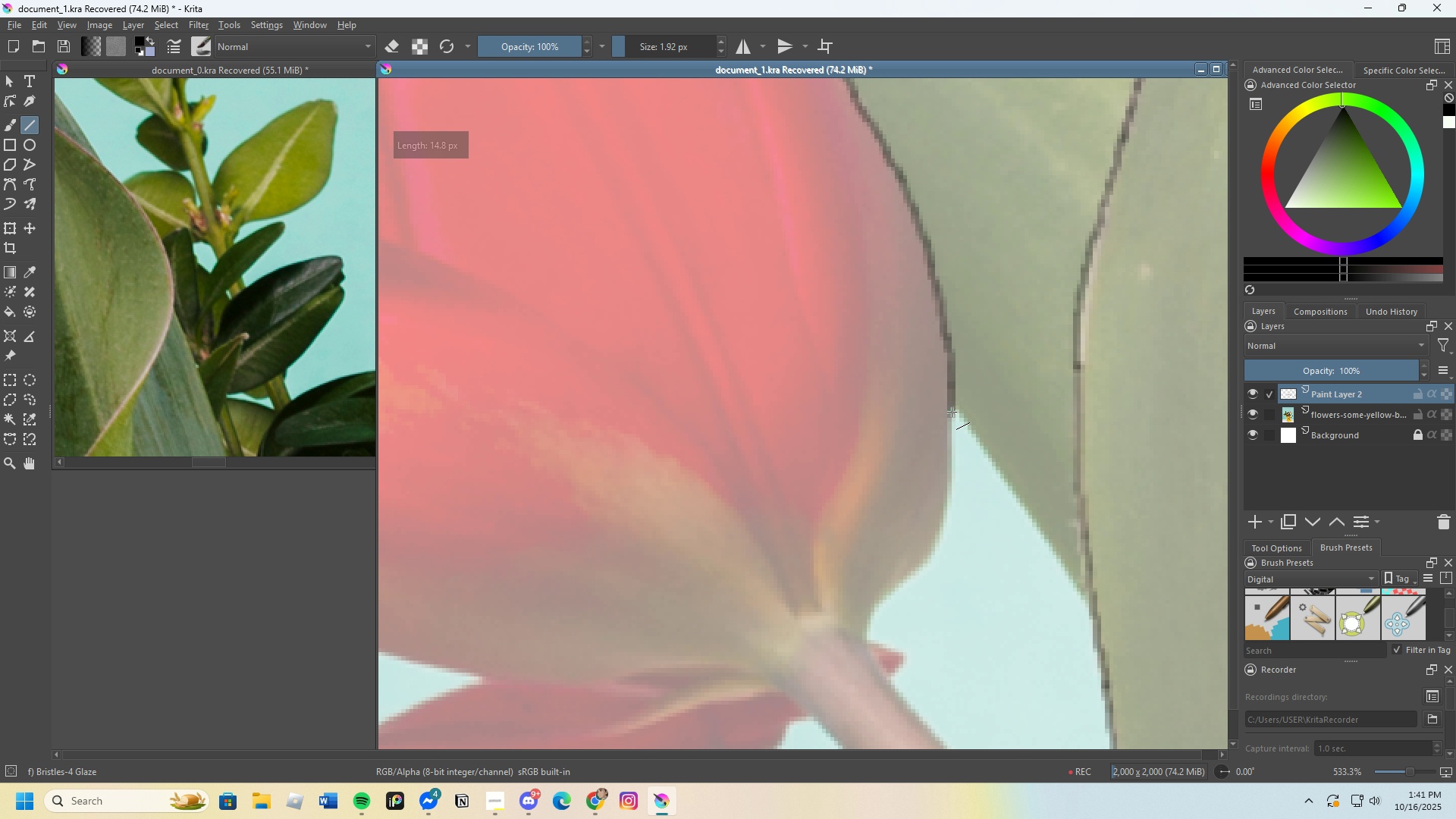 
wait(6.3)
 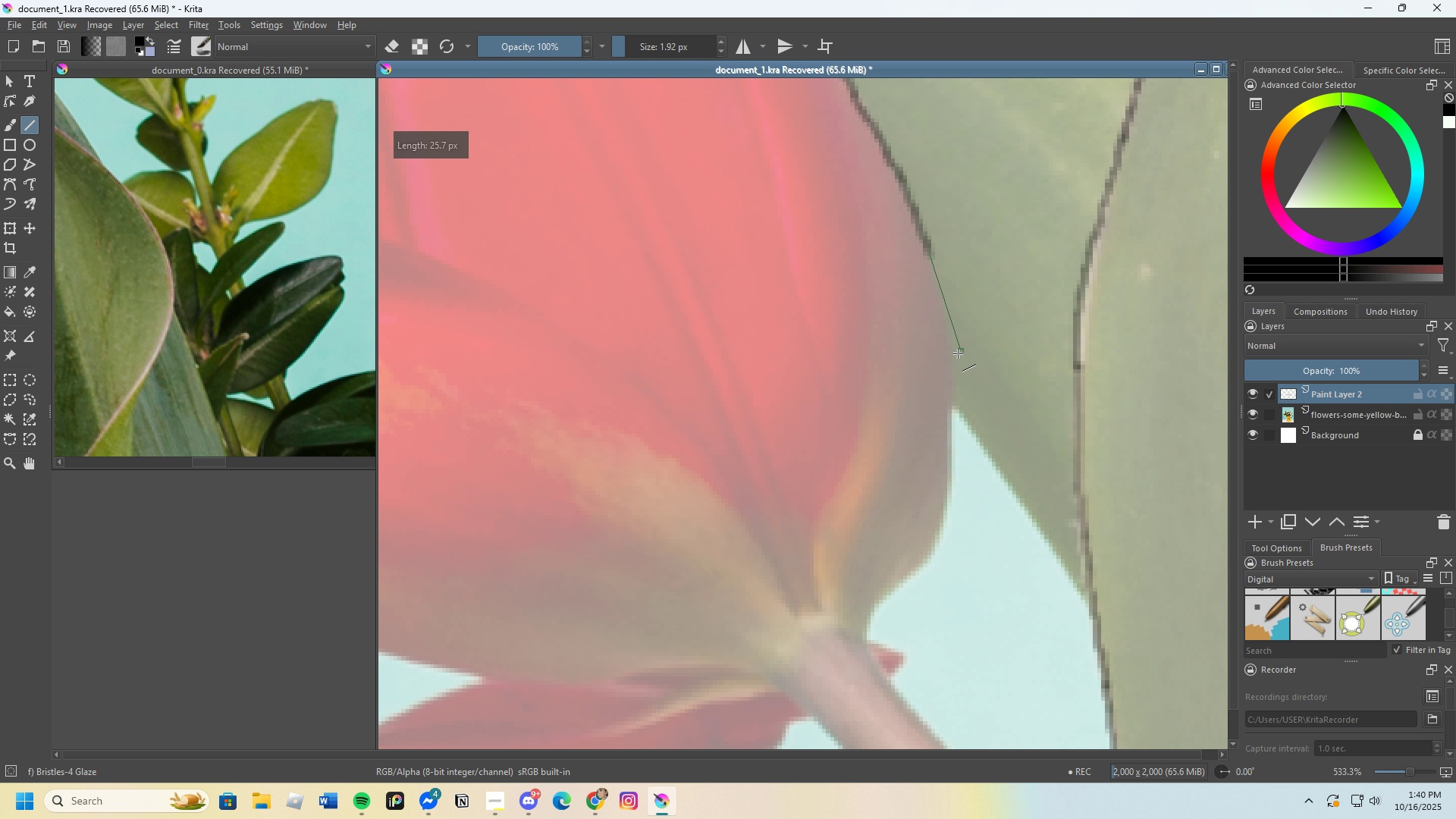 
scroll: coordinate [921, 482], scroll_direction: up, amount: 1.0
 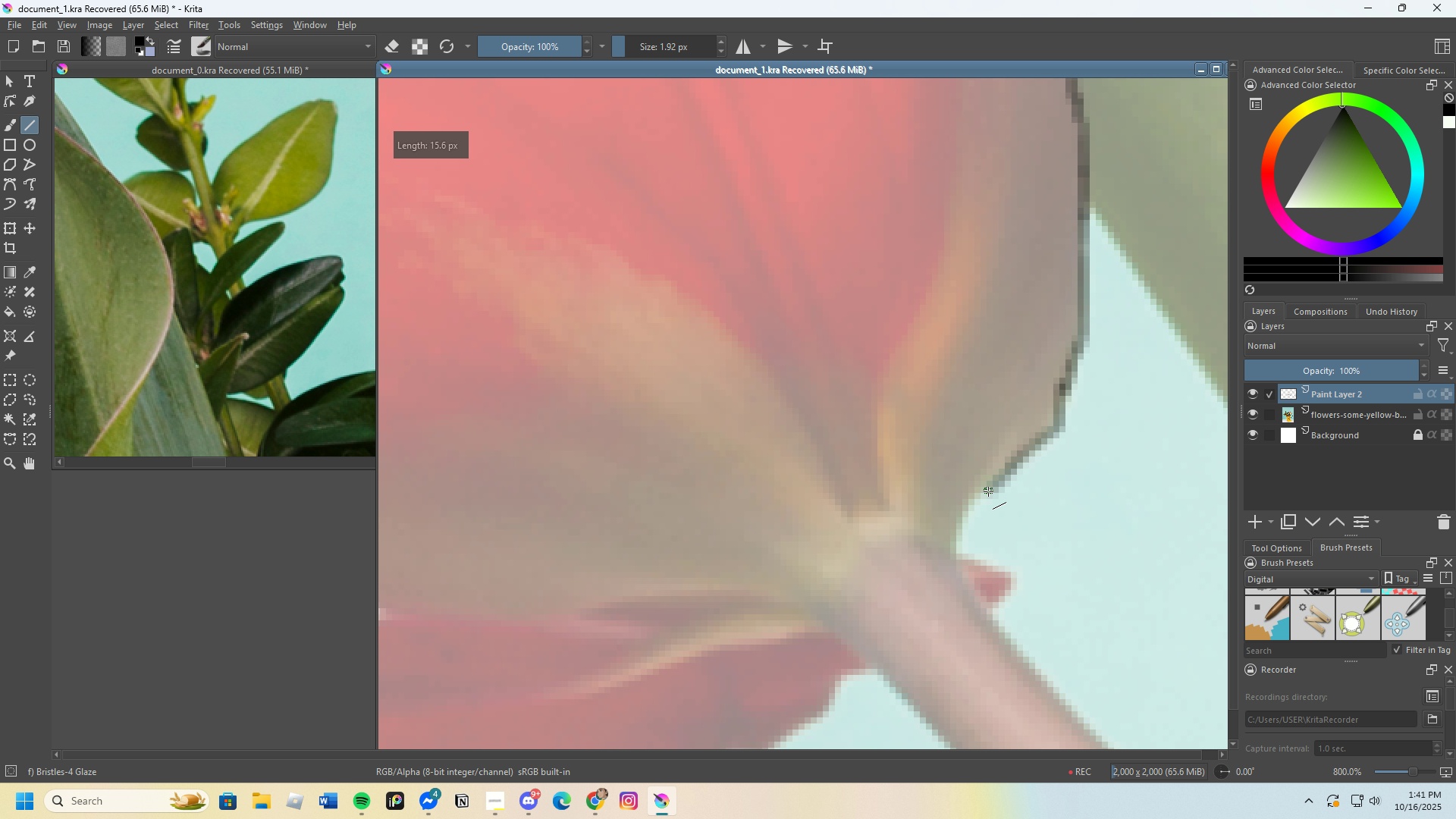 
wait(9.66)
 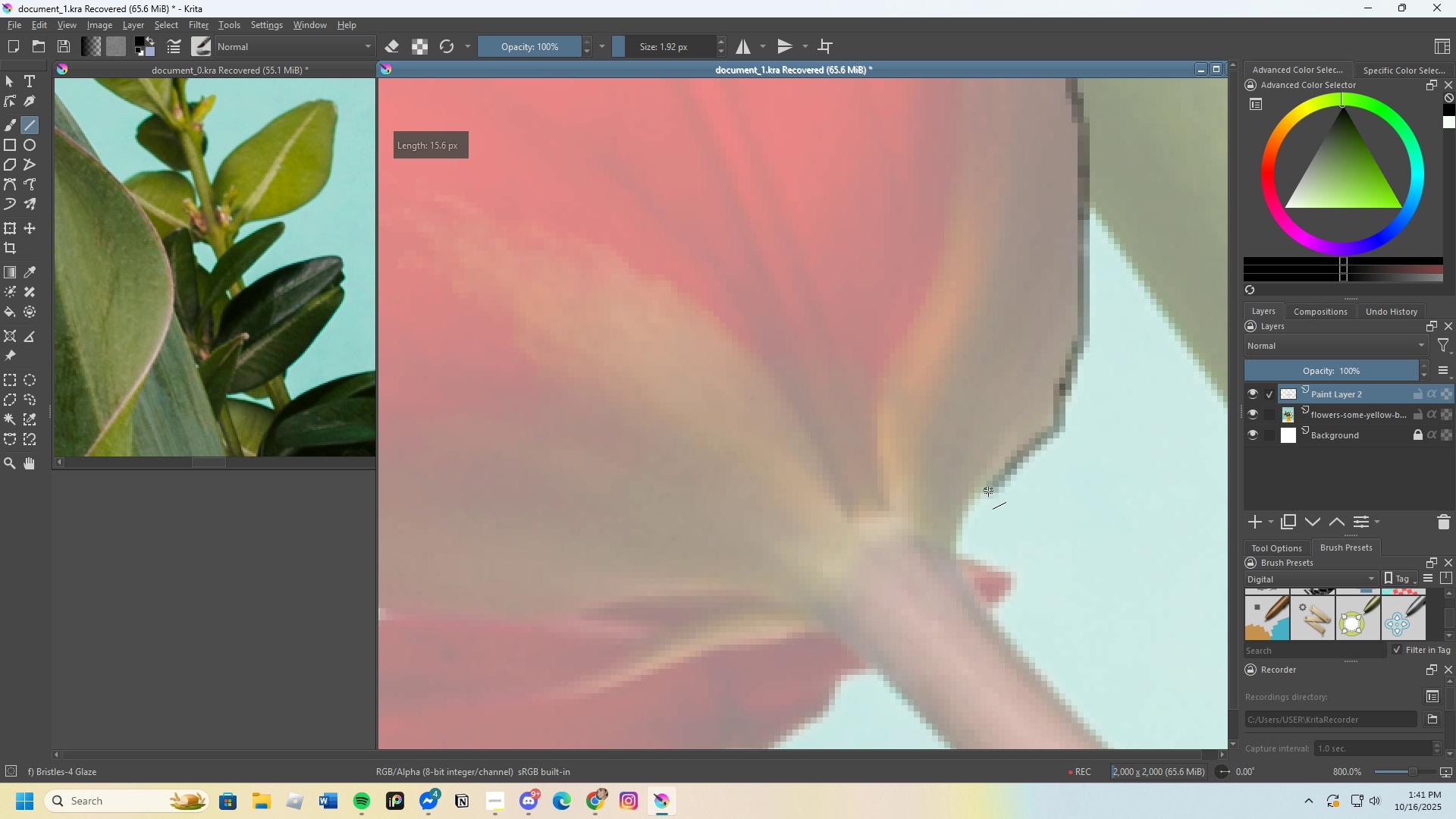 
scroll: coordinate [965, 562], scroll_direction: none, amount: 0.0
 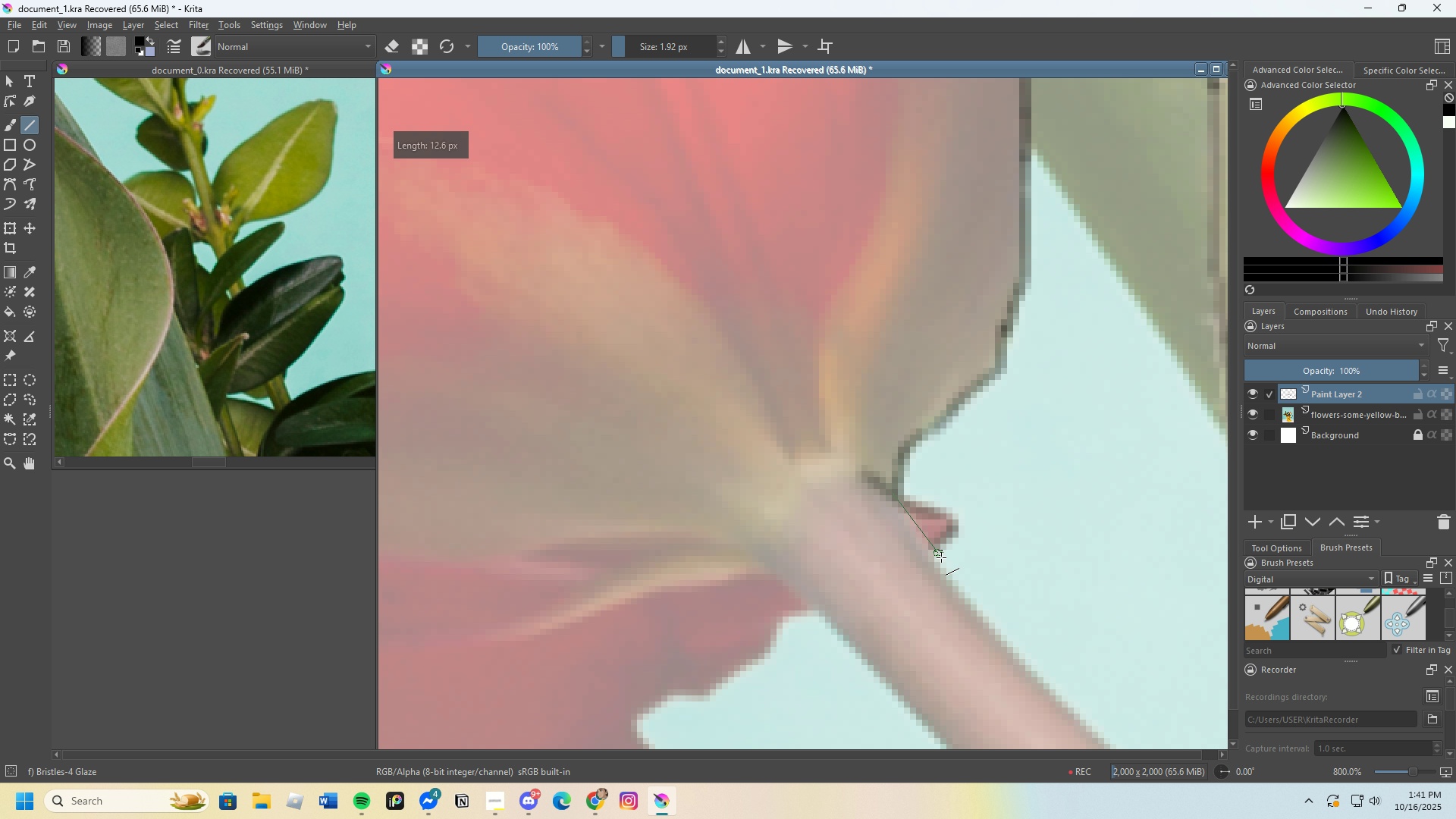 
wait(6.2)
 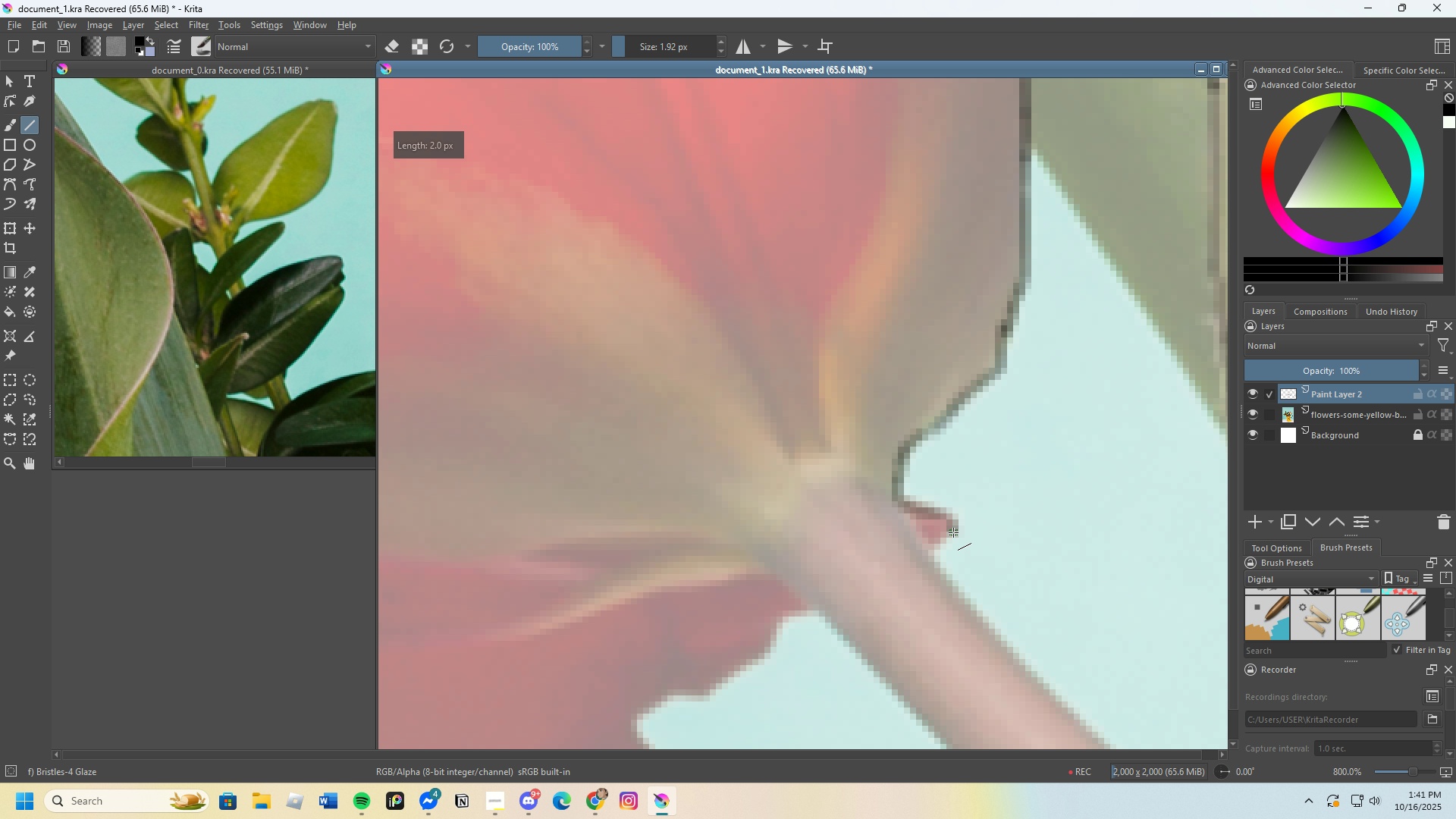 
scroll: coordinate [946, 588], scroll_direction: up, amount: 1.0
 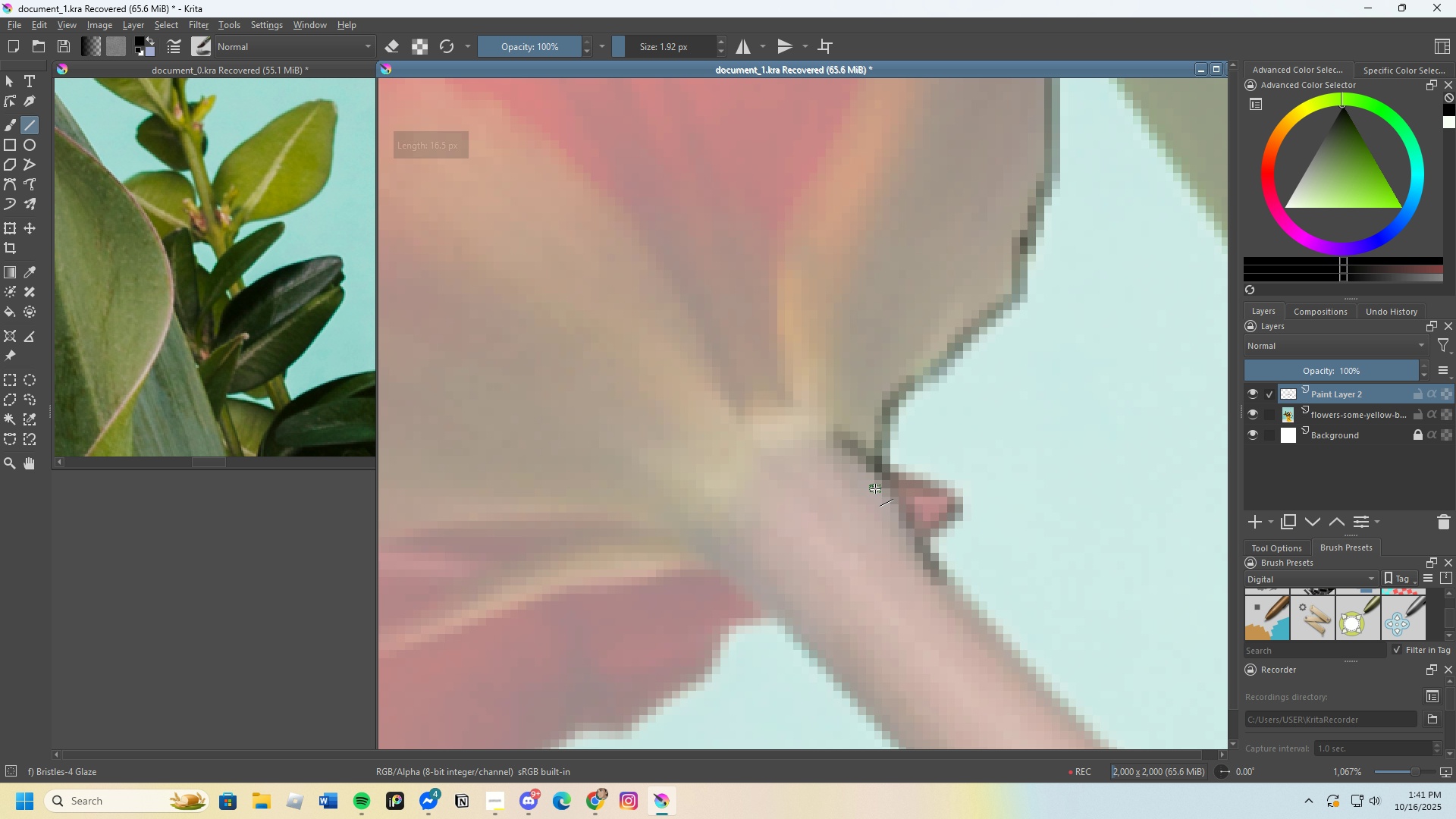 
key(Control+Z)
 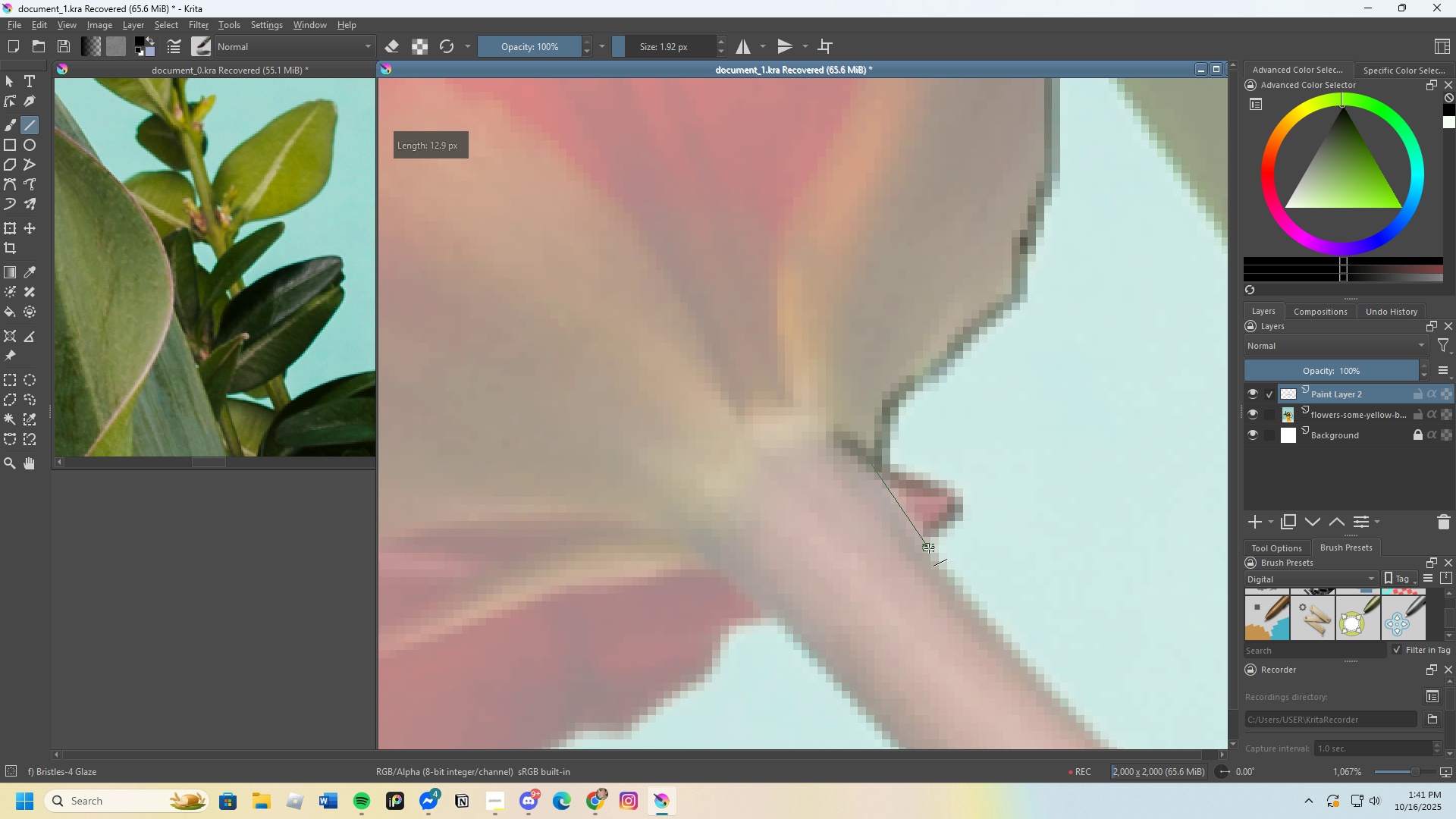 
scroll: coordinate [836, 452], scroll_direction: down, amount: 3.0
 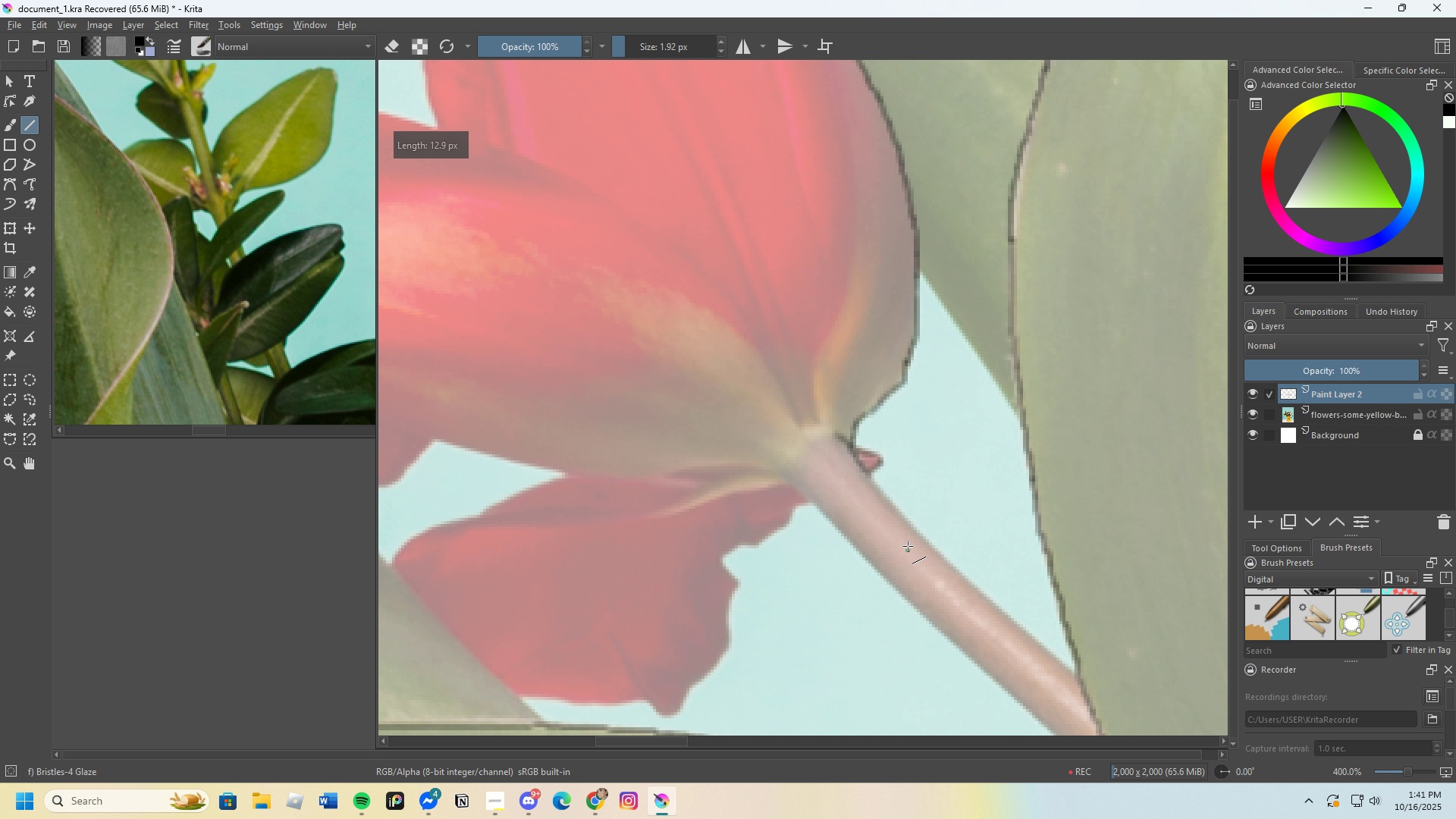 
scroll: coordinate [907, 544], scroll_direction: up, amount: 3.0
 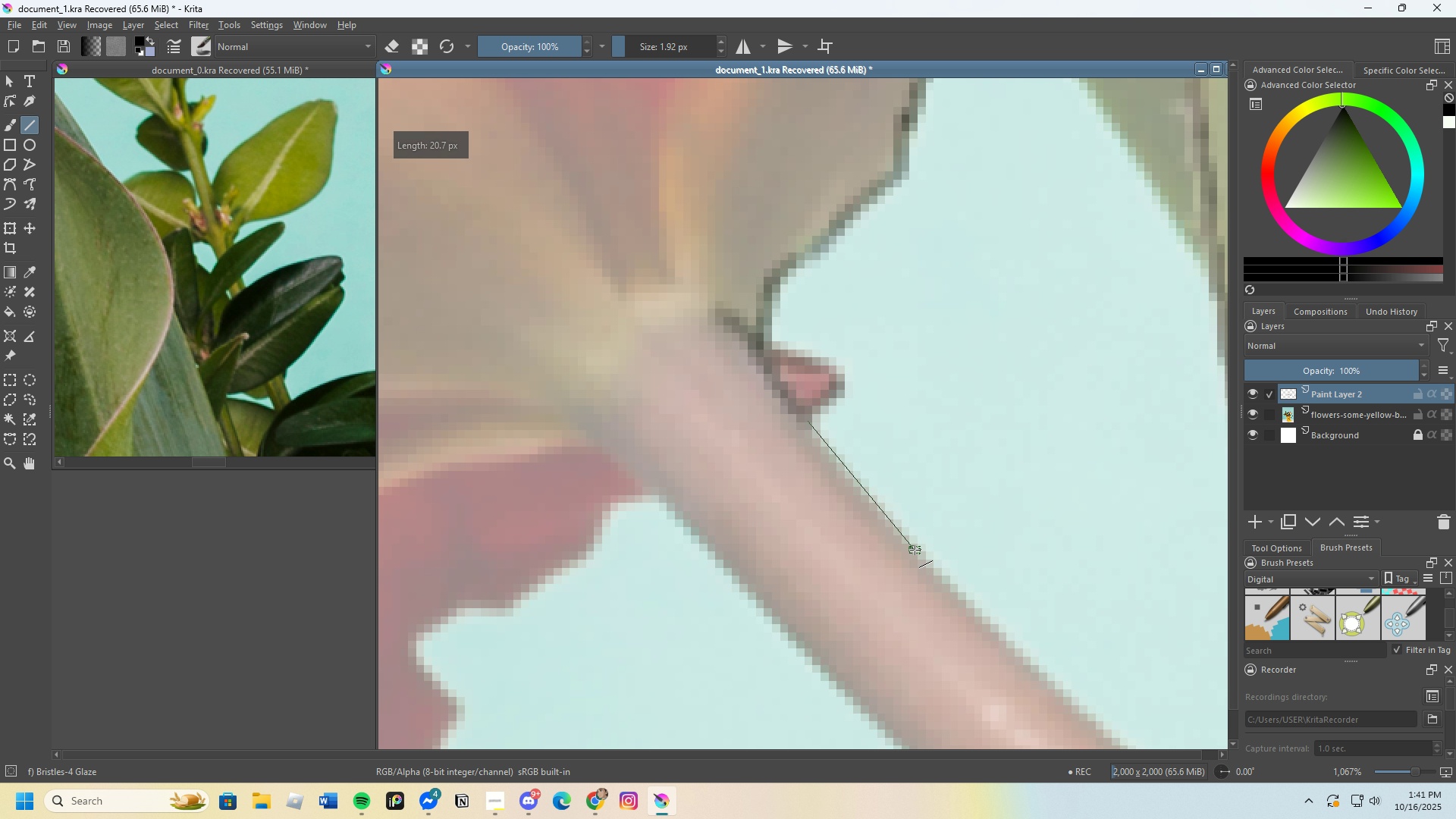 
scroll: coordinate [877, 549], scroll_direction: down, amount: 1.0
 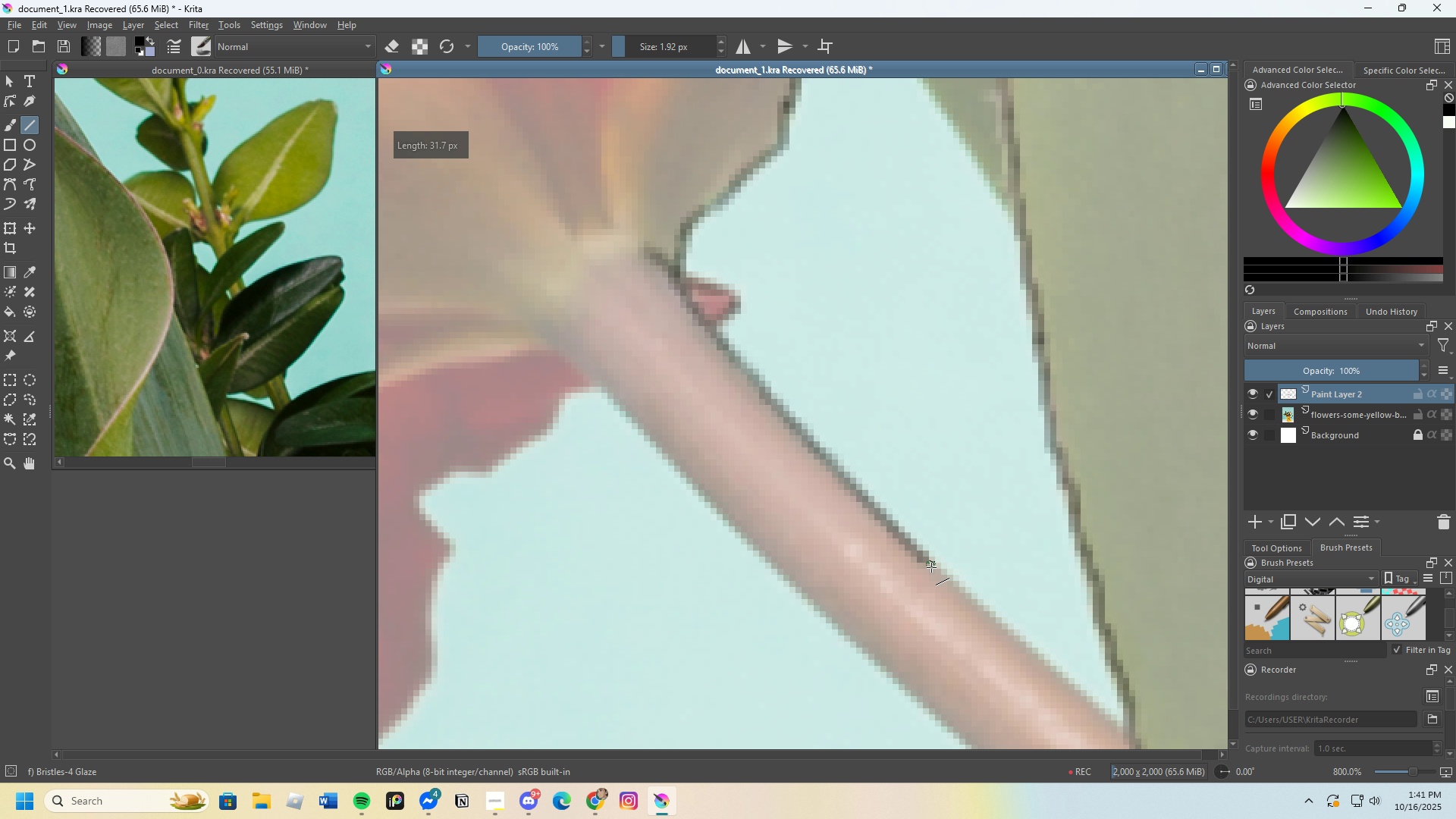 
scroll: coordinate [833, 532], scroll_direction: none, amount: 0.0
 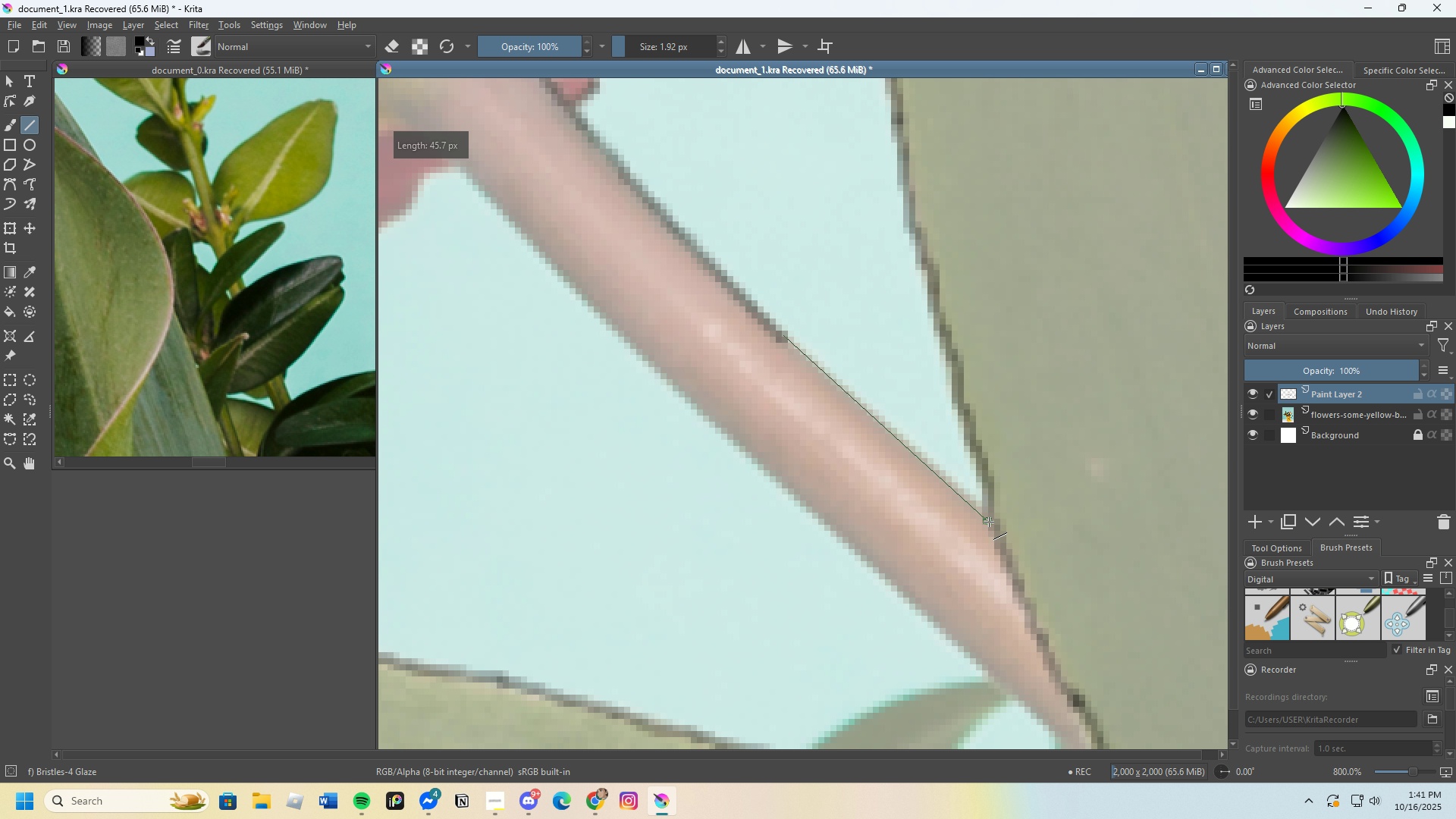 
scroll: coordinate [1028, 463], scroll_direction: down, amount: 4.0
 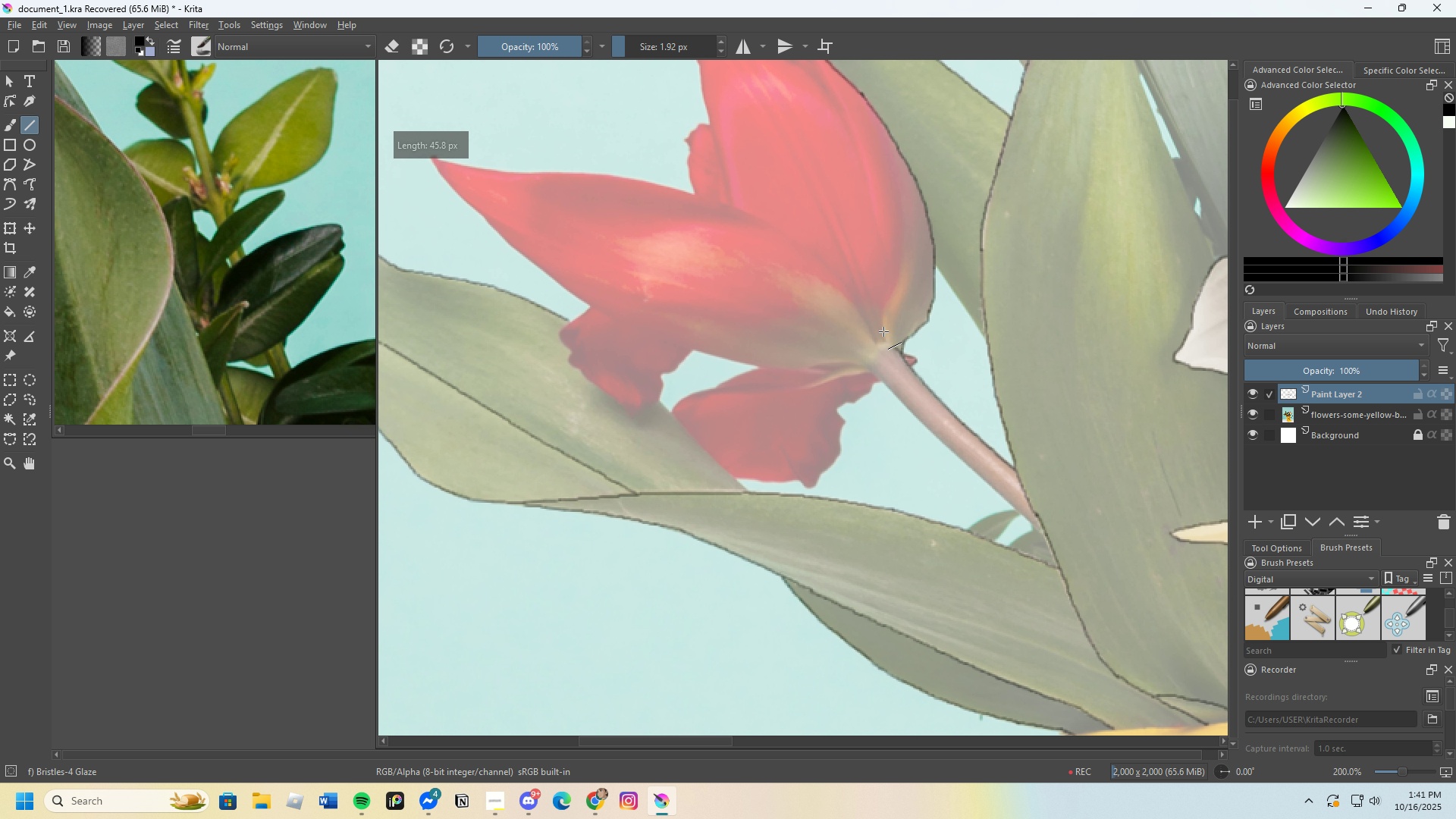 
scroll: coordinate [882, 340], scroll_direction: up, amount: 4.0
 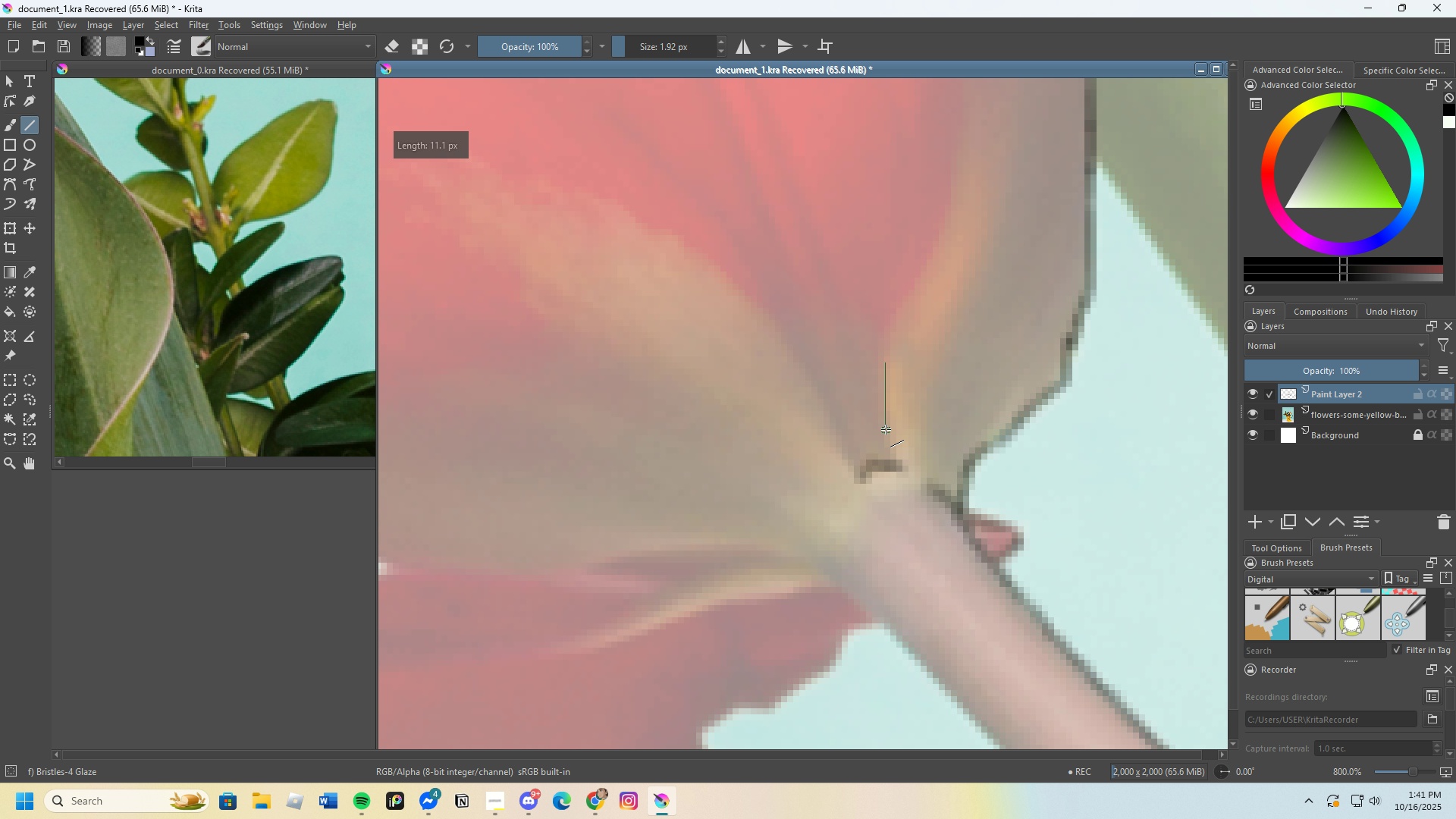 
wait(6.92)
 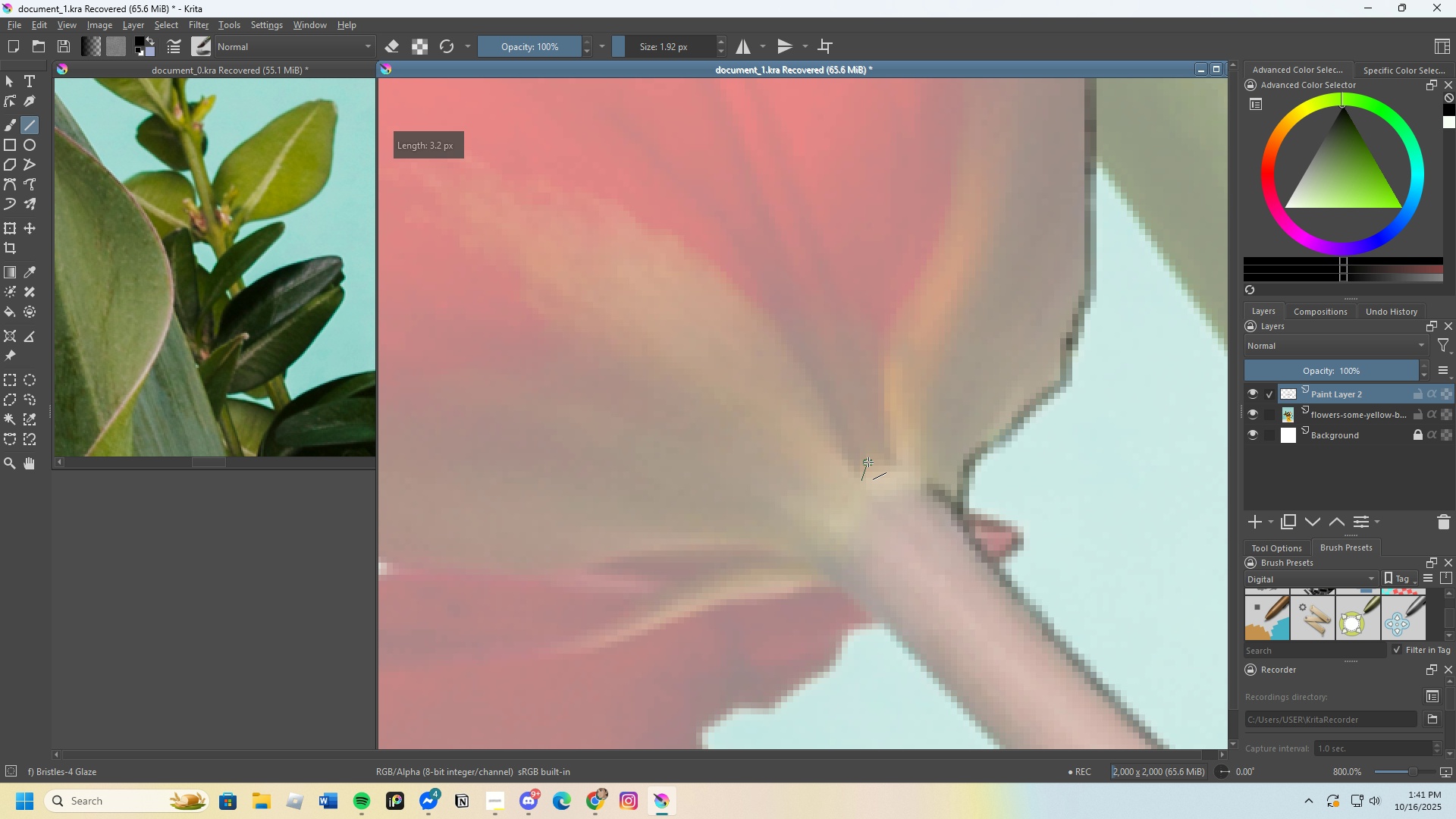 
scroll: coordinate [883, 361], scroll_direction: down, amount: 1.0
 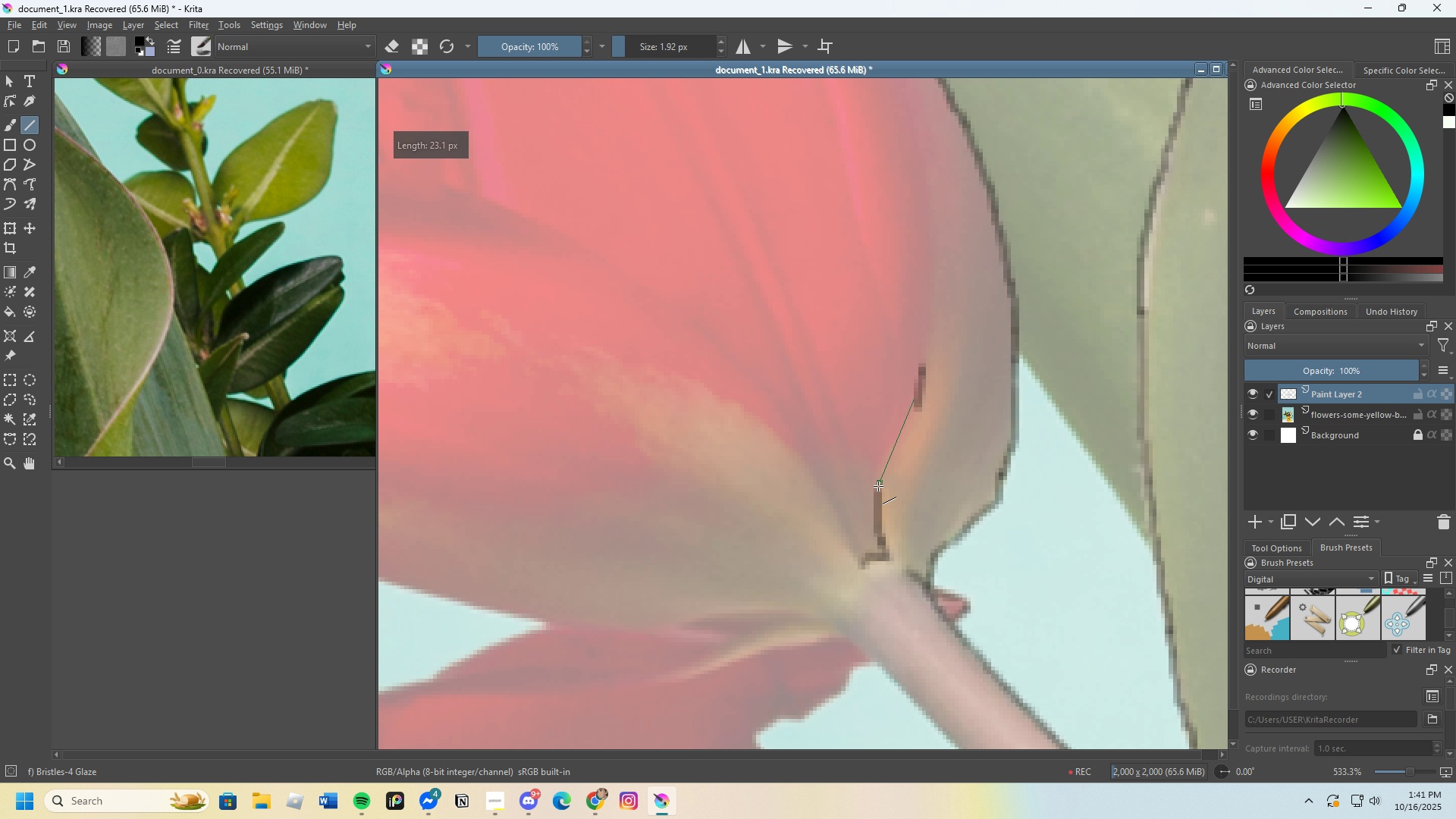 
scroll: coordinate [897, 526], scroll_direction: none, amount: 0.0
 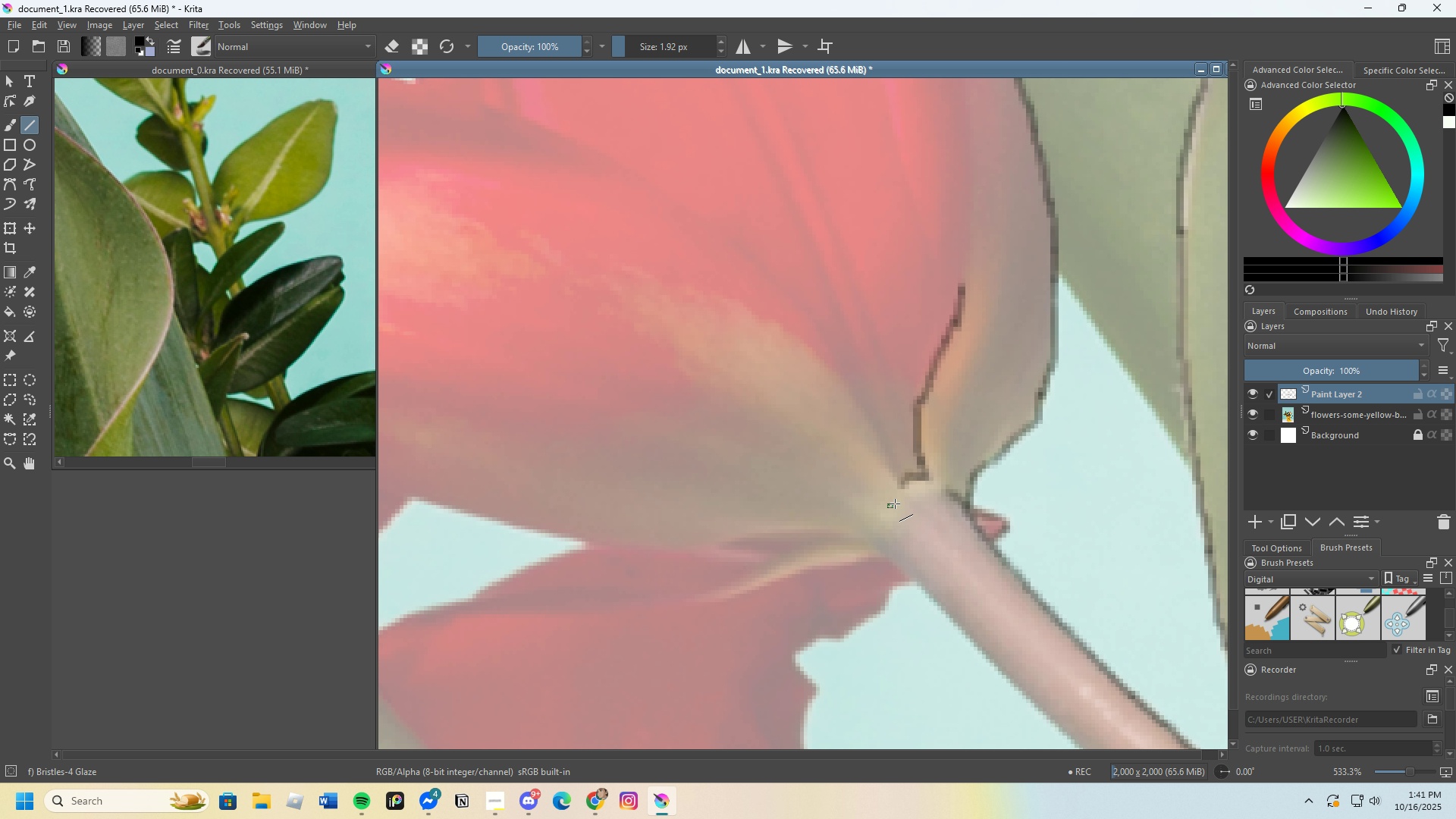 
scroll: coordinate [934, 474], scroll_direction: down, amount: 2.0
 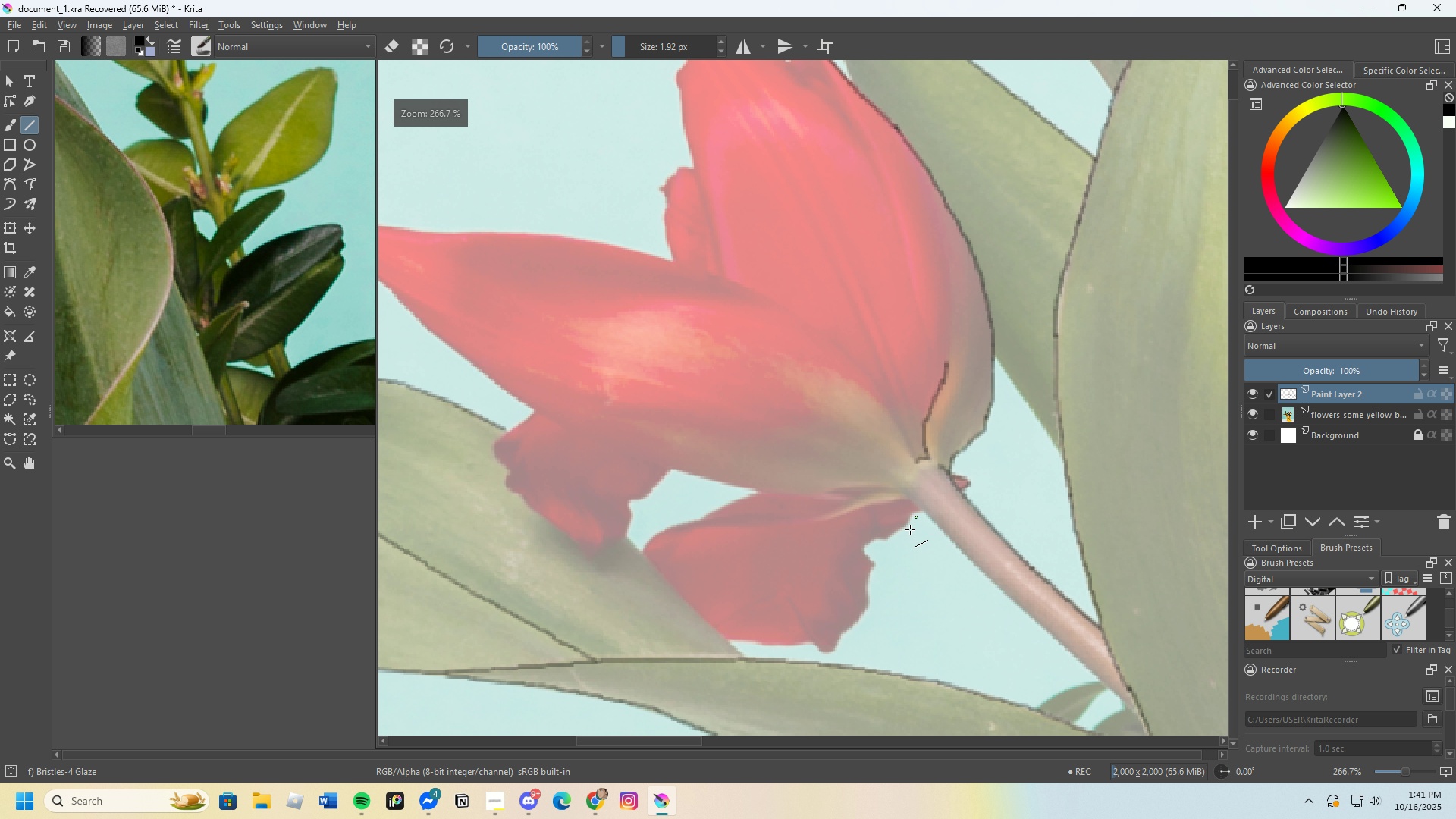 
scroll: coordinate [909, 533], scroll_direction: up, amount: 3.0
 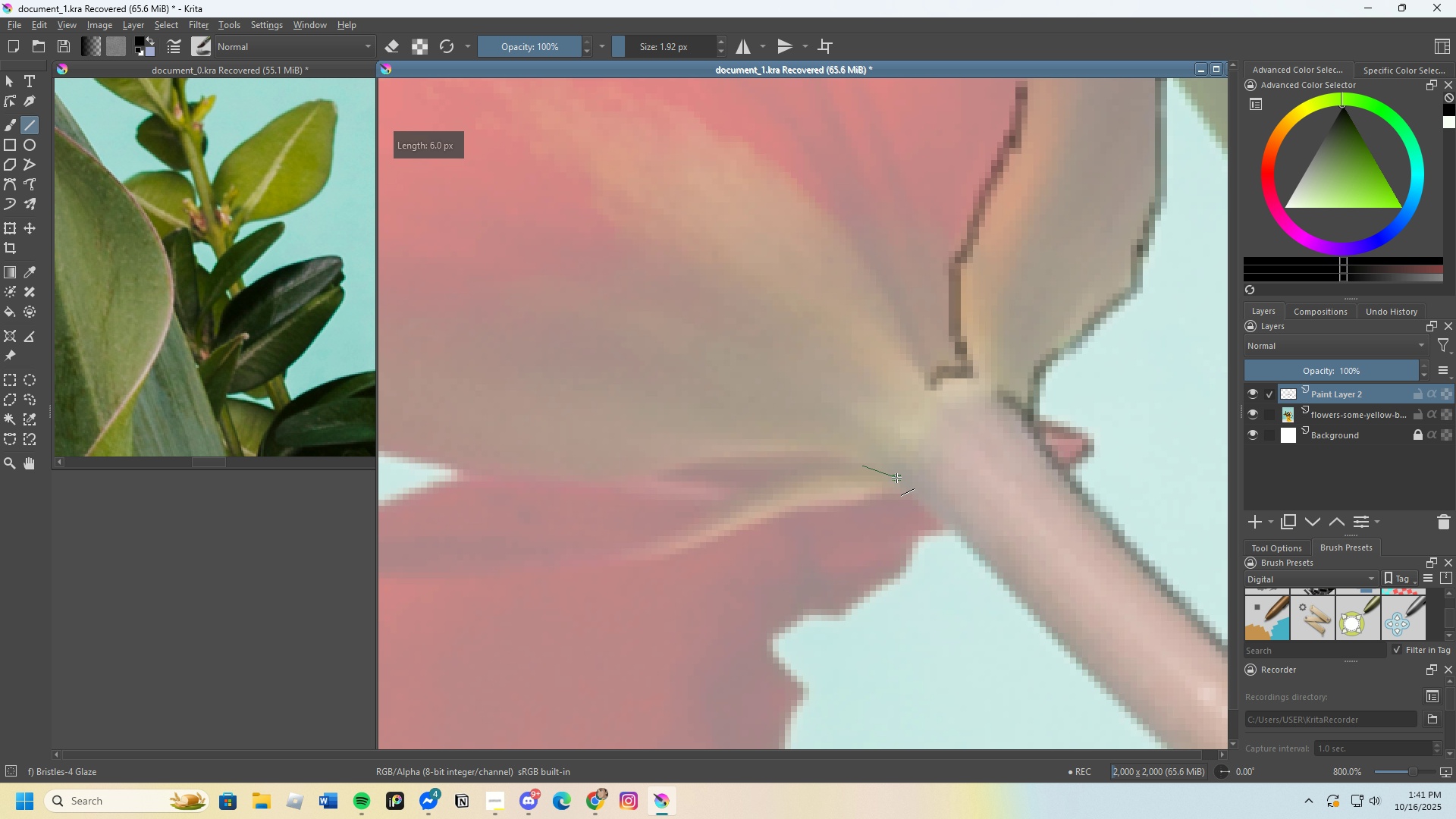 
scroll: coordinate [856, 396], scroll_direction: down, amount: 3.0
 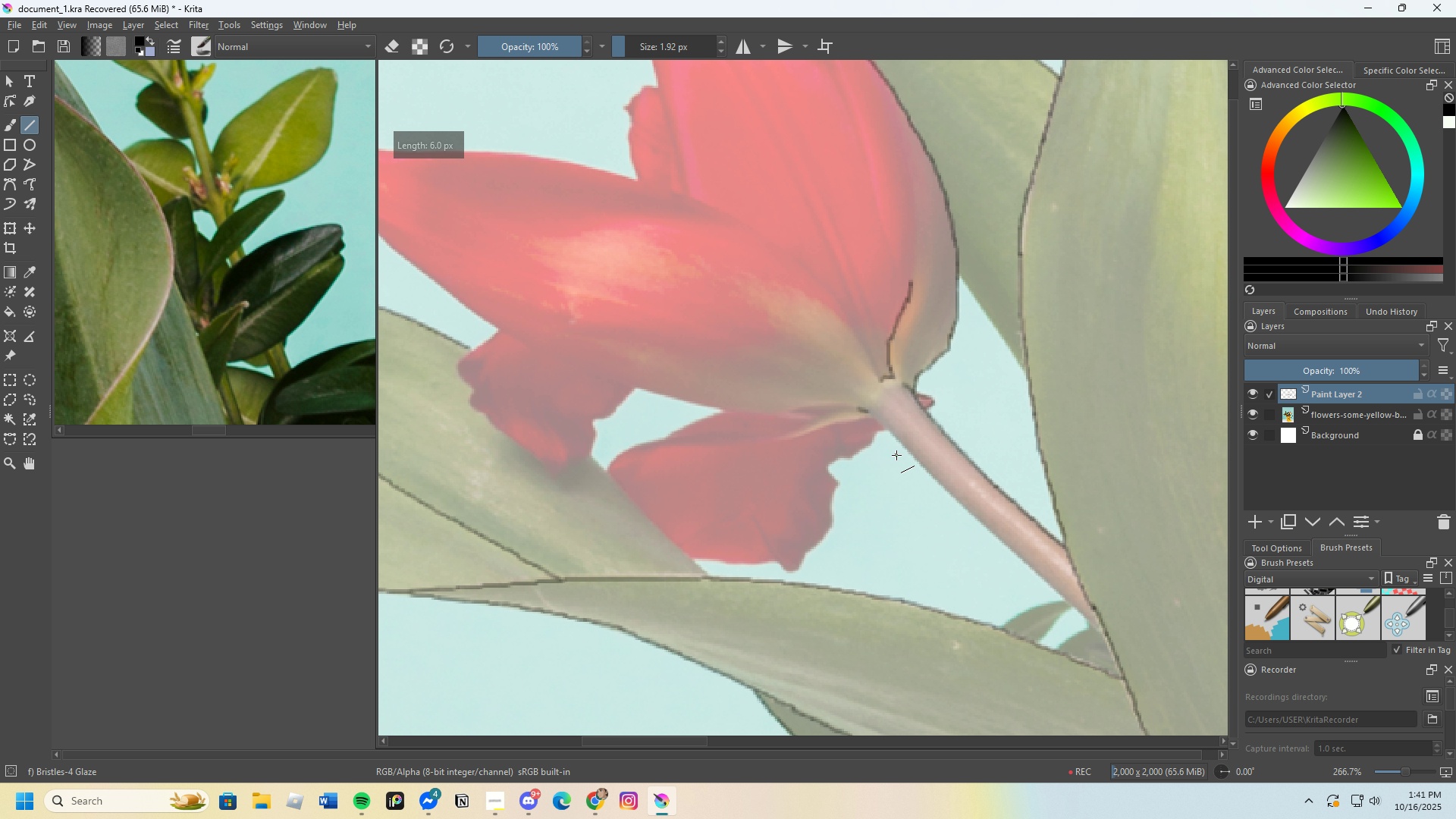 
scroll: coordinate [892, 453], scroll_direction: up, amount: 3.0
 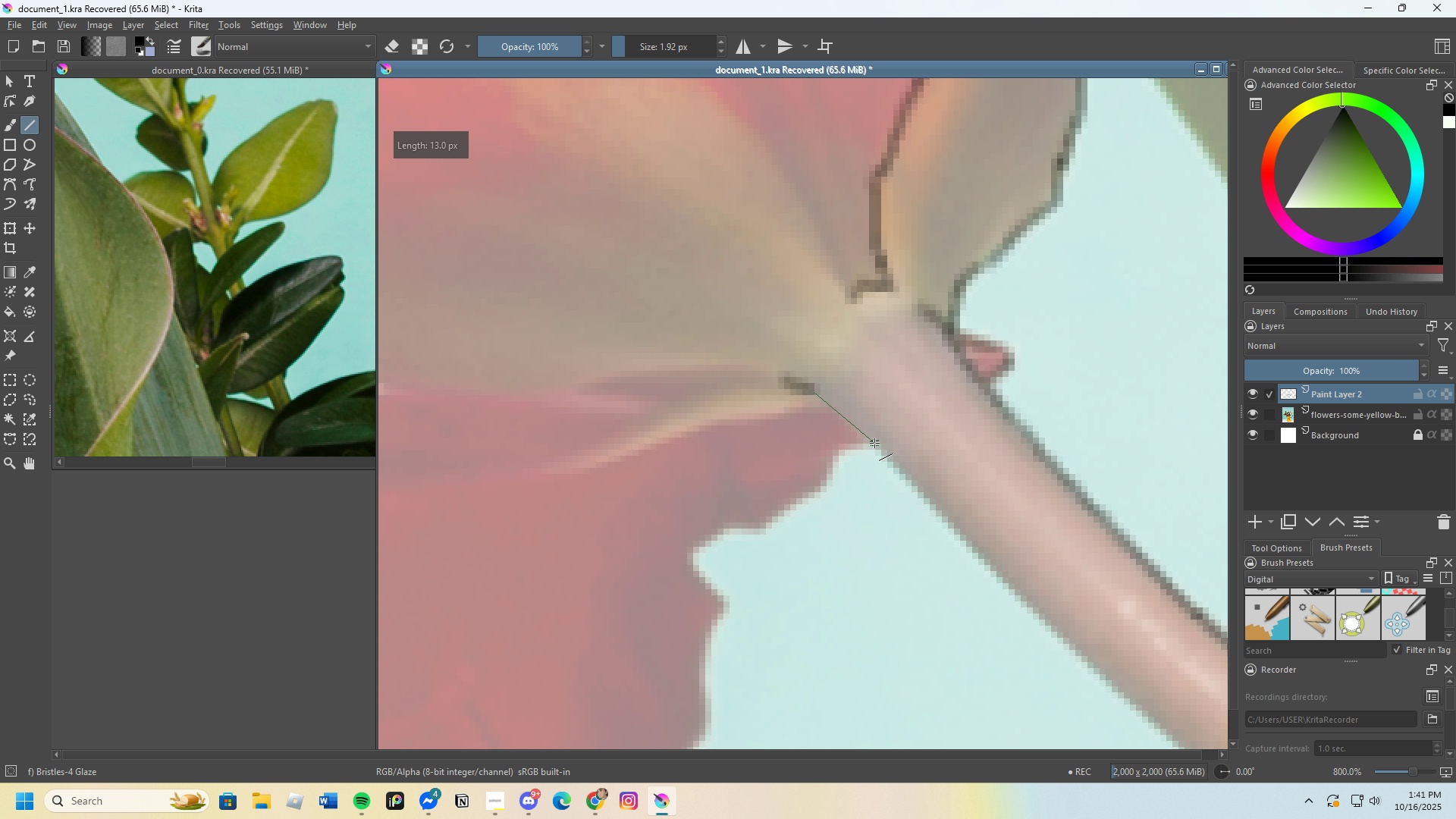 
scroll: coordinate [861, 472], scroll_direction: none, amount: 0.0
 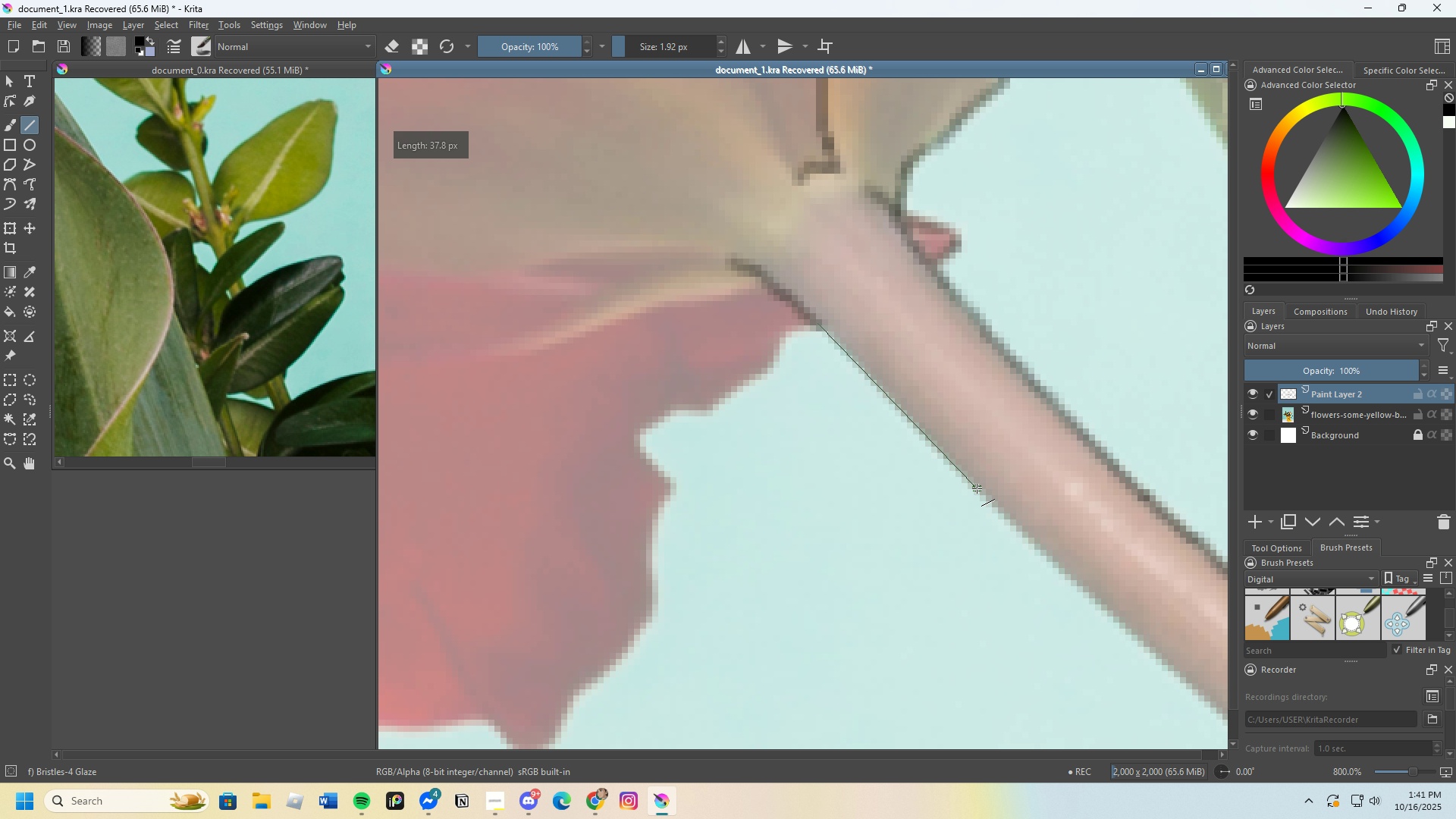 
scroll: coordinate [945, 495], scroll_direction: down, amount: 1.0
 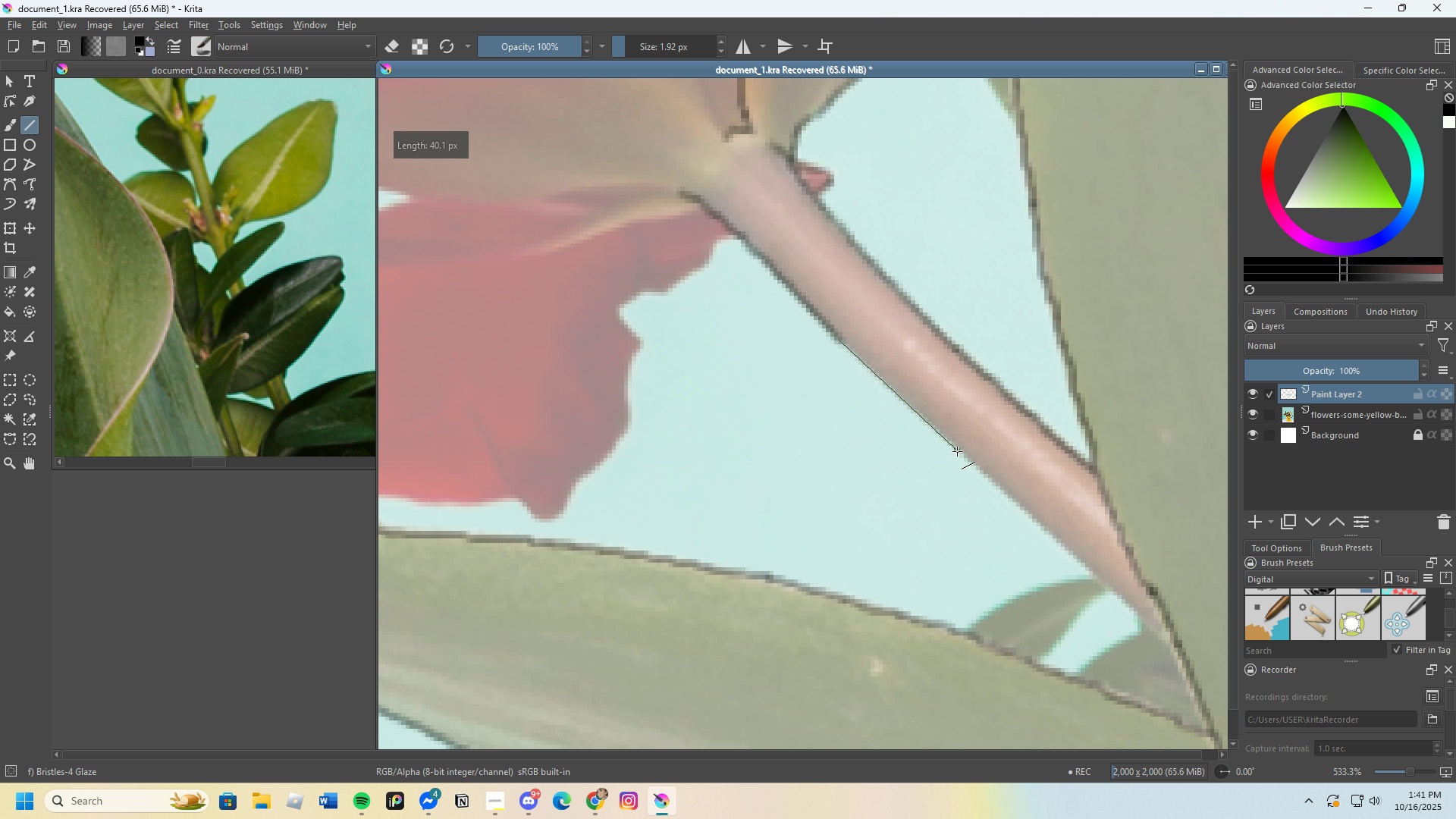 
scroll: coordinate [912, 433], scroll_direction: none, amount: 0.0
 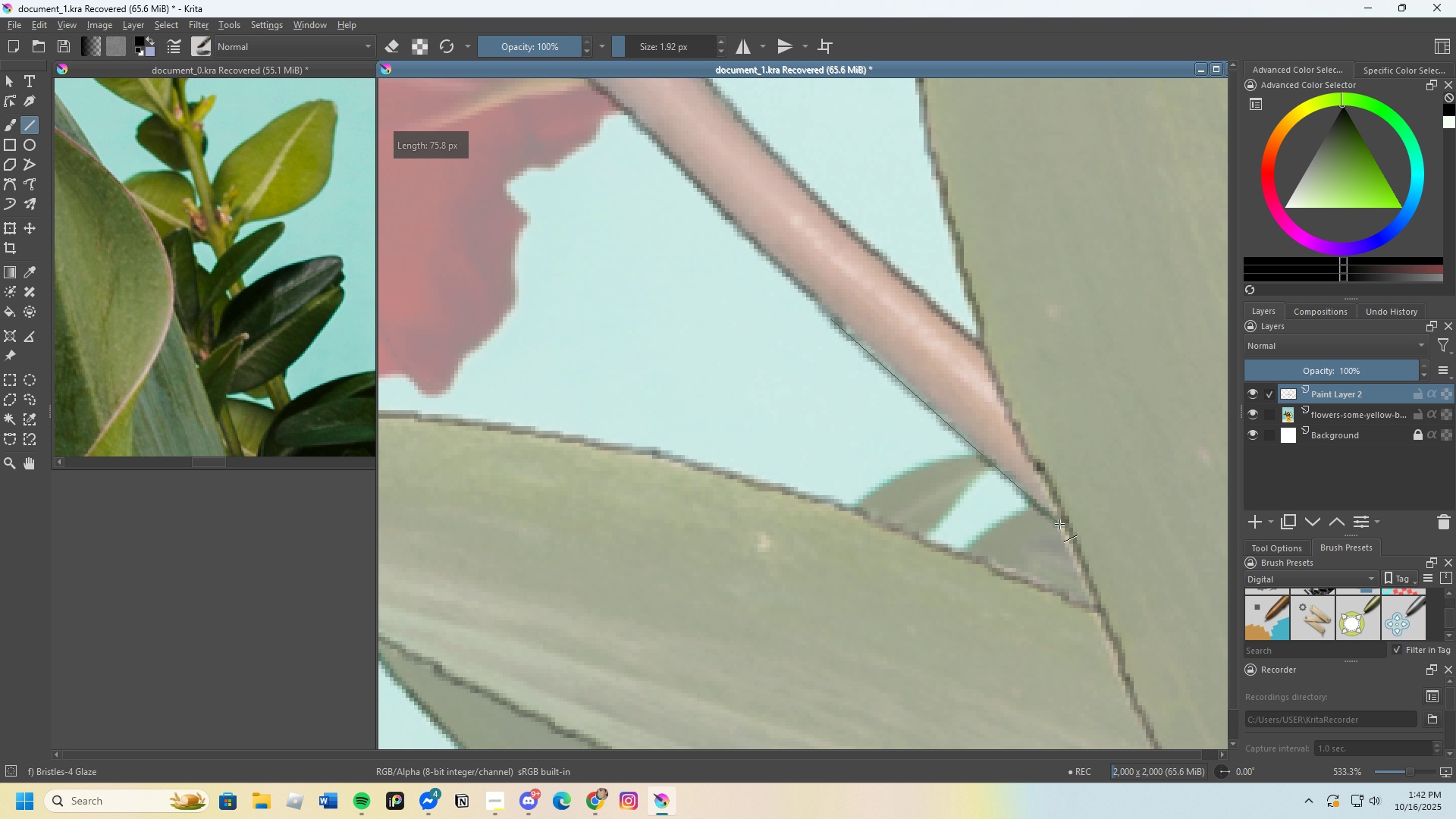 
scroll: coordinate [972, 478], scroll_direction: up, amount: 1.0
 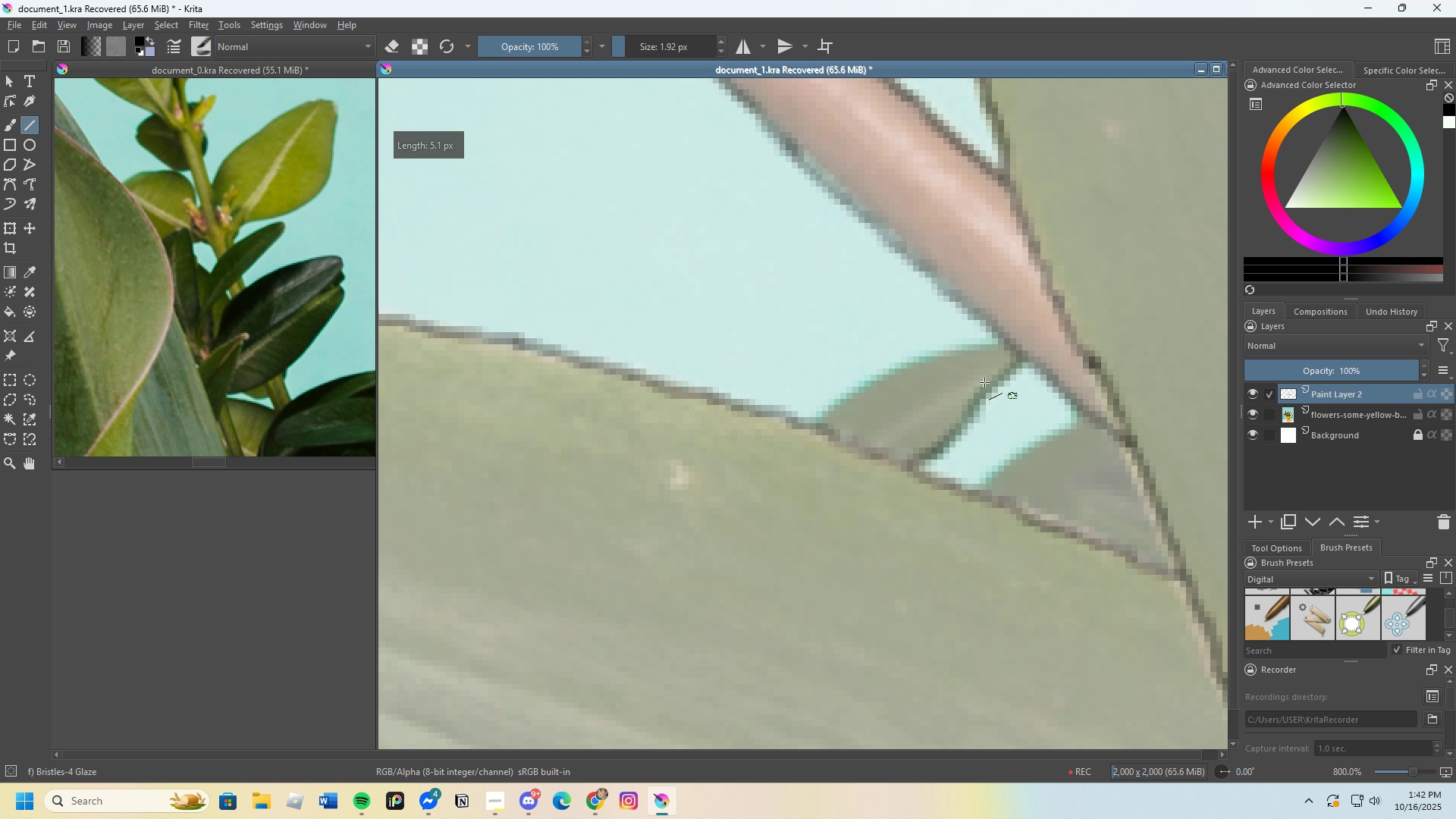 
wait(11.37)
 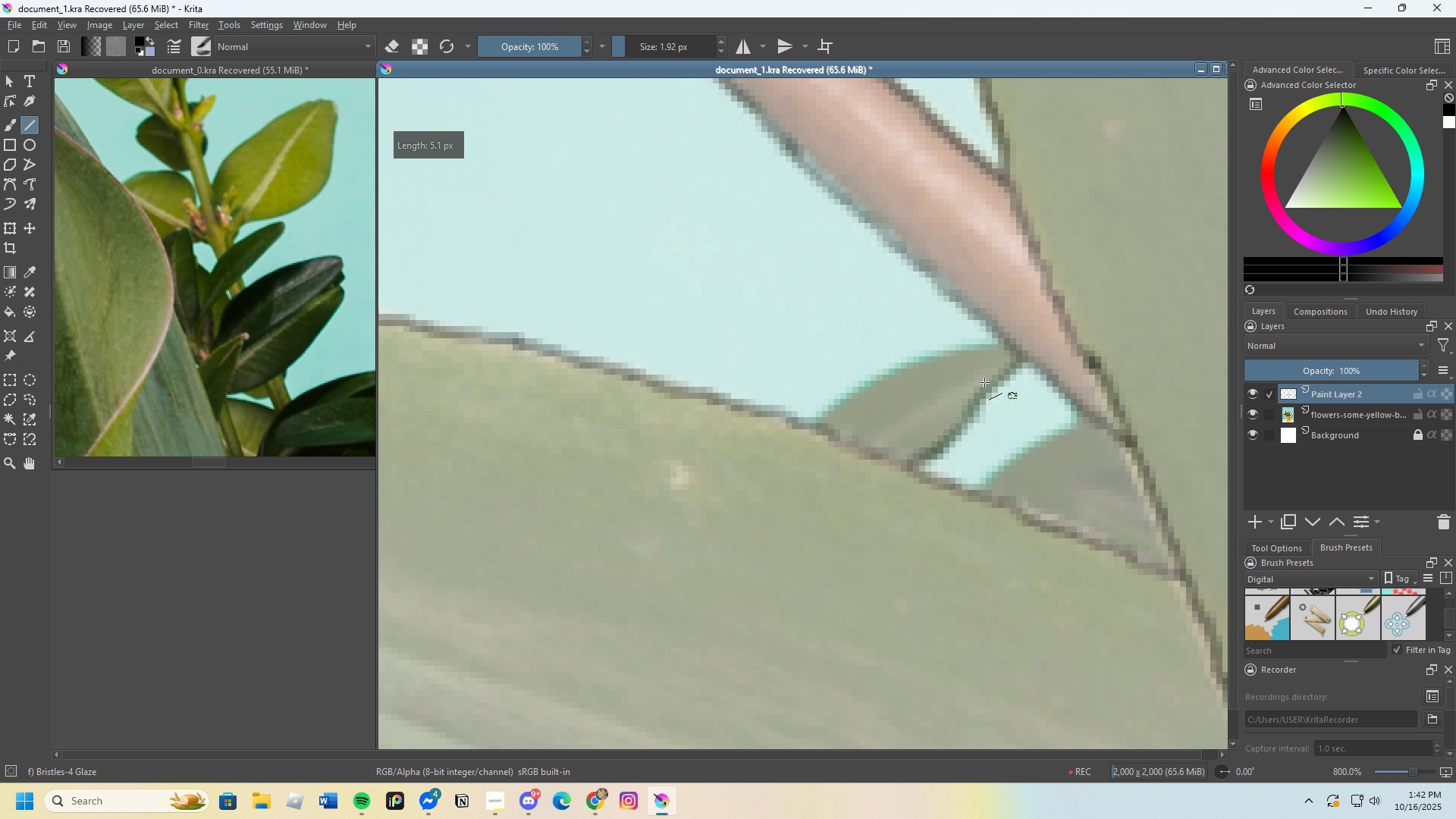 
scroll: coordinate [993, 435], scroll_direction: down, amount: 4.0
 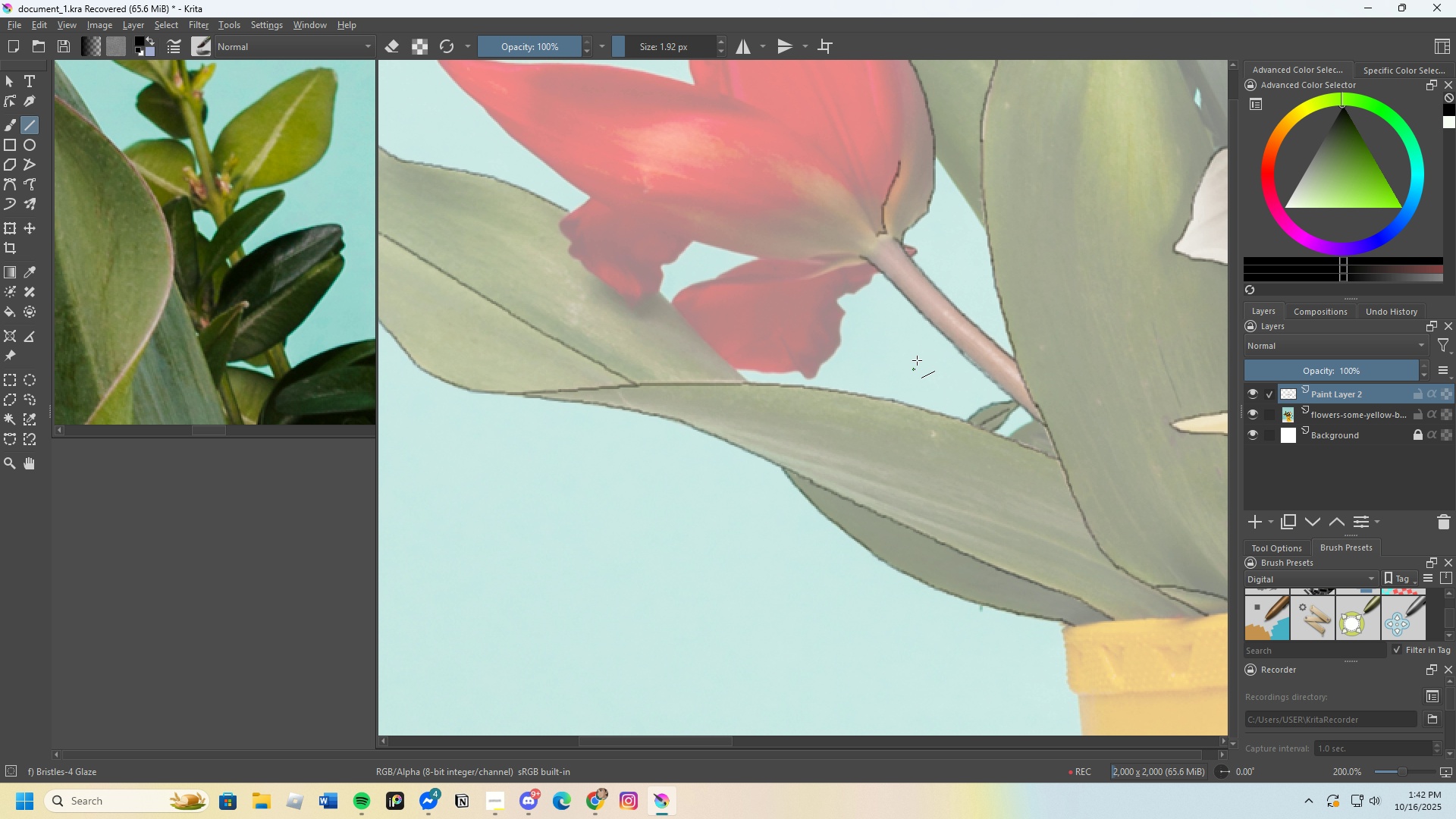 
scroll: coordinate [875, 242], scroll_direction: up, amount: 5.0
 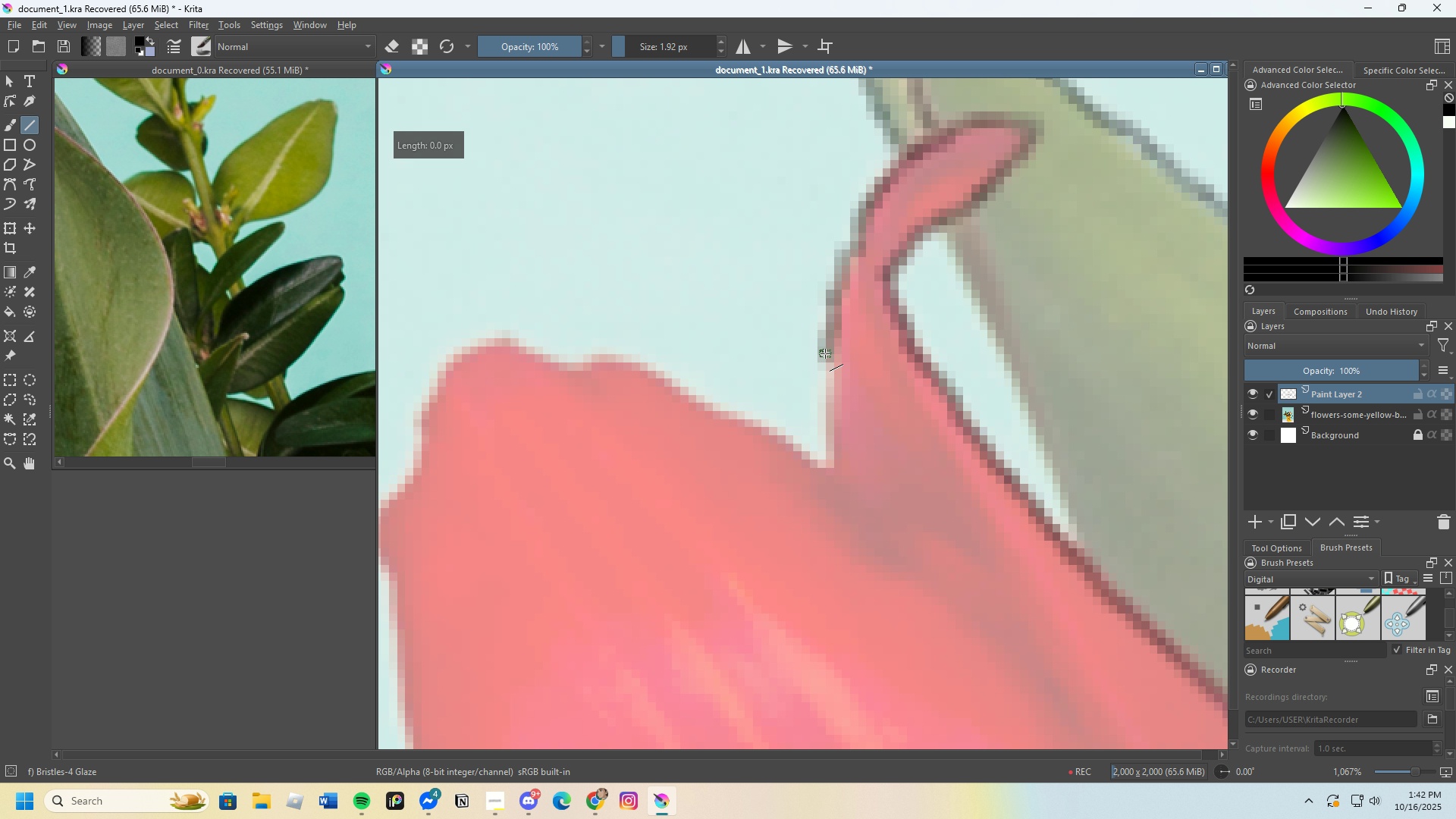 
wait(5.16)
 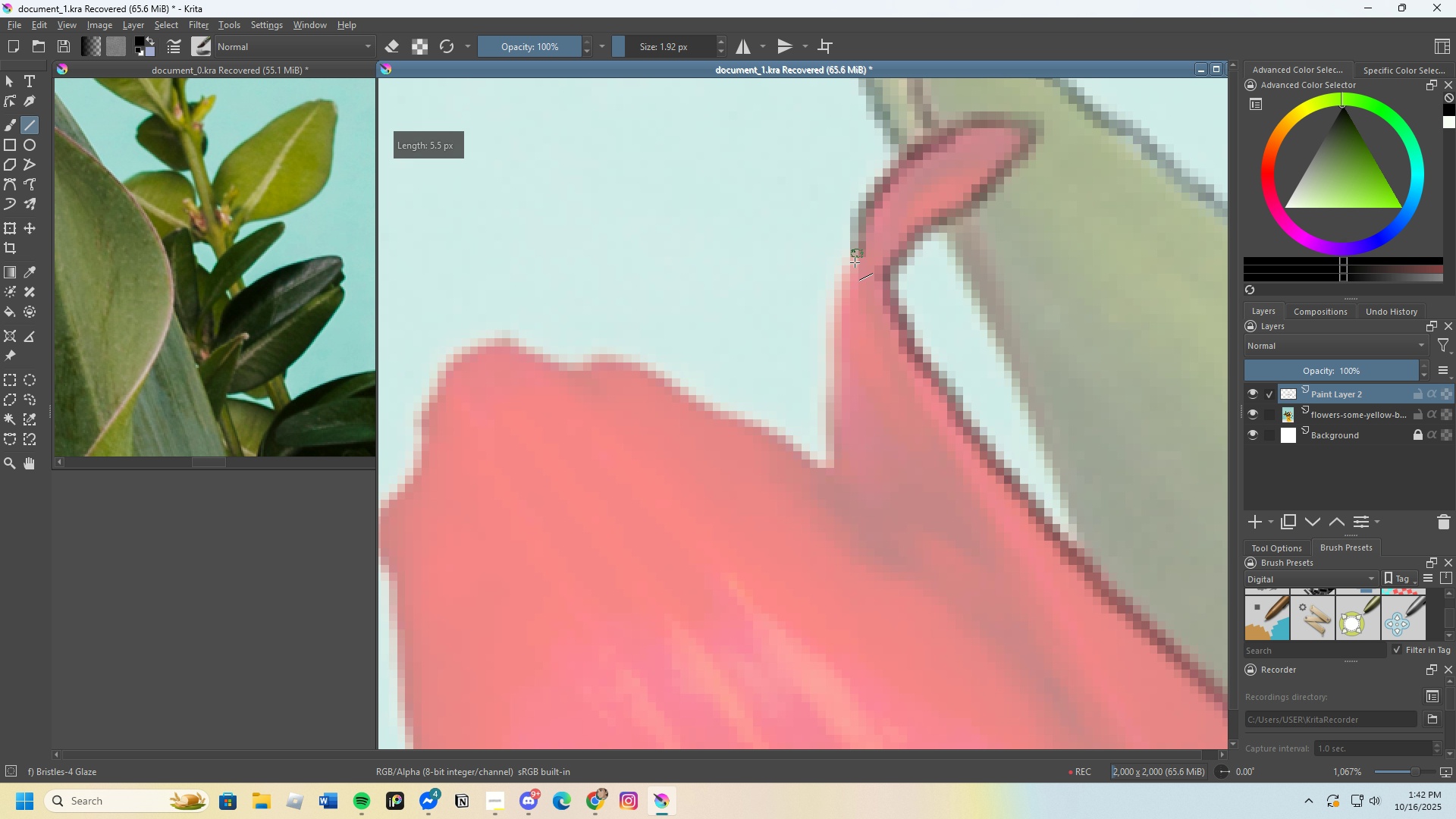 
scroll: coordinate [804, 404], scroll_direction: none, amount: 0.0
 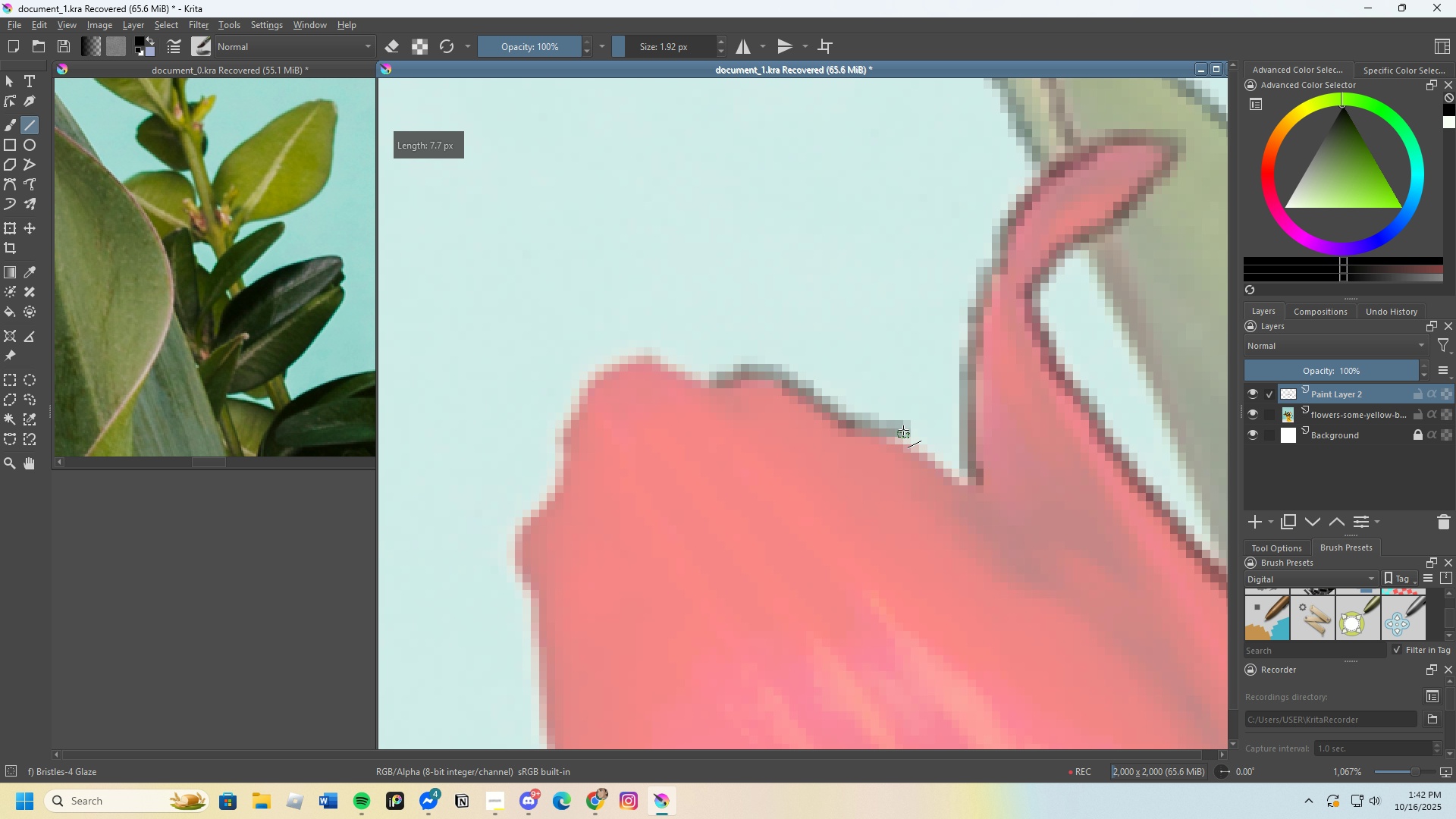 
wait(5.89)
 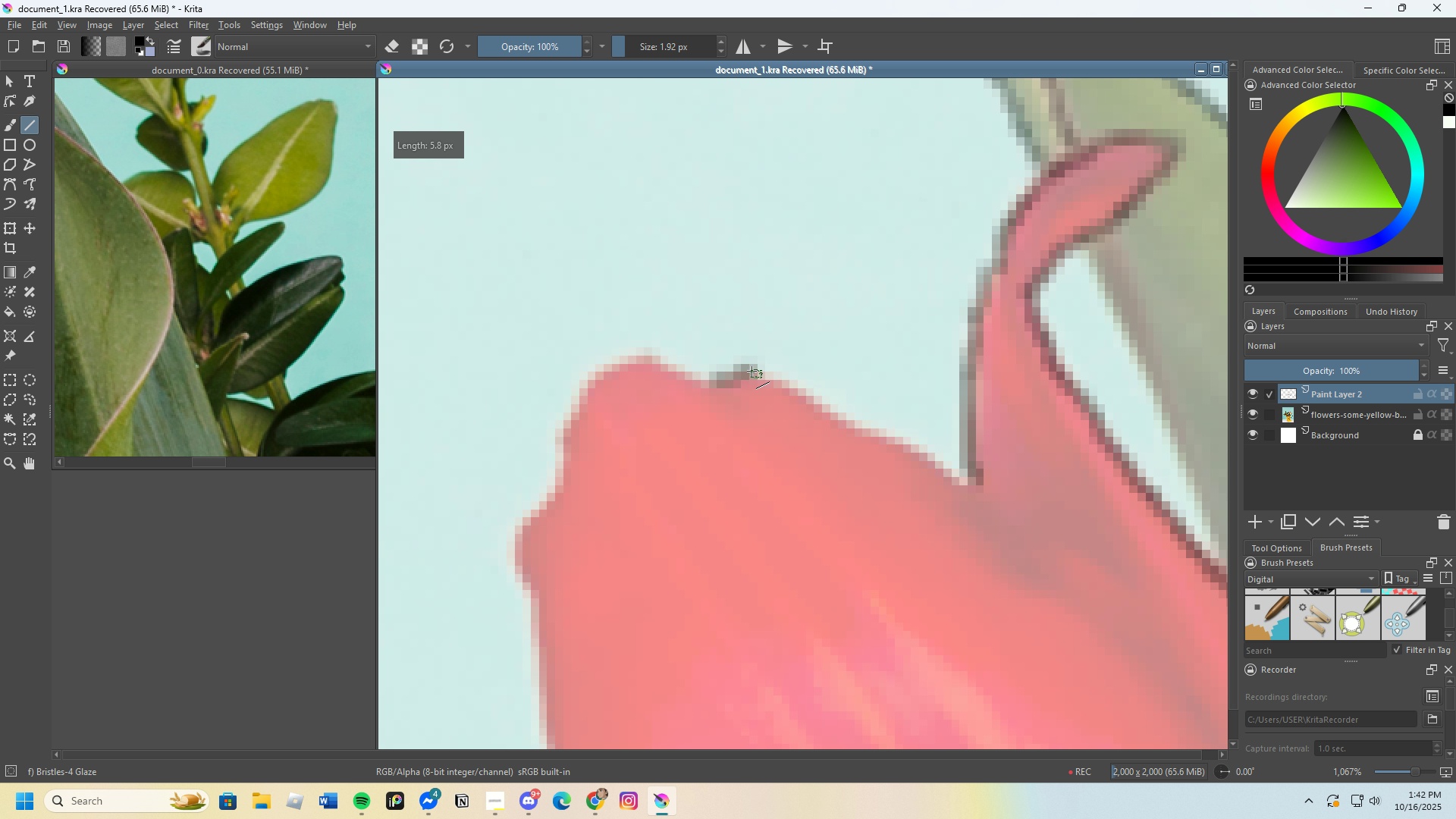 
scroll: coordinate [942, 422], scroll_direction: none, amount: 0.0
 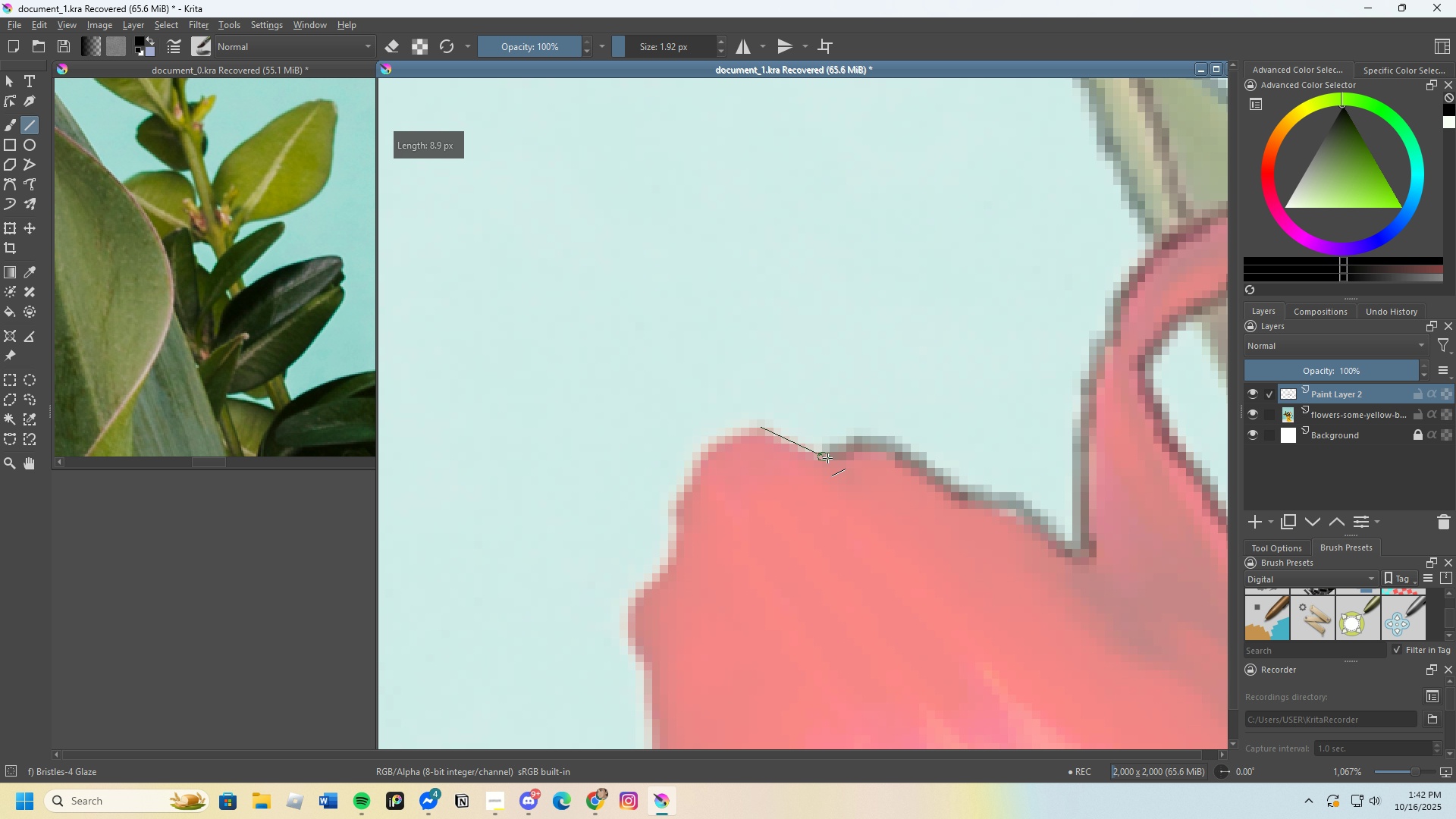 
scroll: coordinate [798, 444], scroll_direction: up, amount: 1.0
 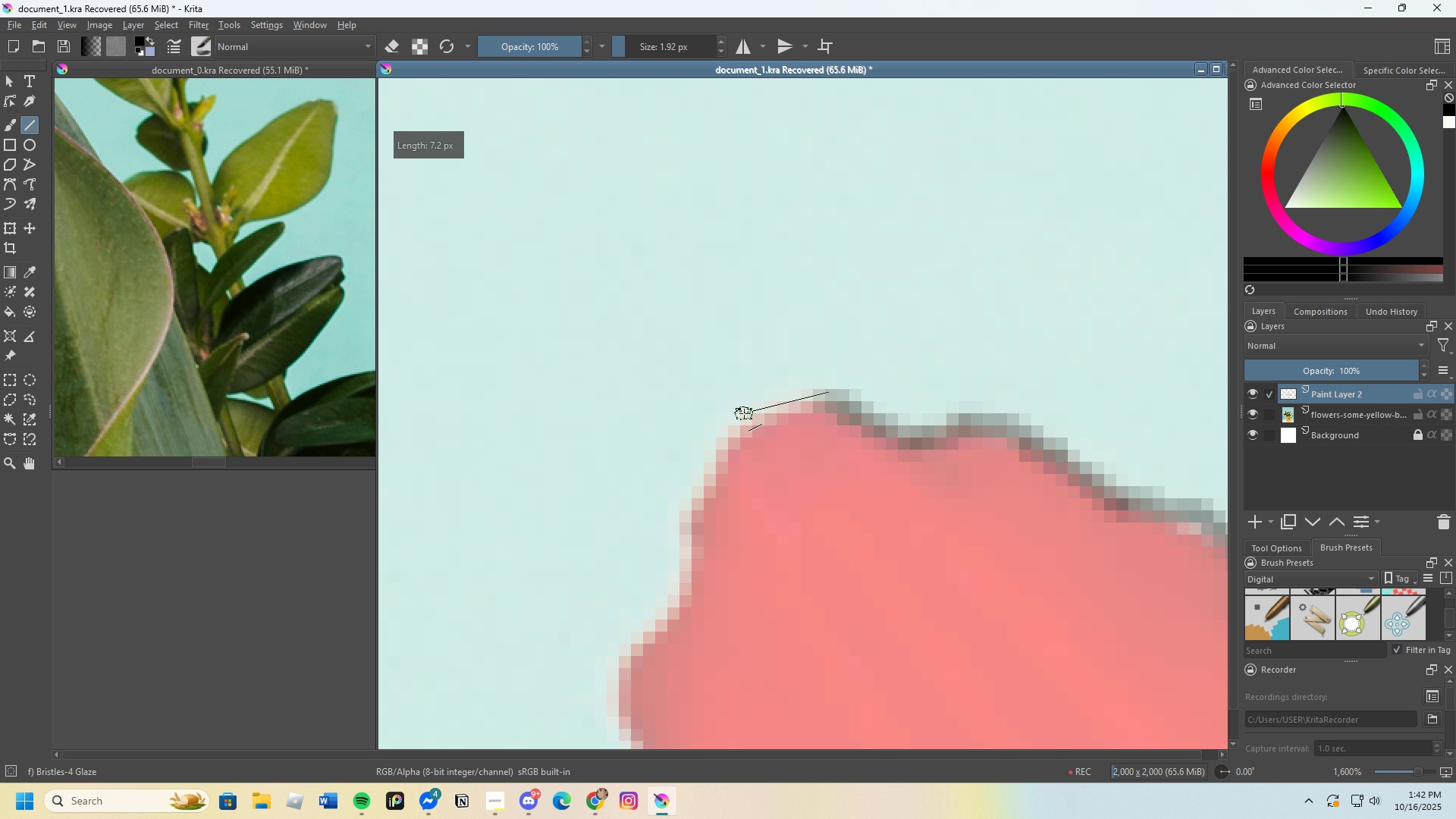 
scroll: coordinate [817, 407], scroll_direction: down, amount: 2.0
 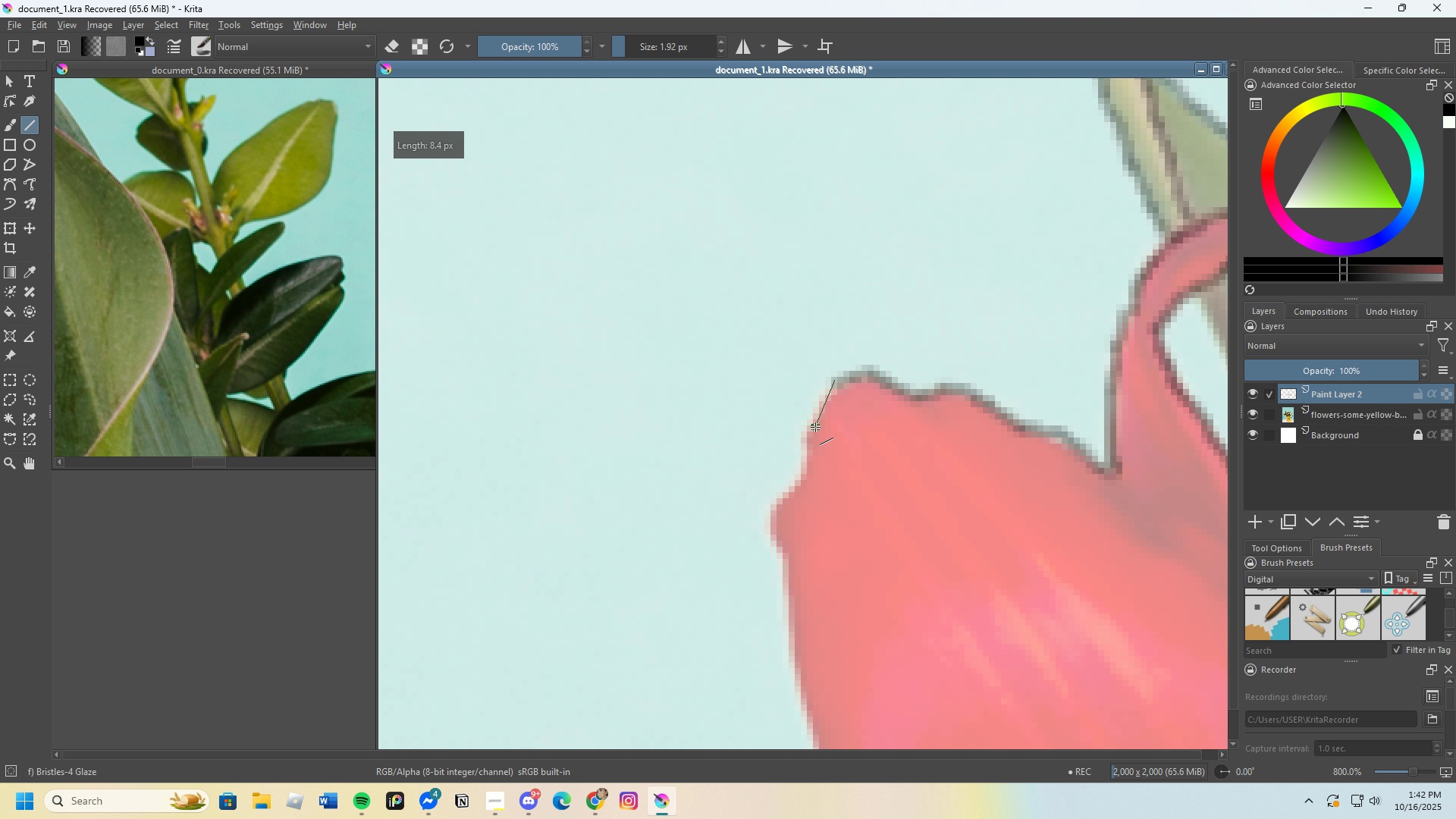 
scroll: coordinate [832, 439], scroll_direction: none, amount: 0.0
 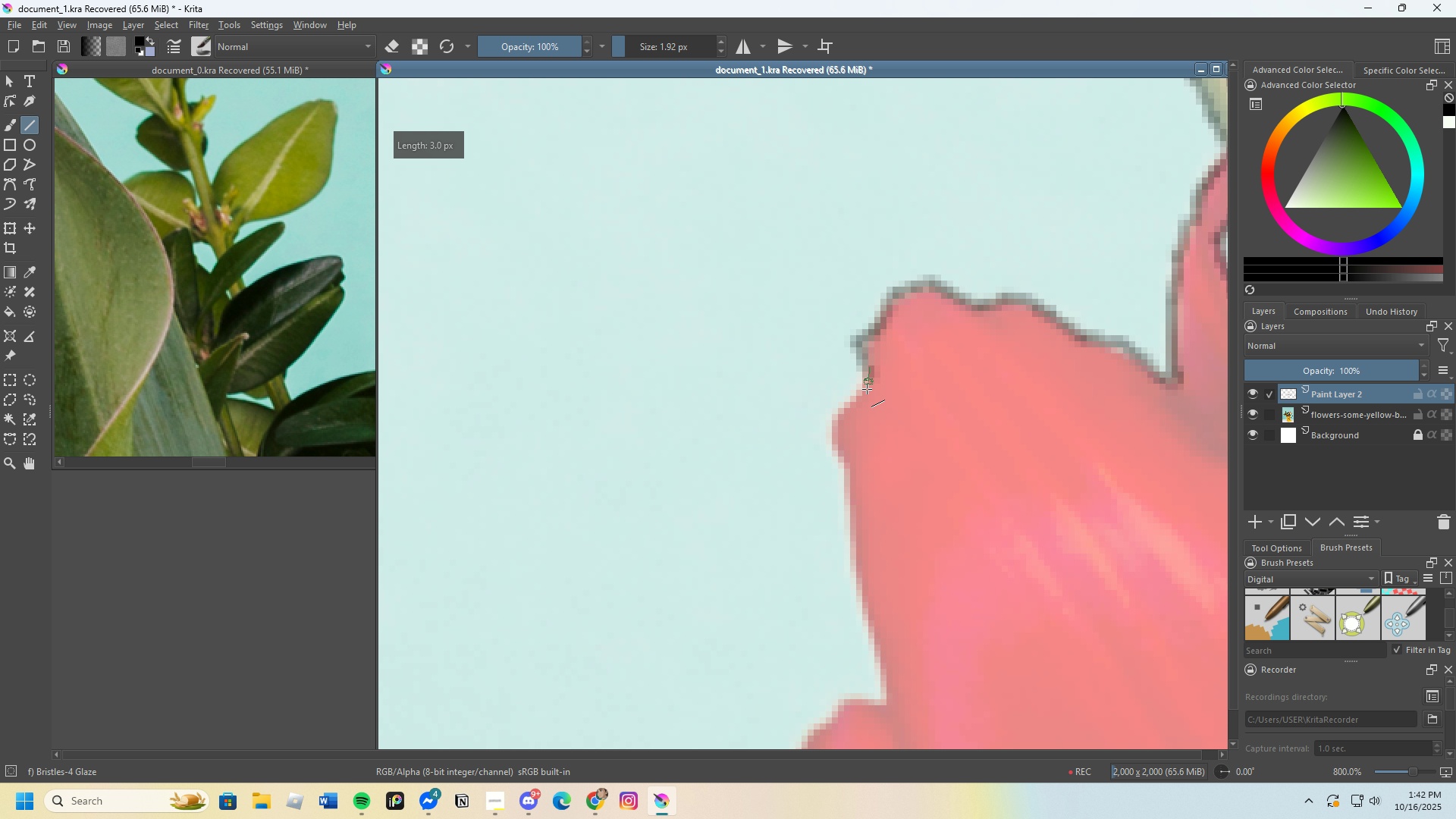 
scroll: coordinate [827, 419], scroll_direction: up, amount: 1.0
 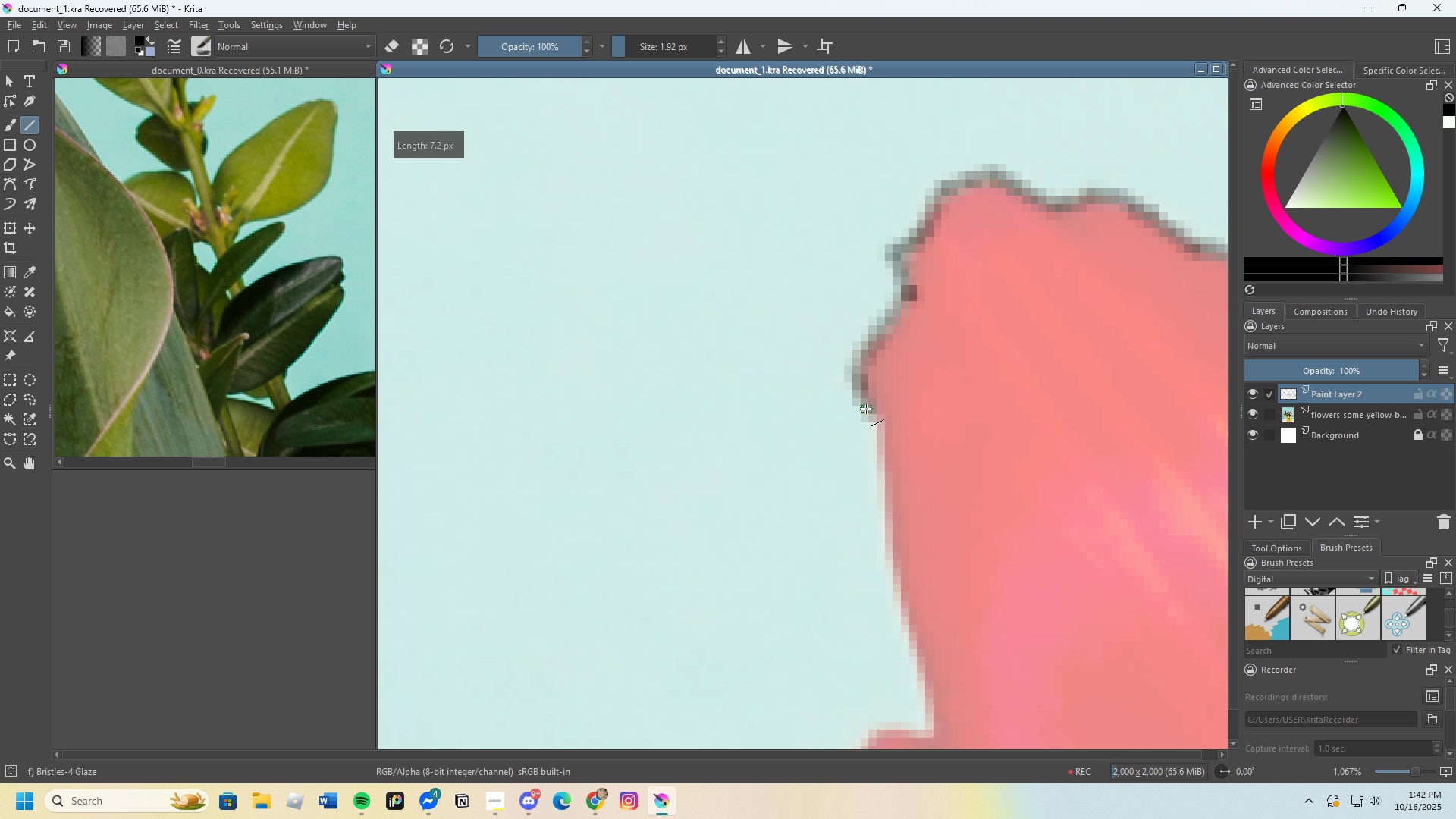 
scroll: coordinate [868, 364], scroll_direction: down, amount: 4.0
 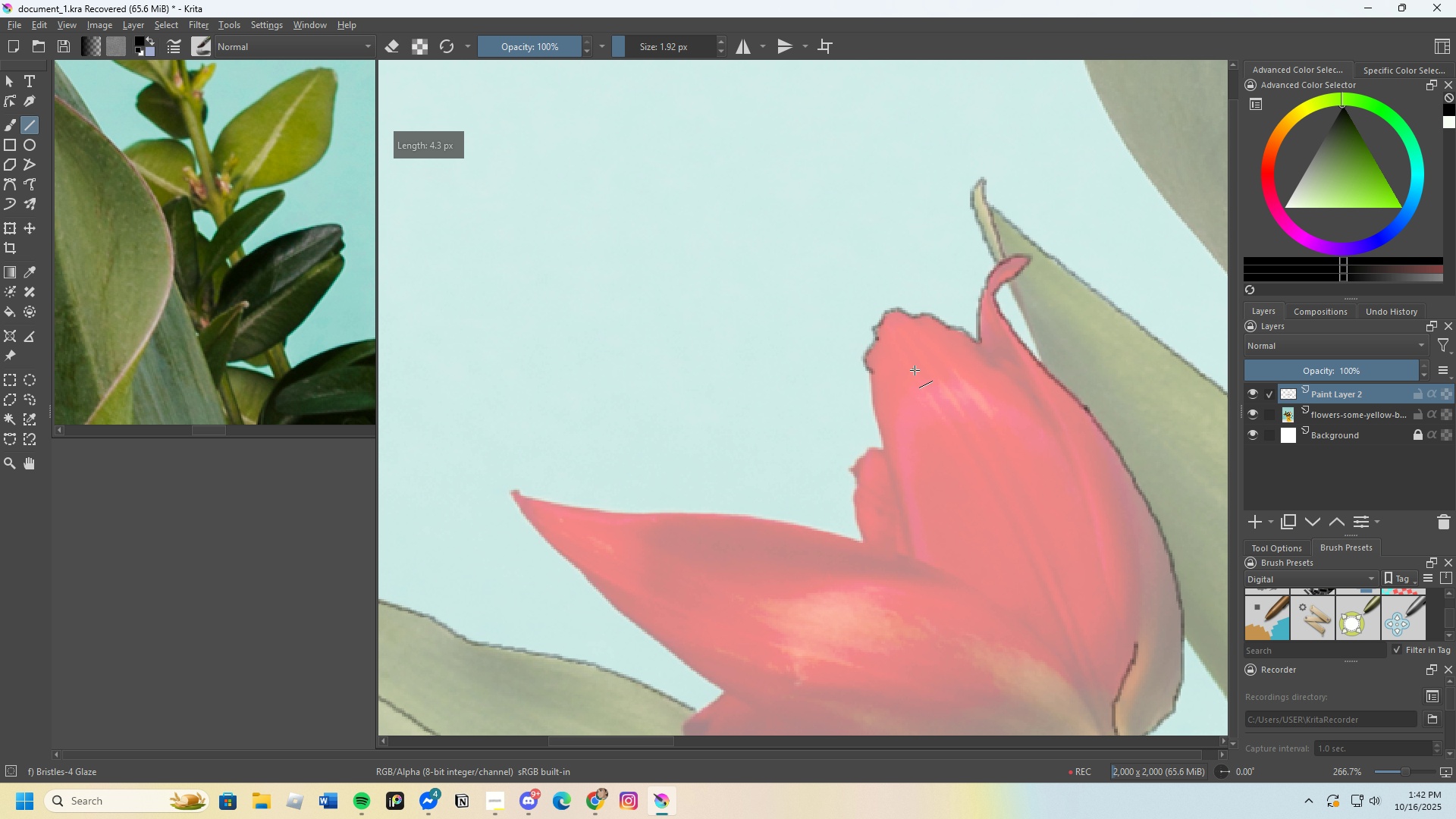 
scroll: coordinate [927, 419], scroll_direction: up, amount: 5.0
 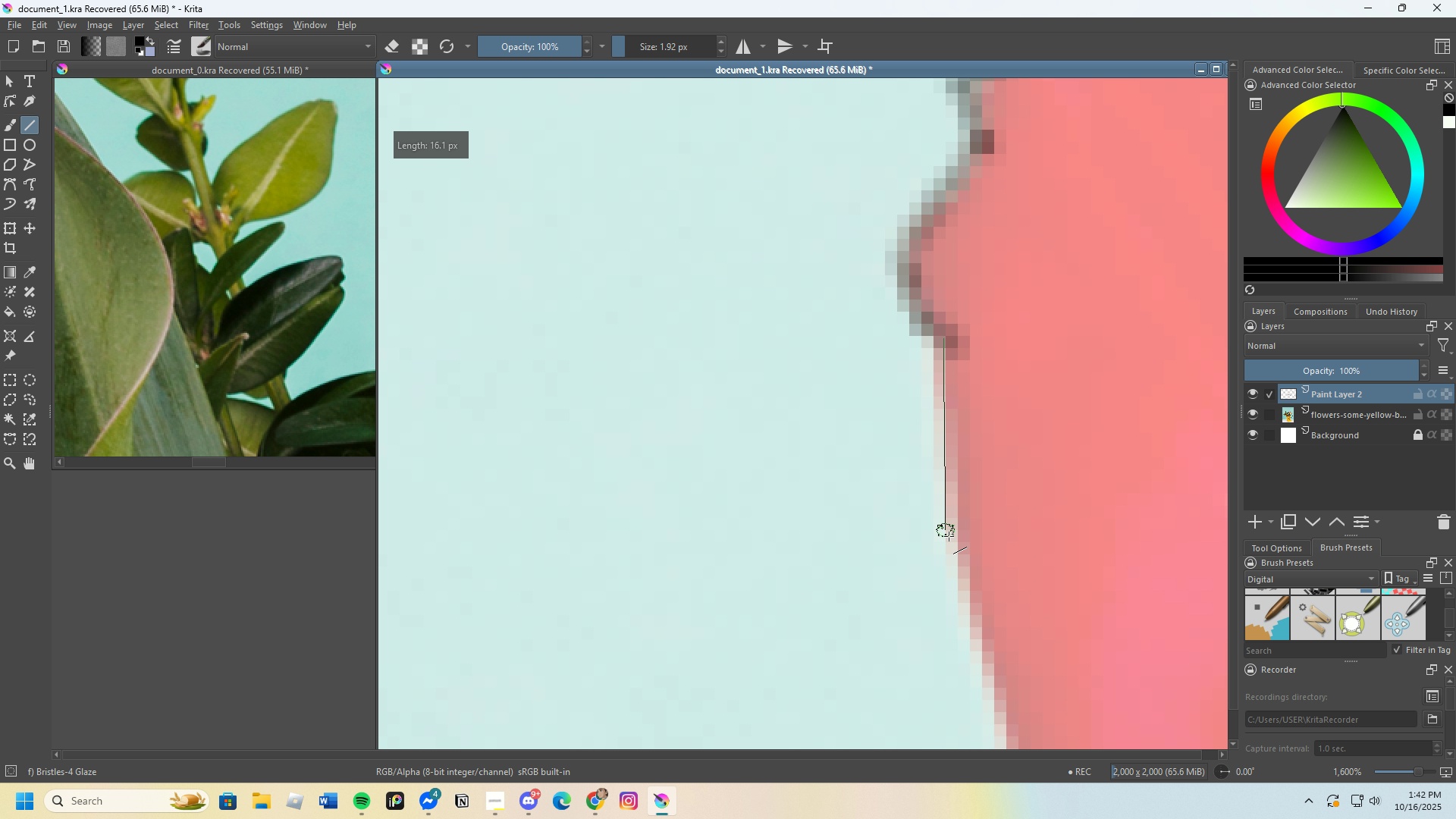 
scroll: coordinate [947, 381], scroll_direction: down, amount: 2.0
 